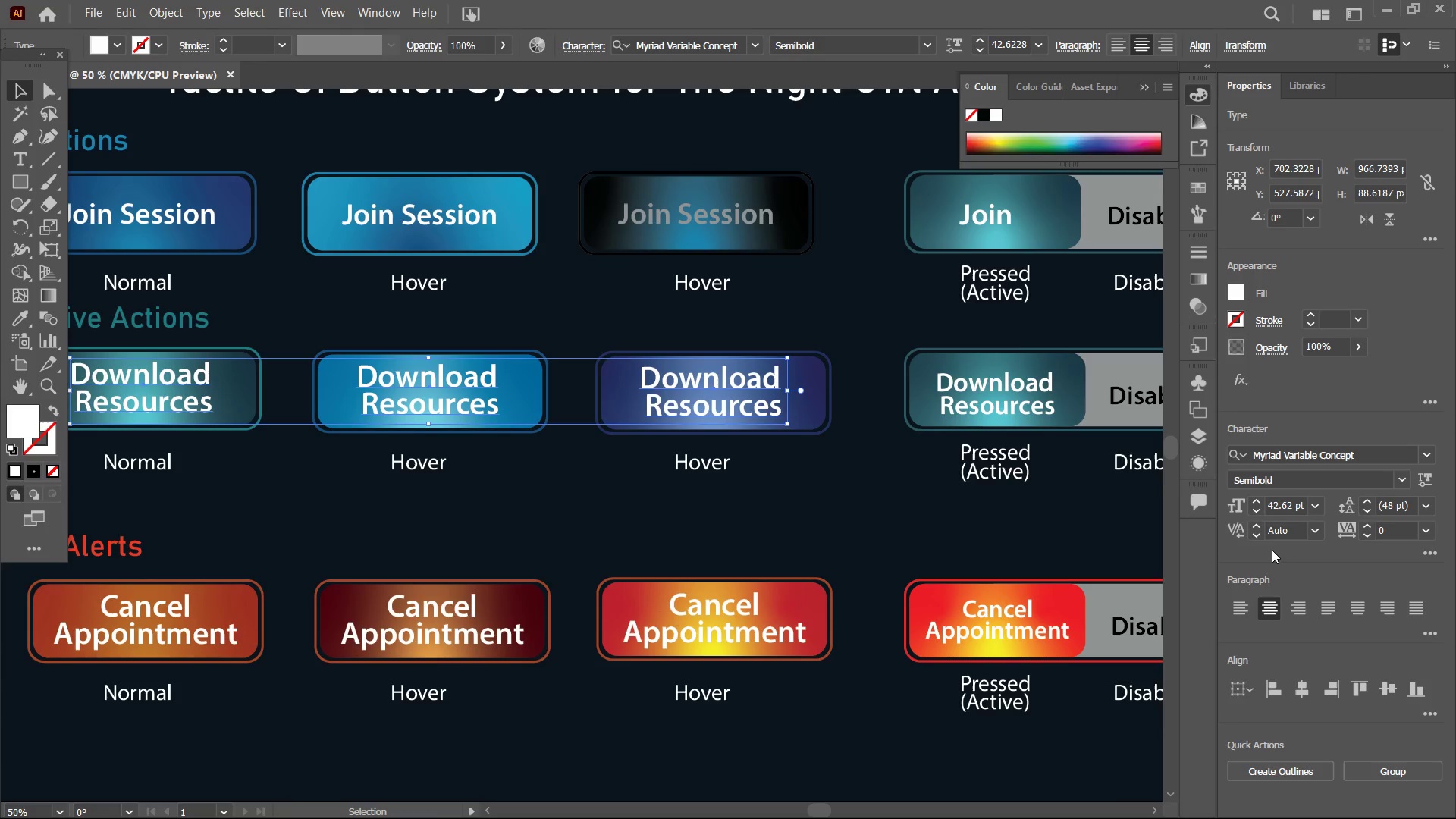 
left_click_drag(start_coordinate=[1037, 512], to_coordinate=[776, 494])
 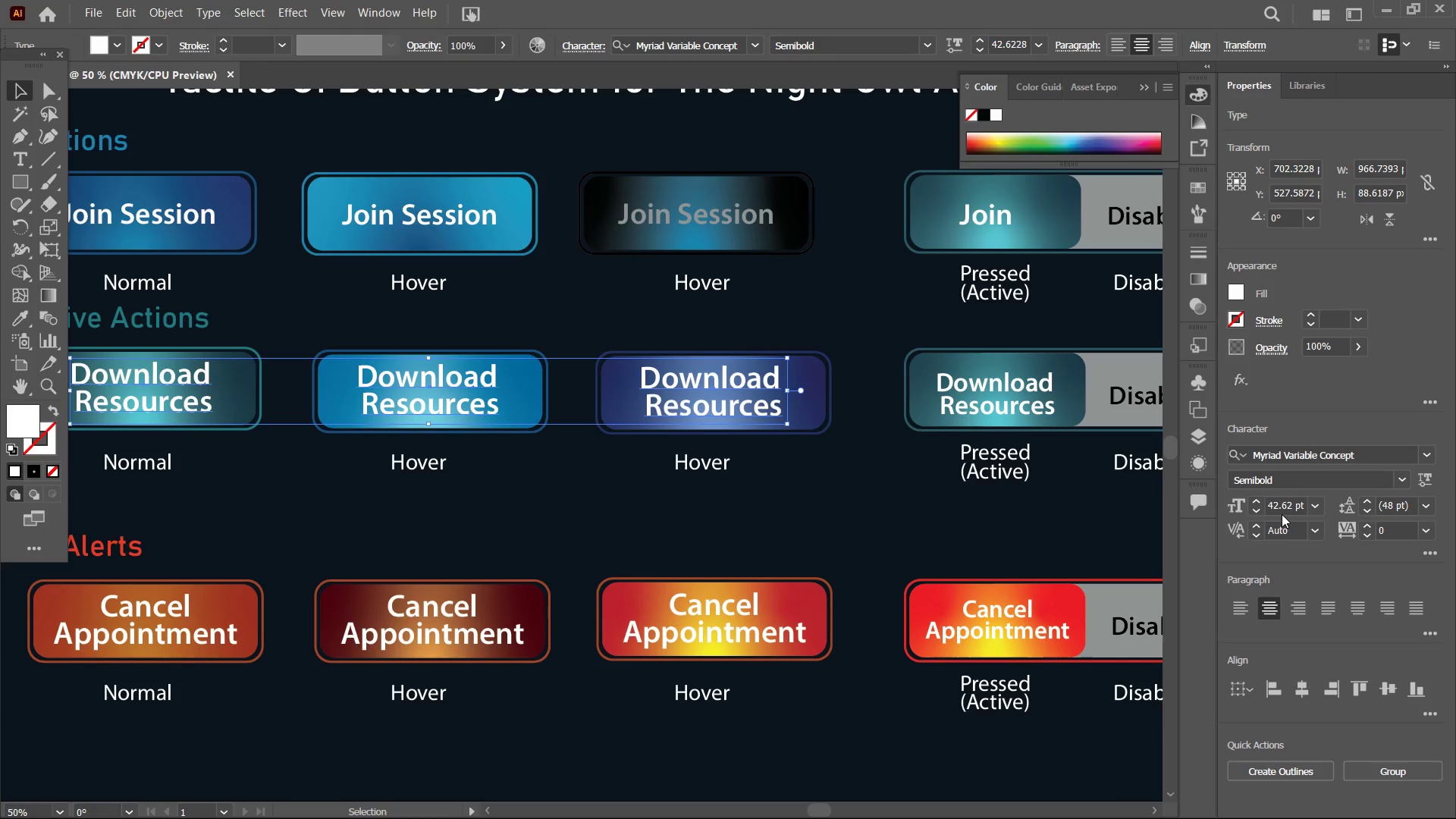 
double_click([1282, 511])
 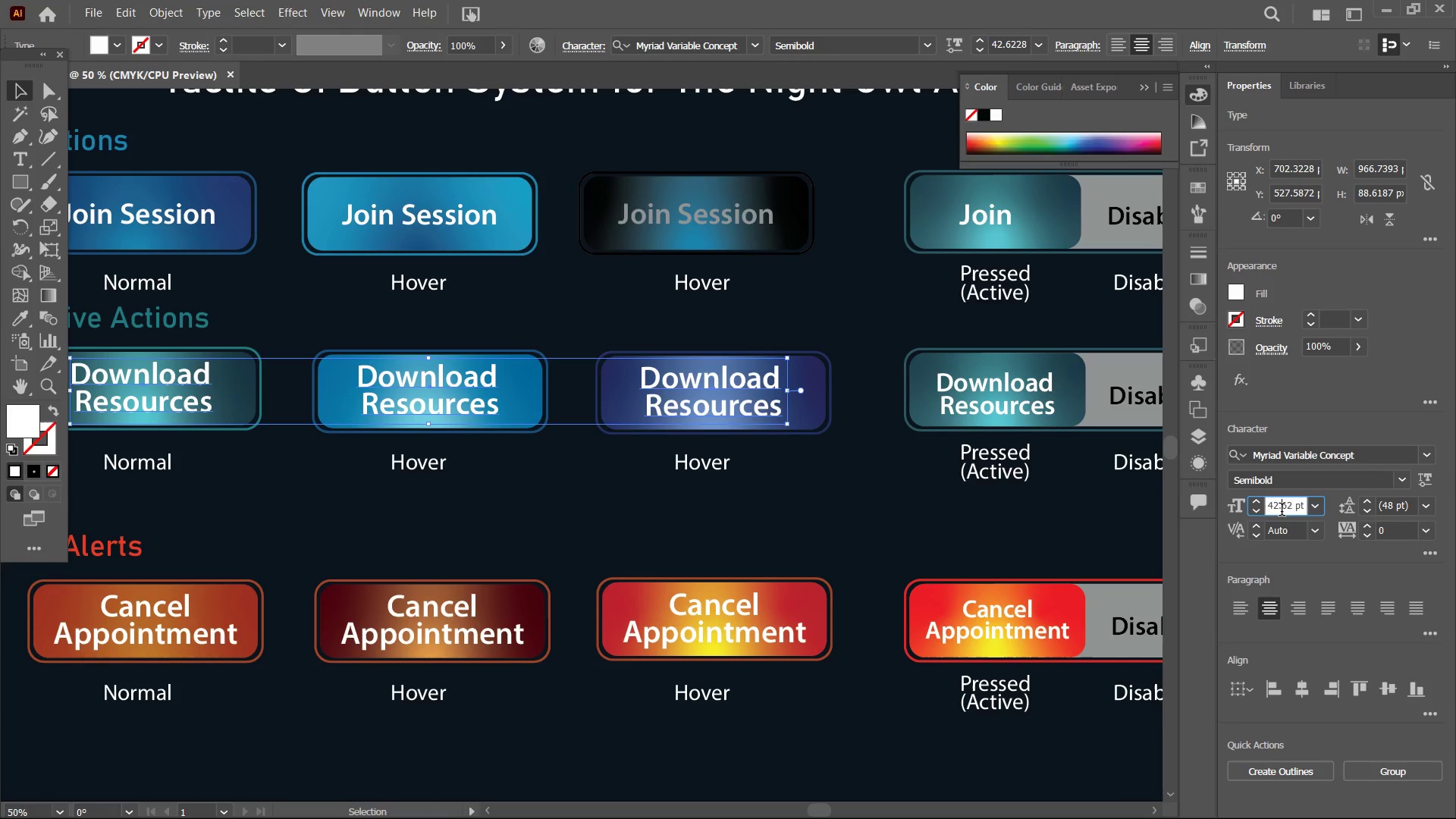 
triple_click([1282, 511])
 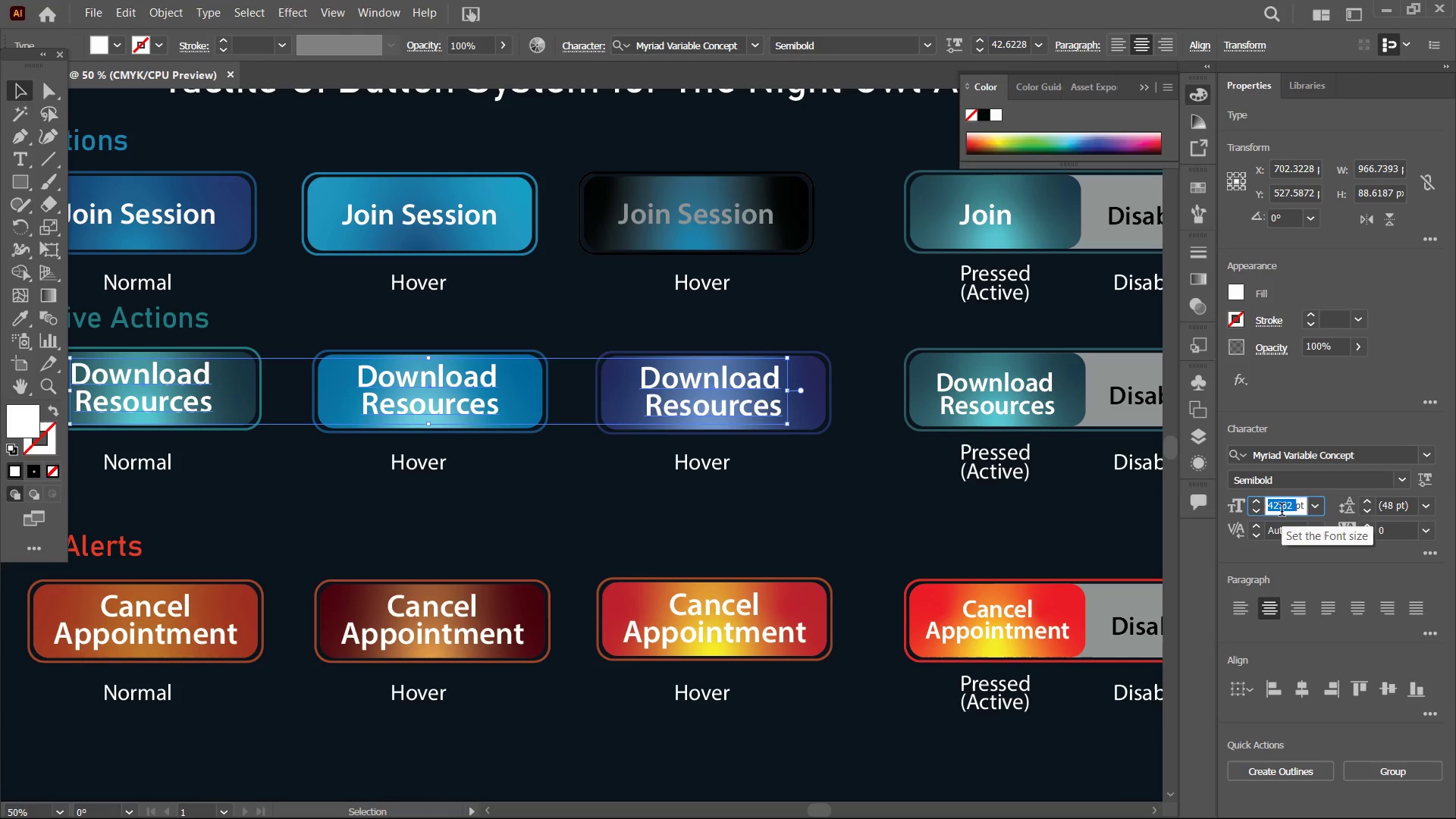 
key(Numpad4)
 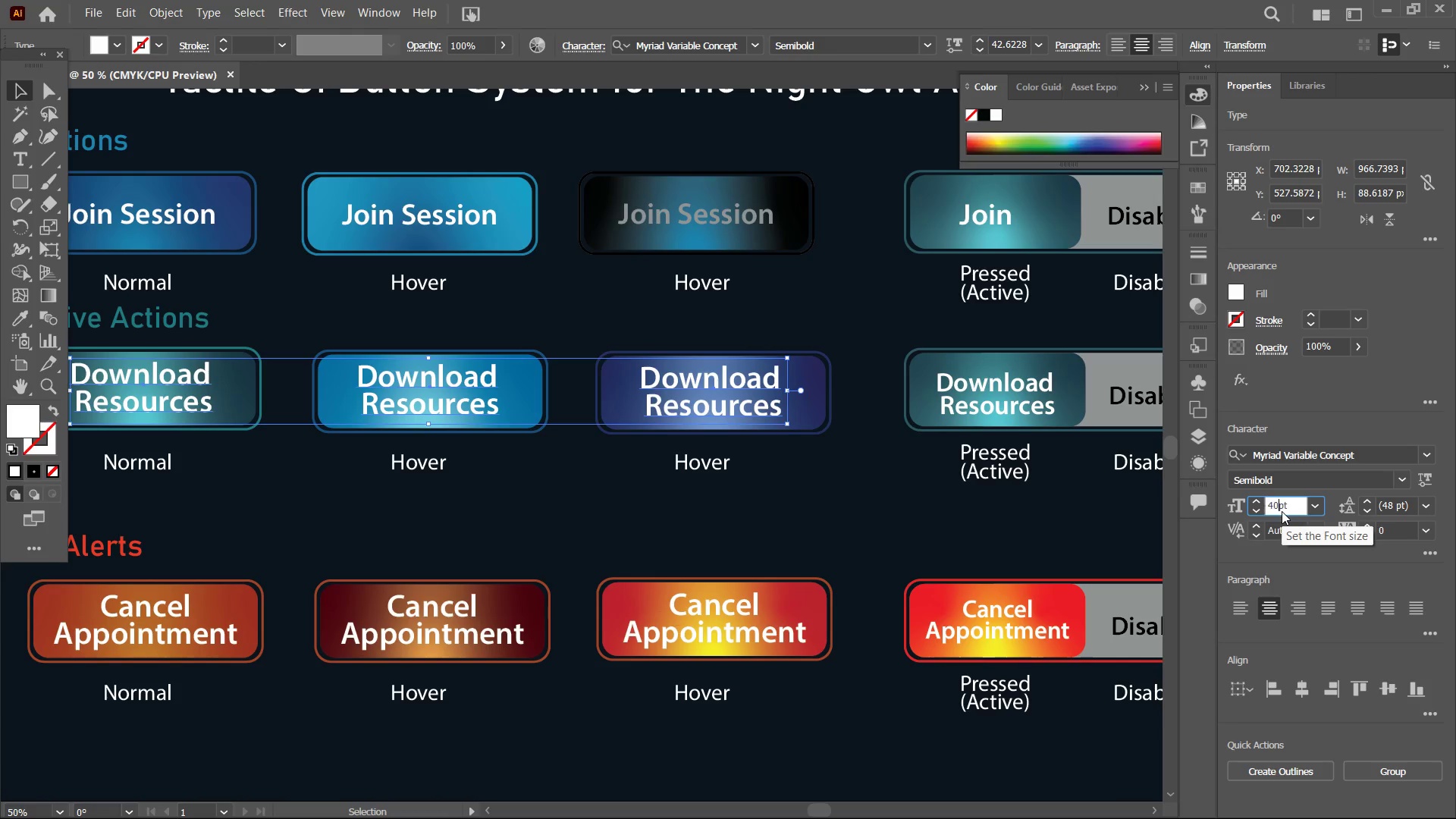 
key(Numpad0)
 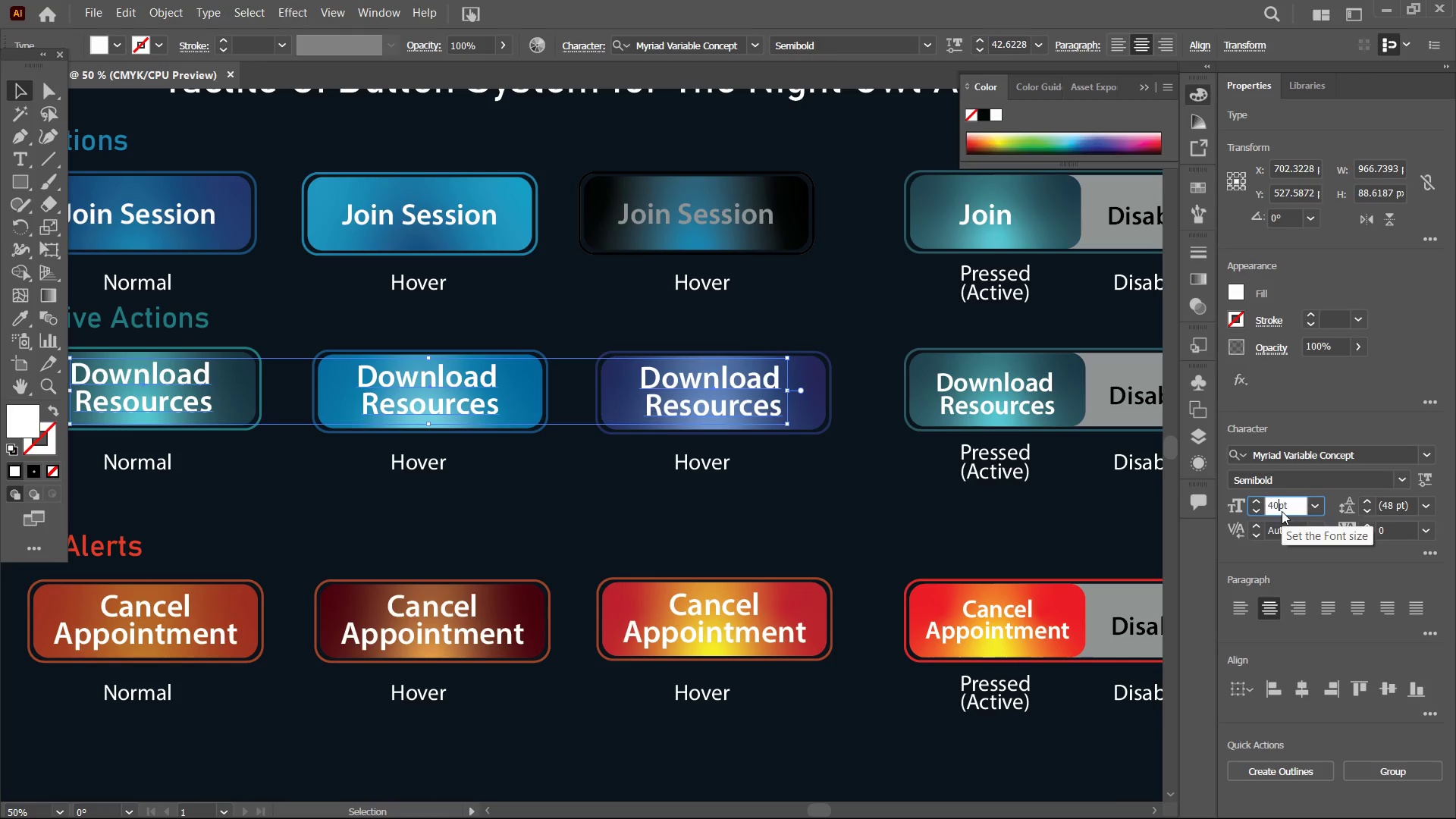 
key(Enter)
 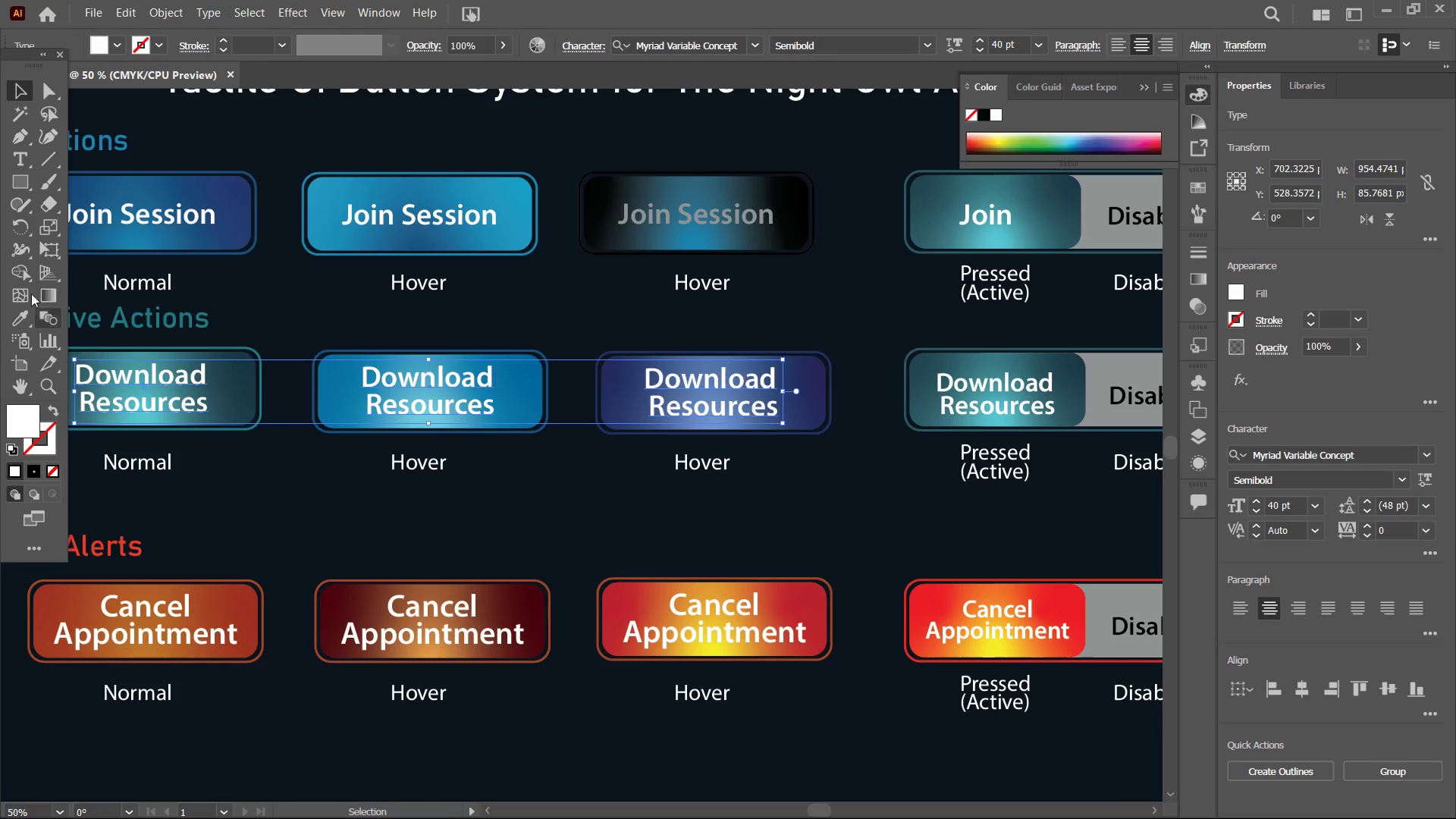 
left_click([23, 91])
 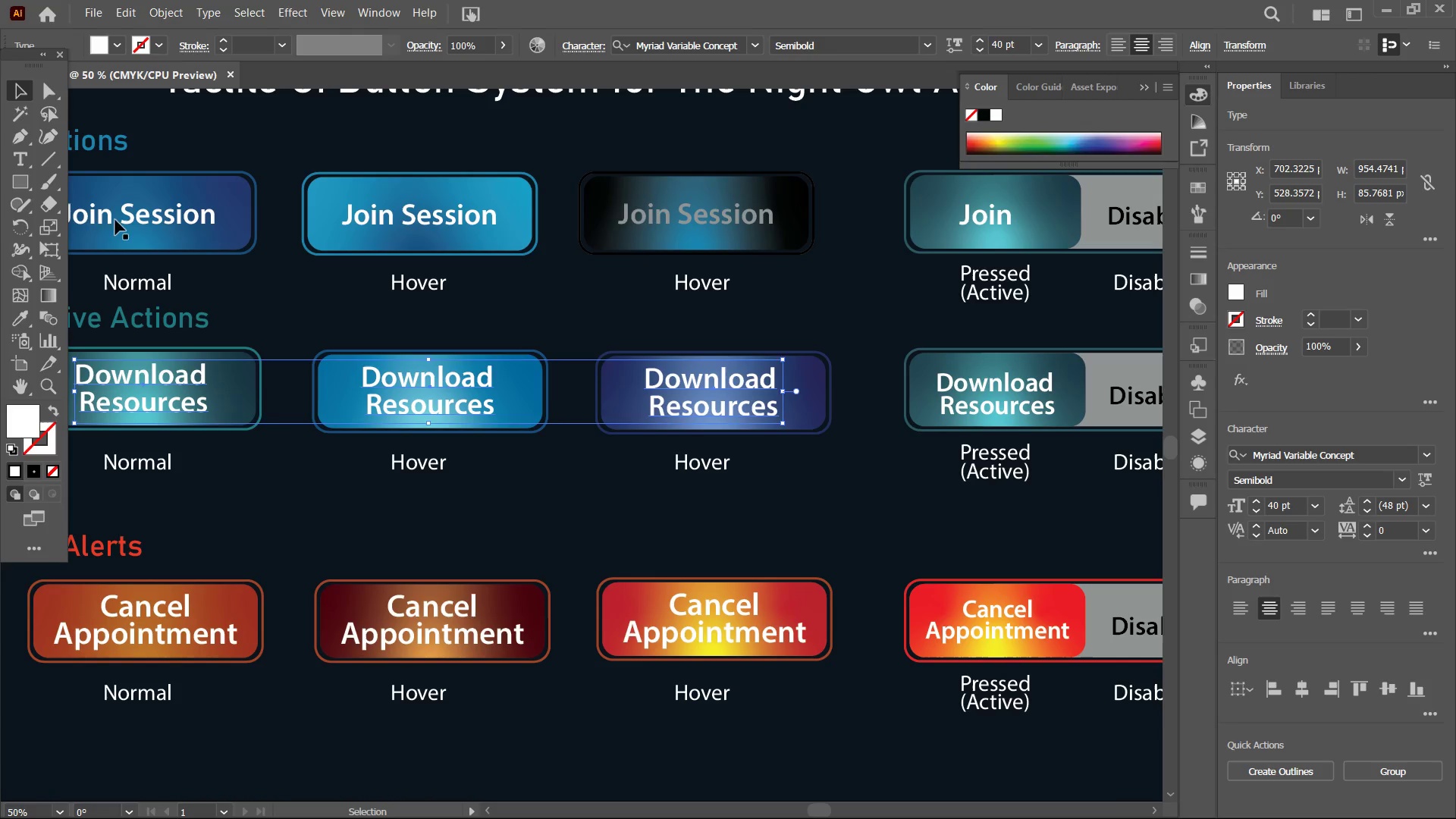 
hold_key(key=Space, duration=0.81)
 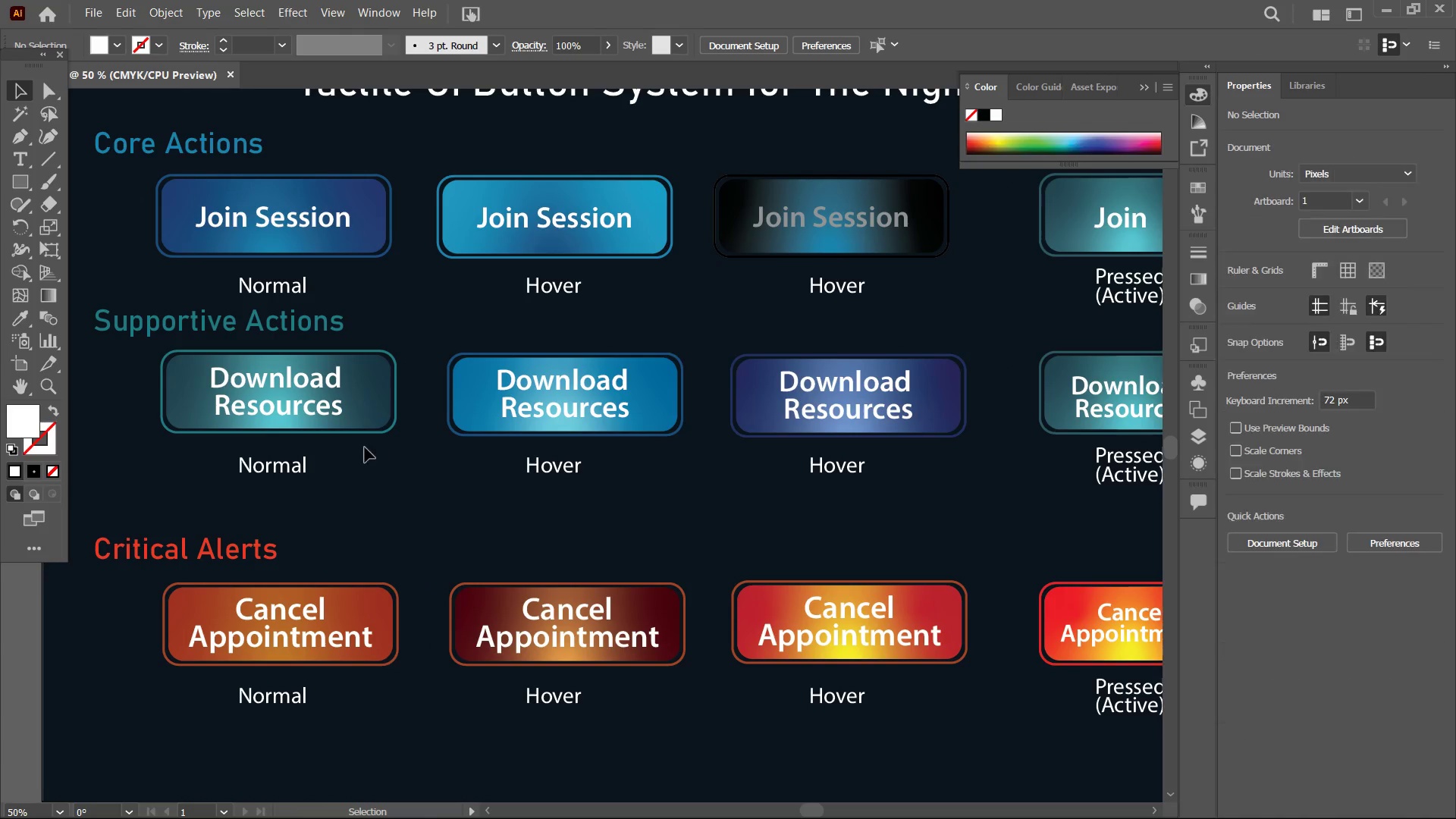 
left_click_drag(start_coordinate=[348, 470], to_coordinate=[483, 471])
 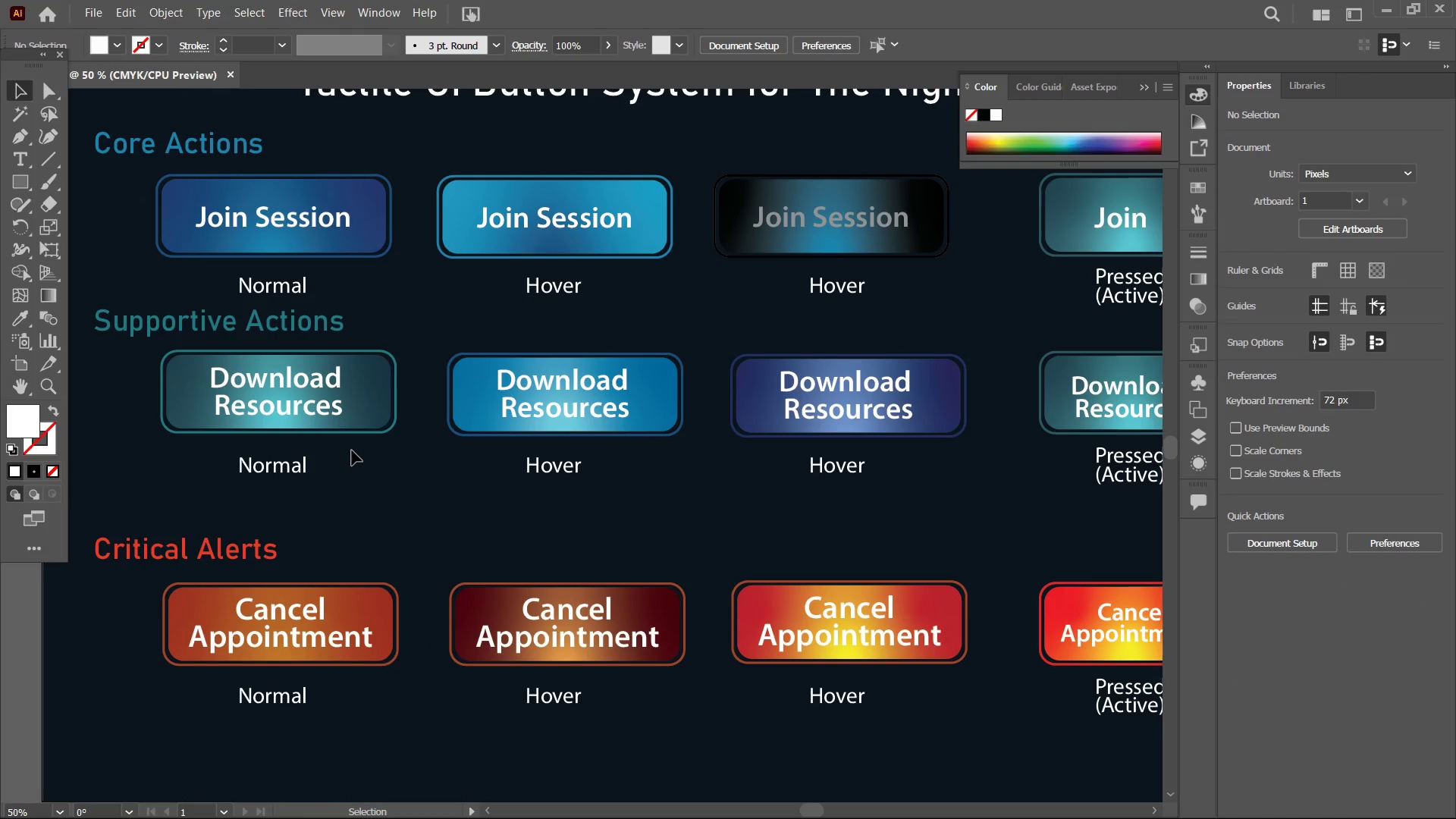 
left_click_drag(start_coordinate=[353, 445], to_coordinate=[304, 390])
 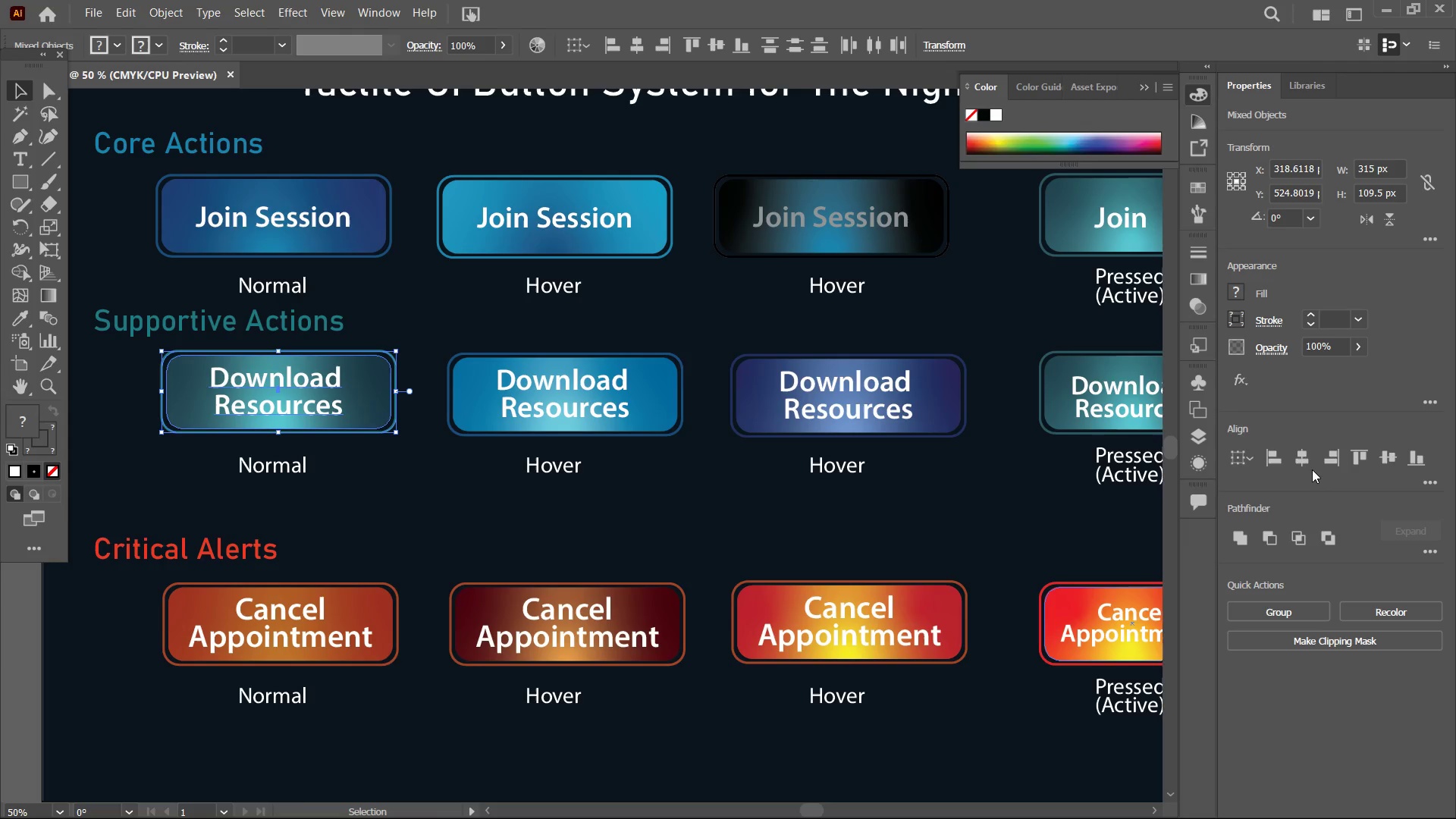 
left_click([1310, 465])
 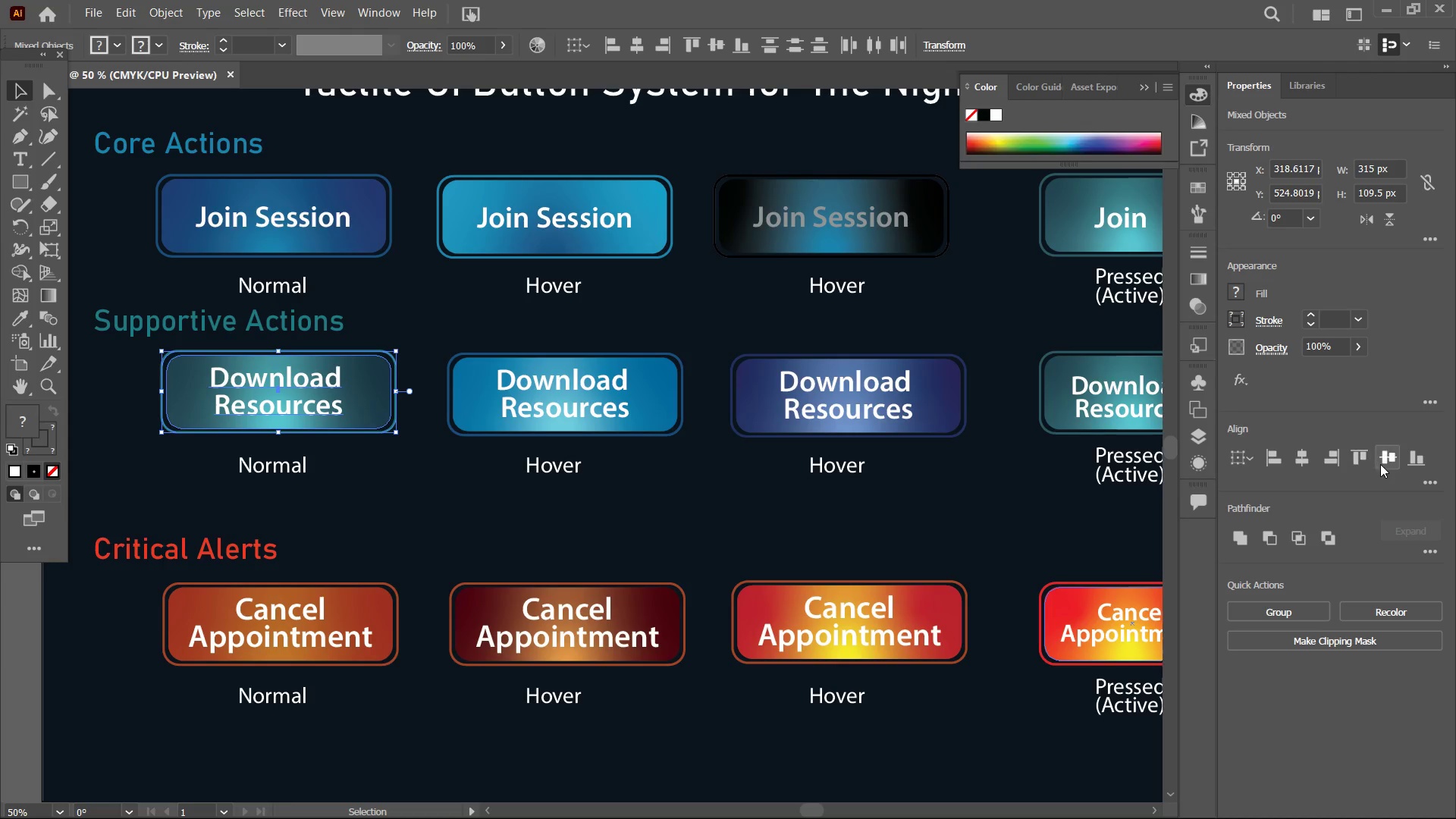 
left_click([1381, 464])
 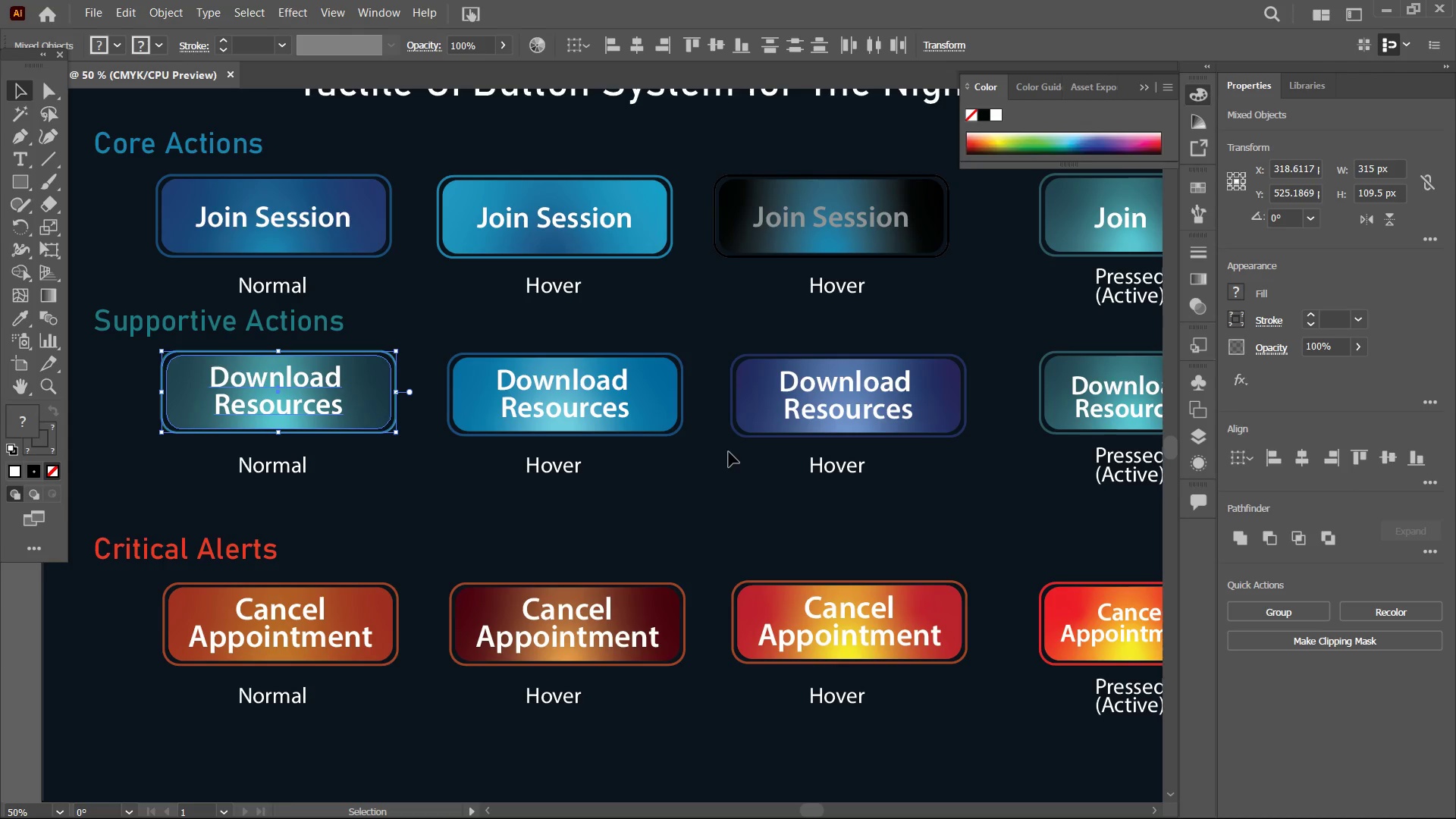 
left_click_drag(start_coordinate=[691, 472], to_coordinate=[617, 371])
 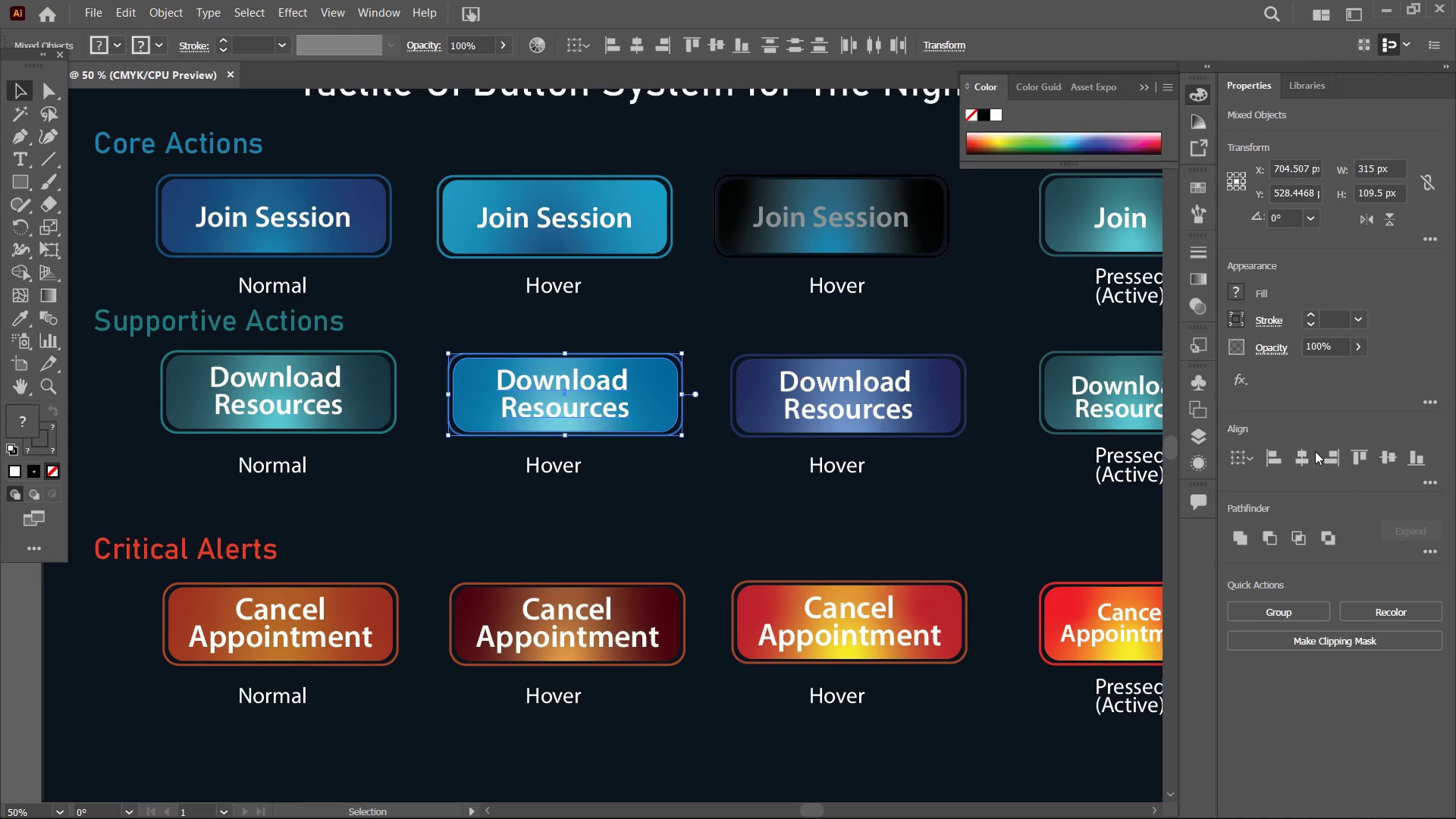 
left_click([1309, 453])
 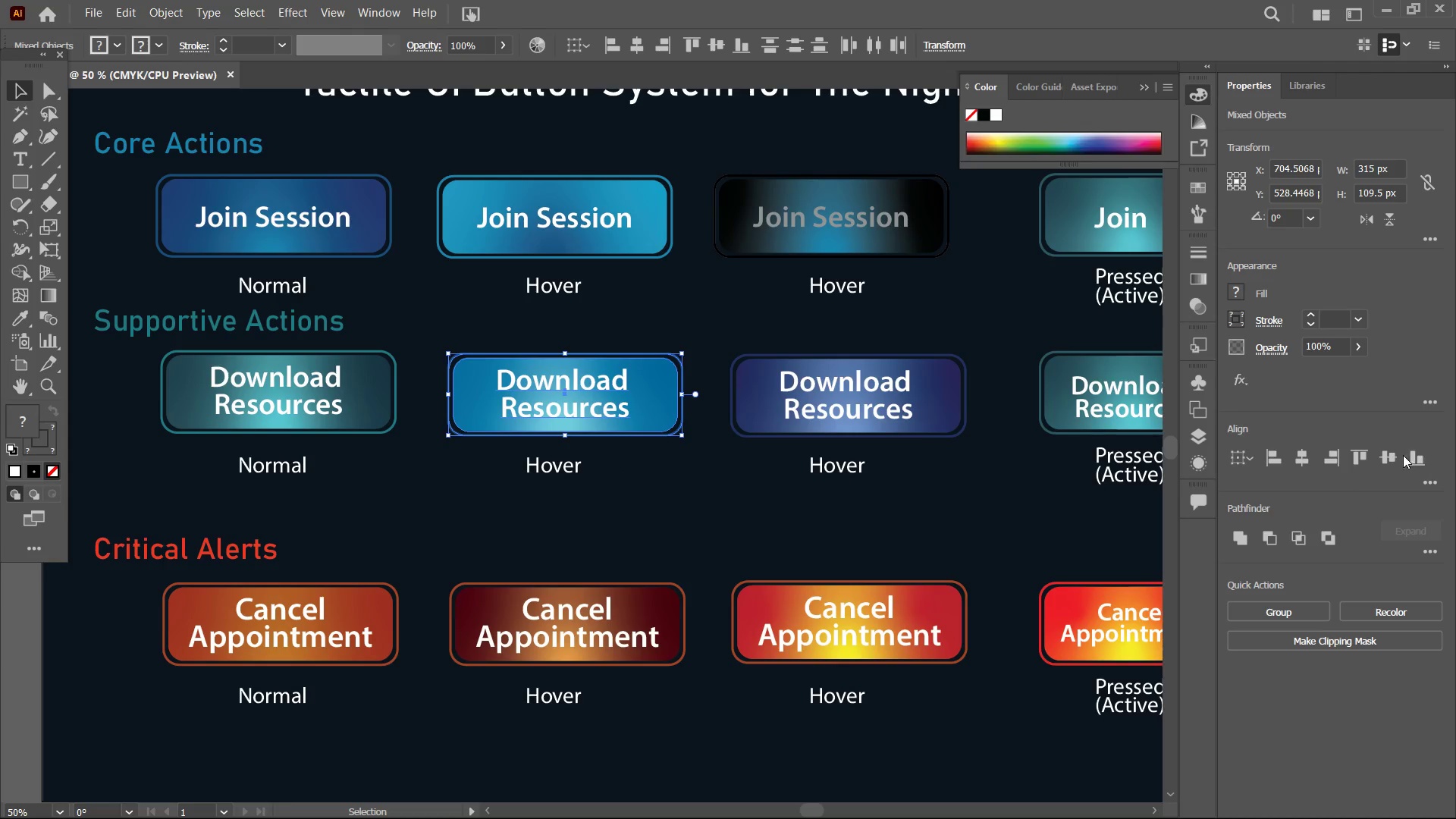 
left_click([1394, 456])
 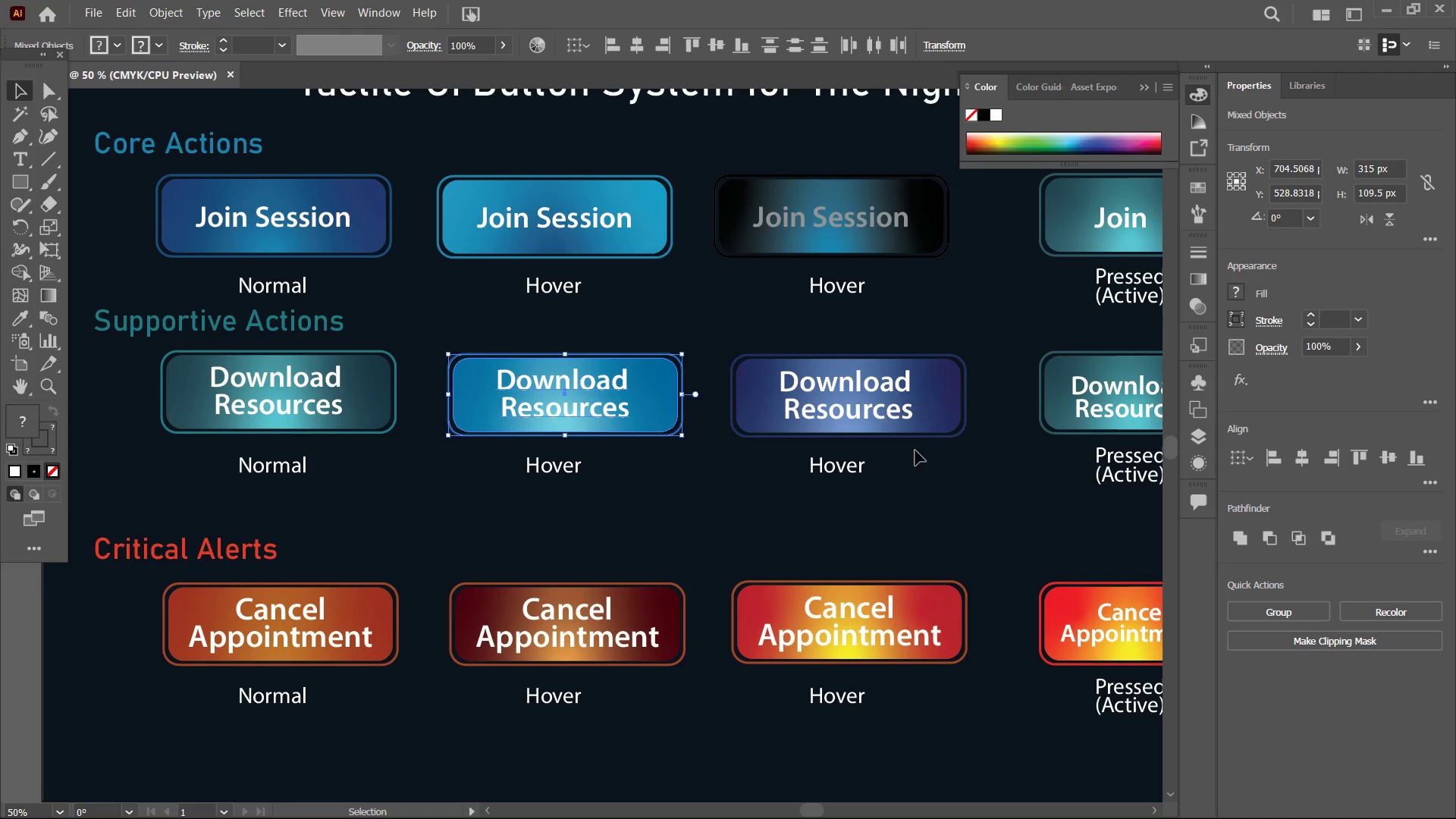 
left_click_drag(start_coordinate=[945, 457], to_coordinate=[886, 379])
 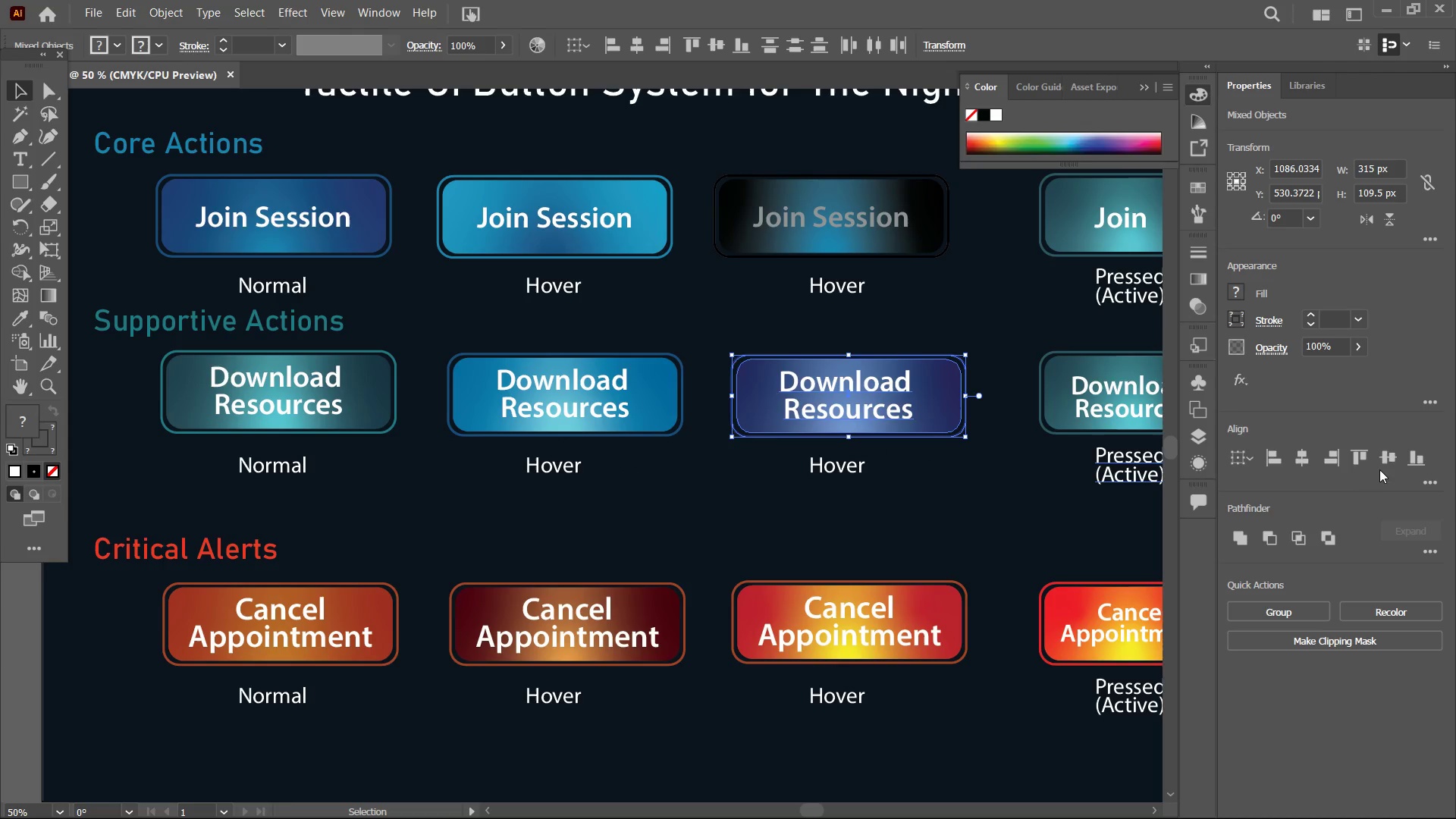 
left_click([1386, 460])
 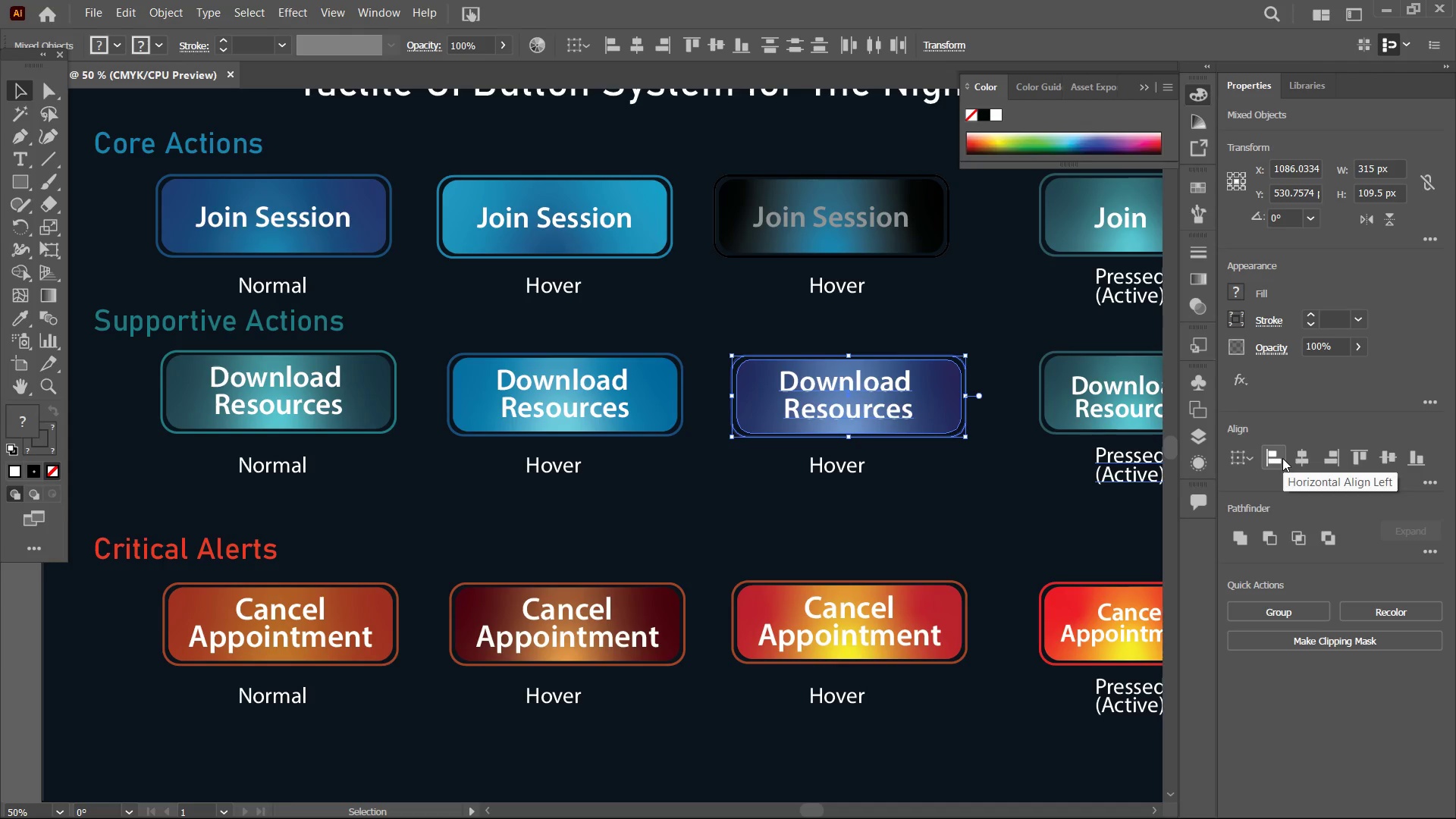 
left_click([1296, 460])
 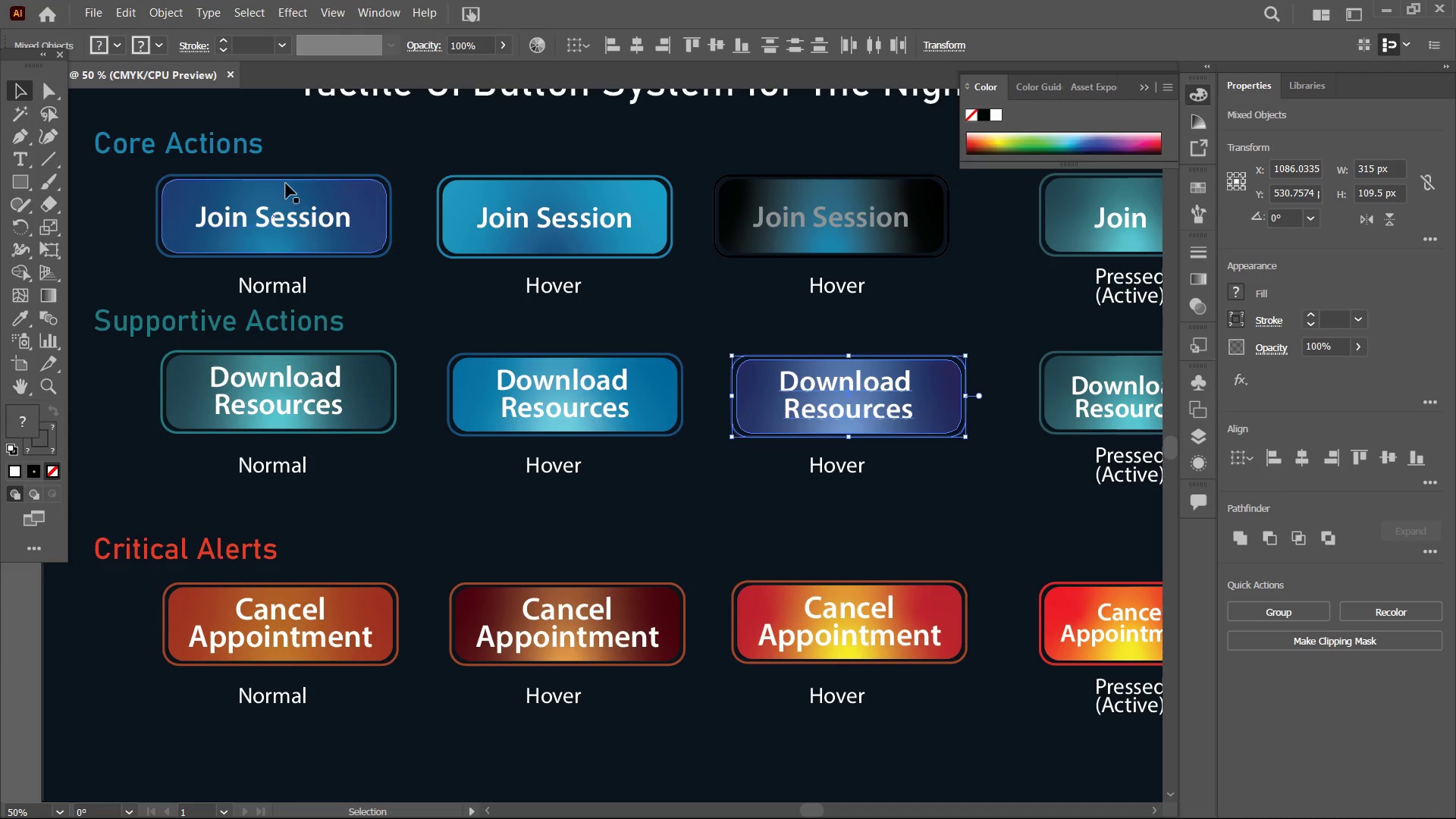 
left_click_drag(start_coordinate=[290, 171], to_coordinate=[345, 257])
 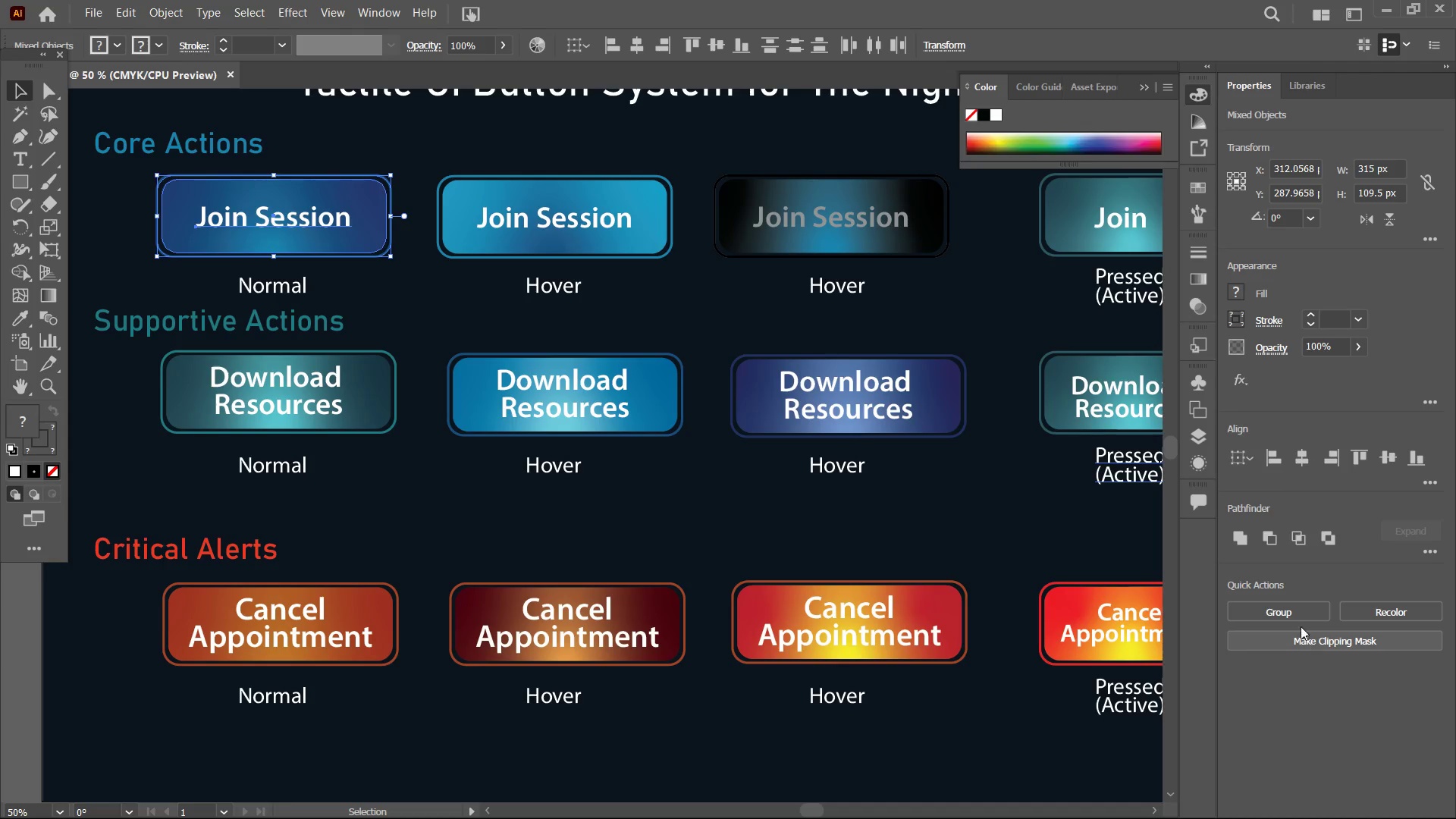 
left_click([1298, 616])
 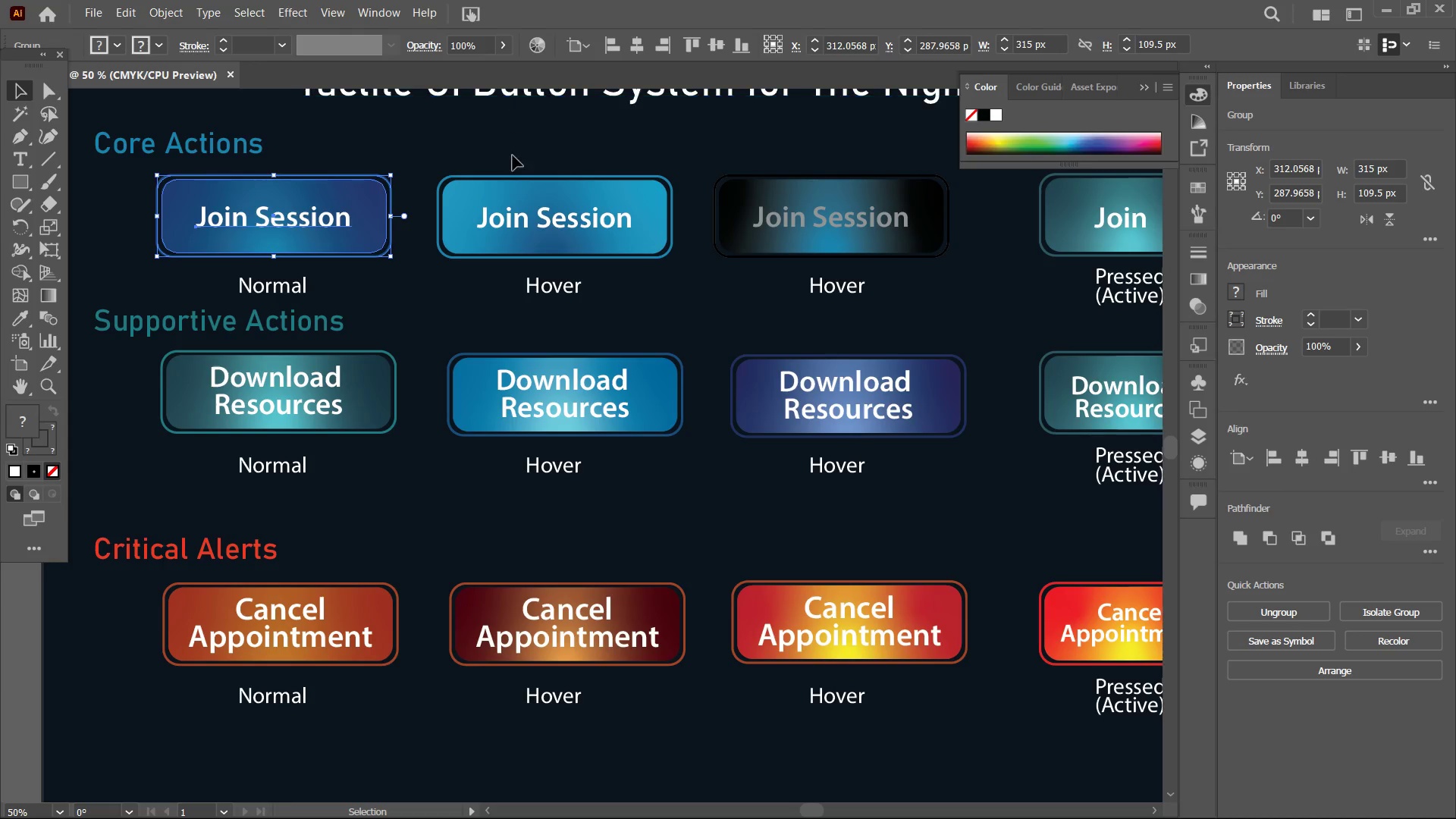 
left_click_drag(start_coordinate=[509, 154], to_coordinate=[608, 246])
 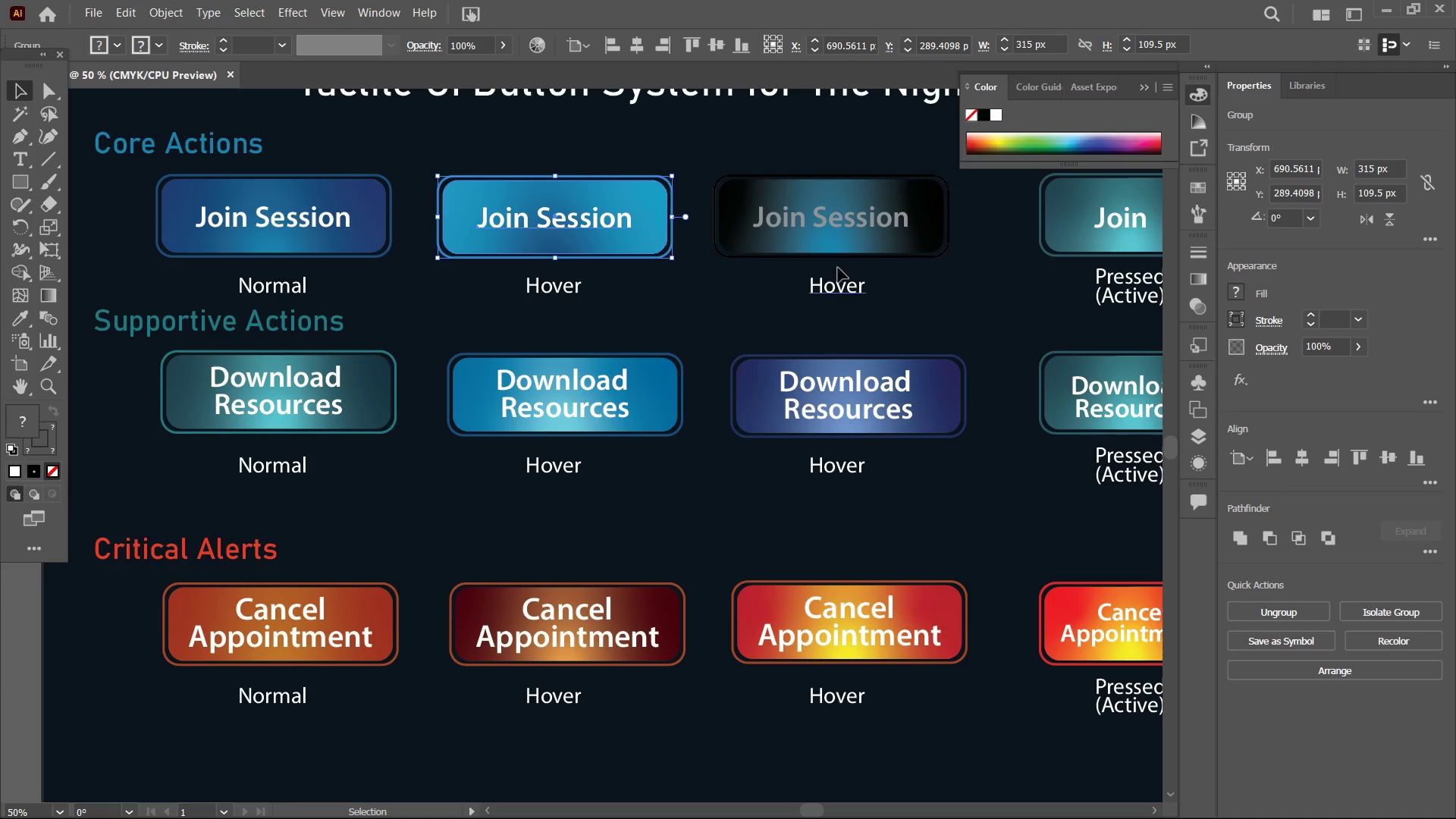 
left_click_drag(start_coordinate=[809, 155], to_coordinate=[902, 264])
 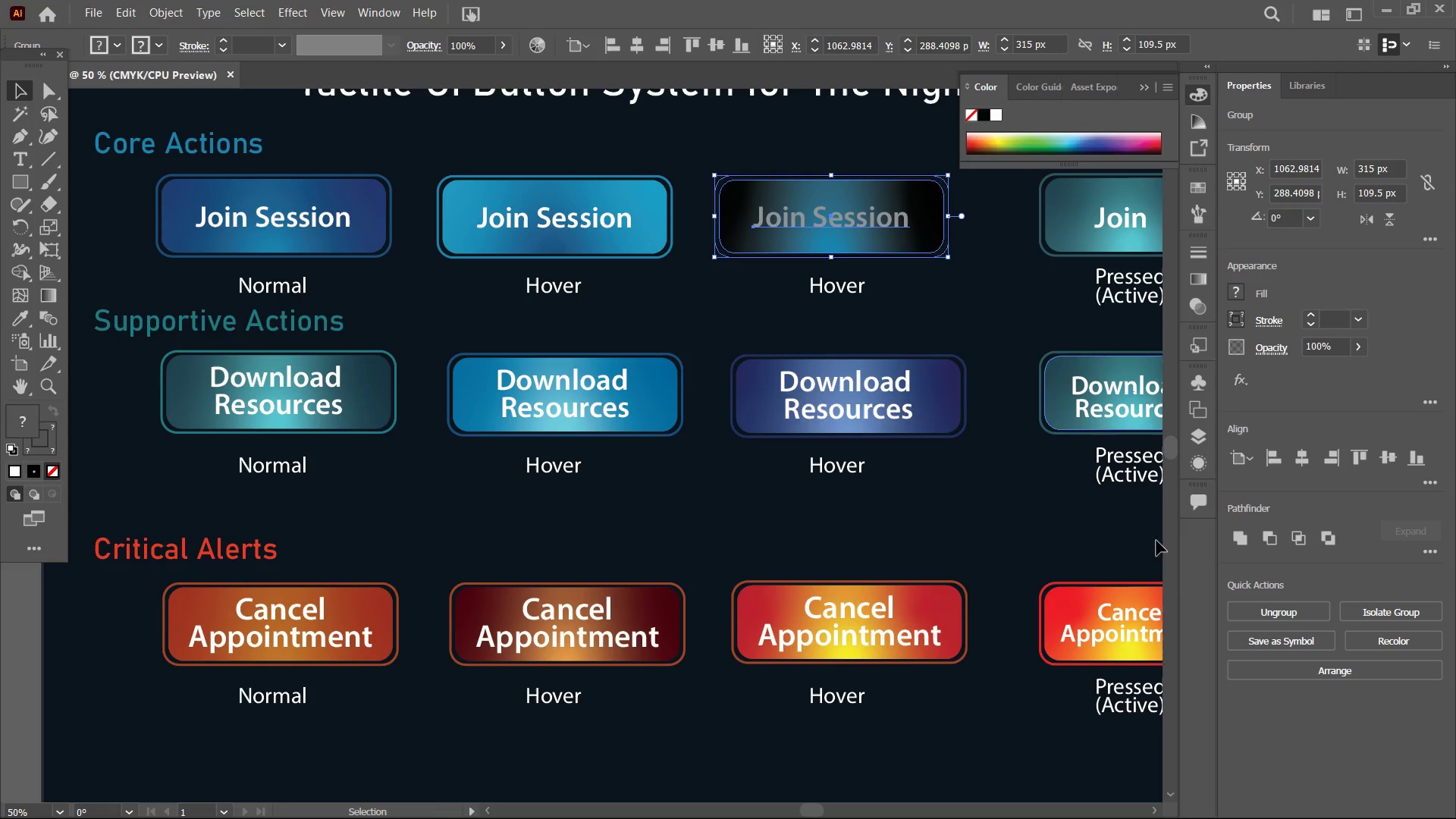 
hold_key(key=Space, duration=0.67)
 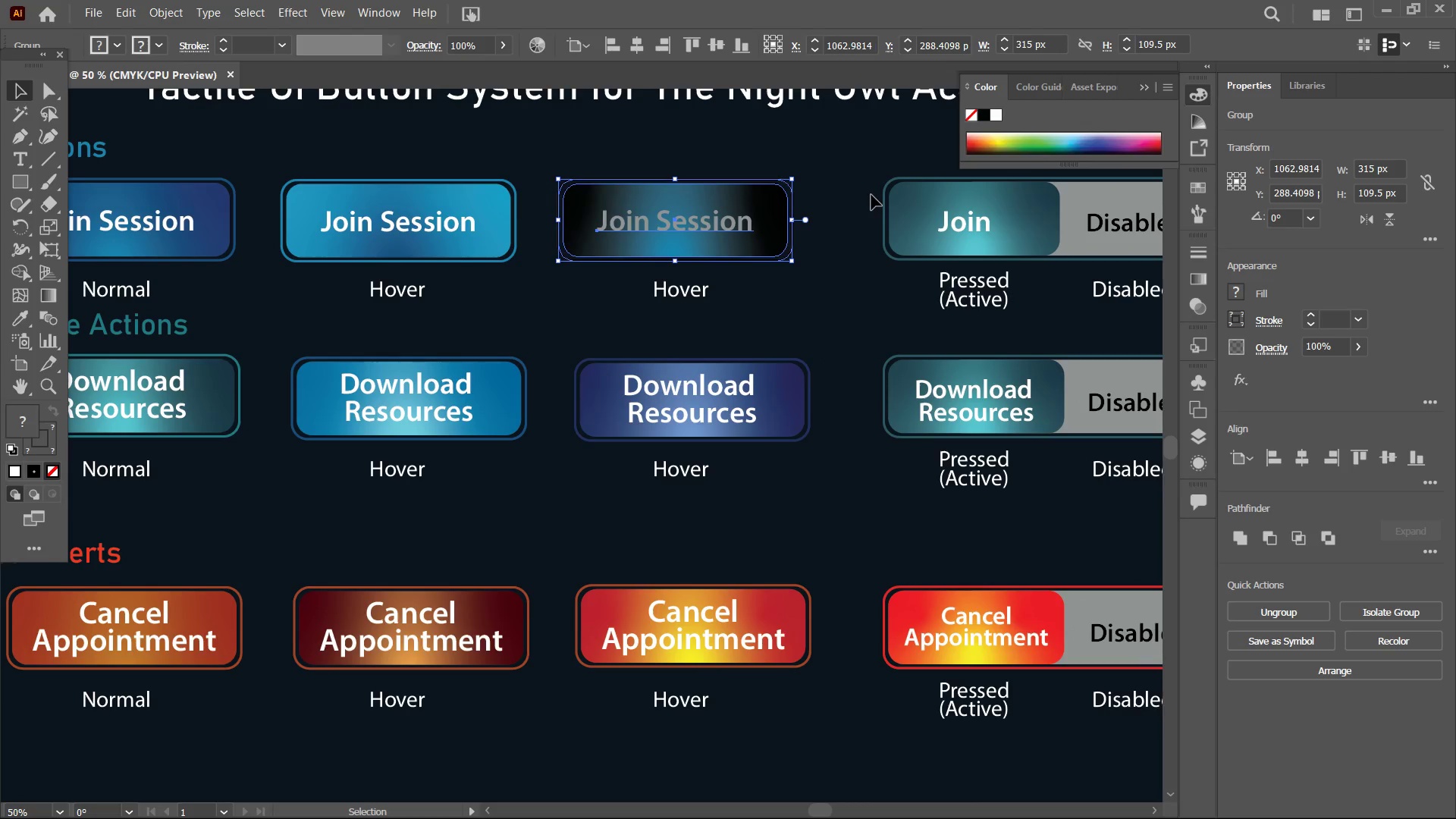 
left_click_drag(start_coordinate=[990, 363], to_coordinate=[833, 368])
 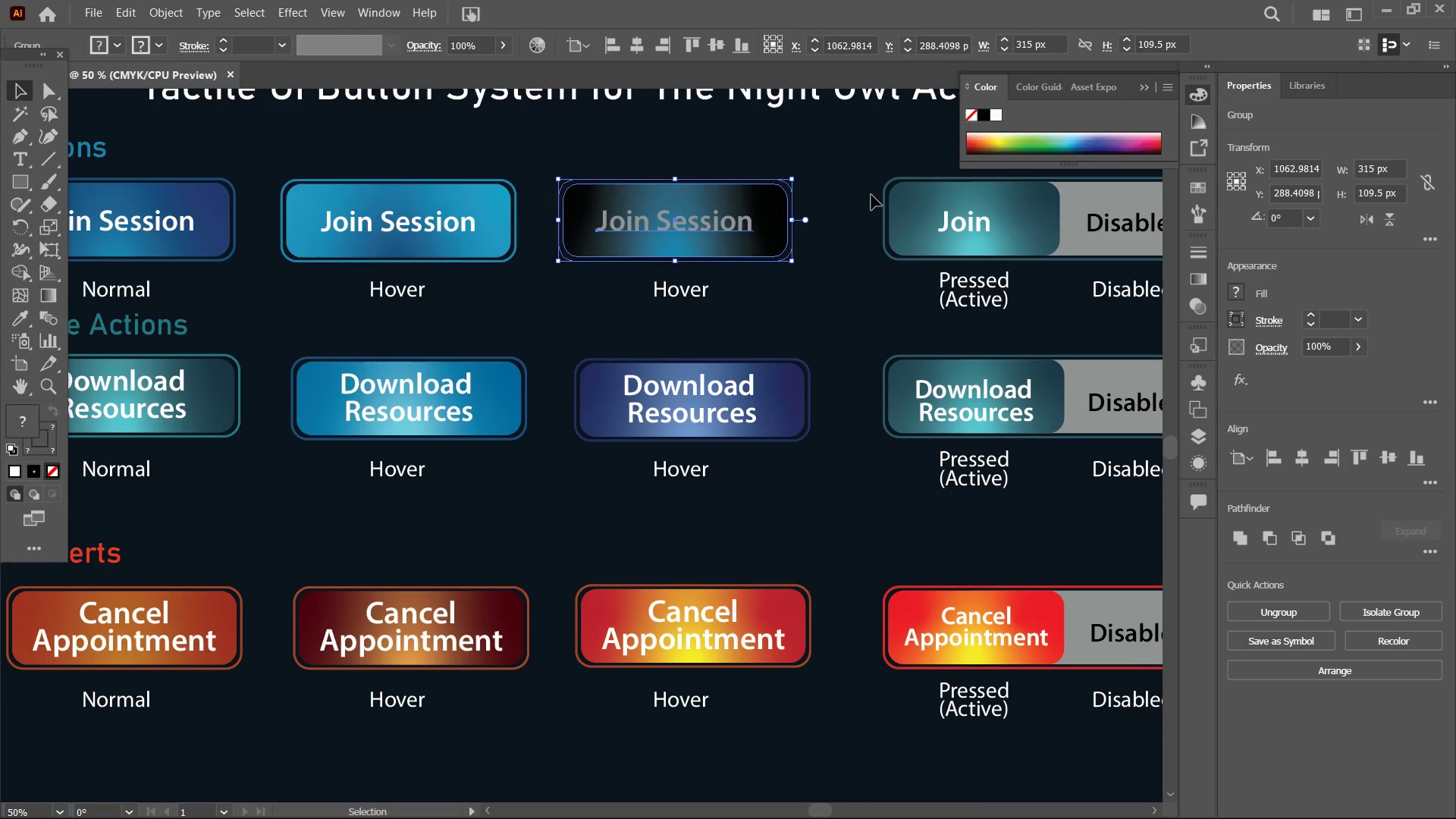 
left_click_drag(start_coordinate=[871, 191], to_coordinate=[1119, 259])
 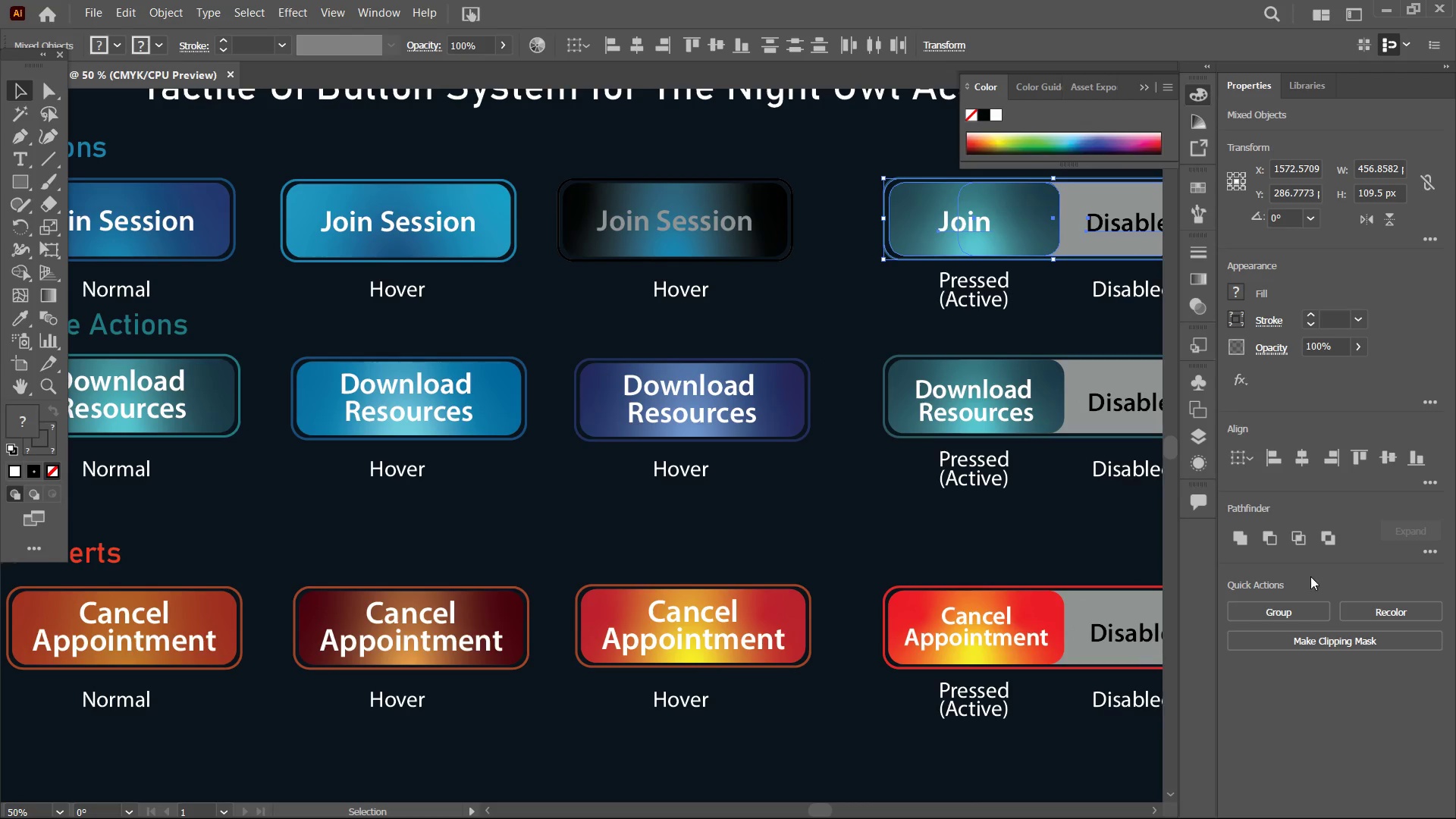 
left_click([1312, 607])
 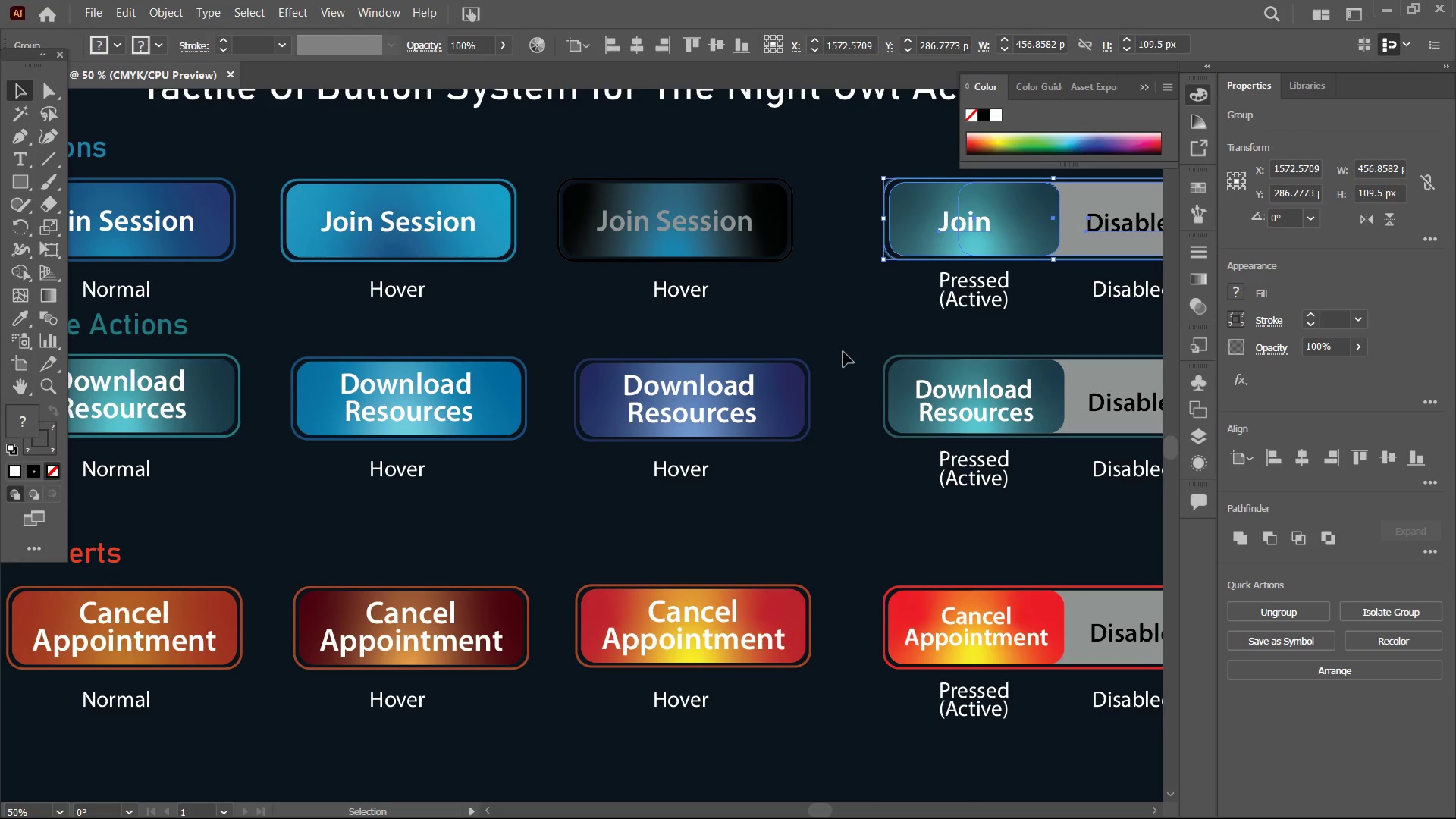 
hold_key(key=Space, duration=0.83)
 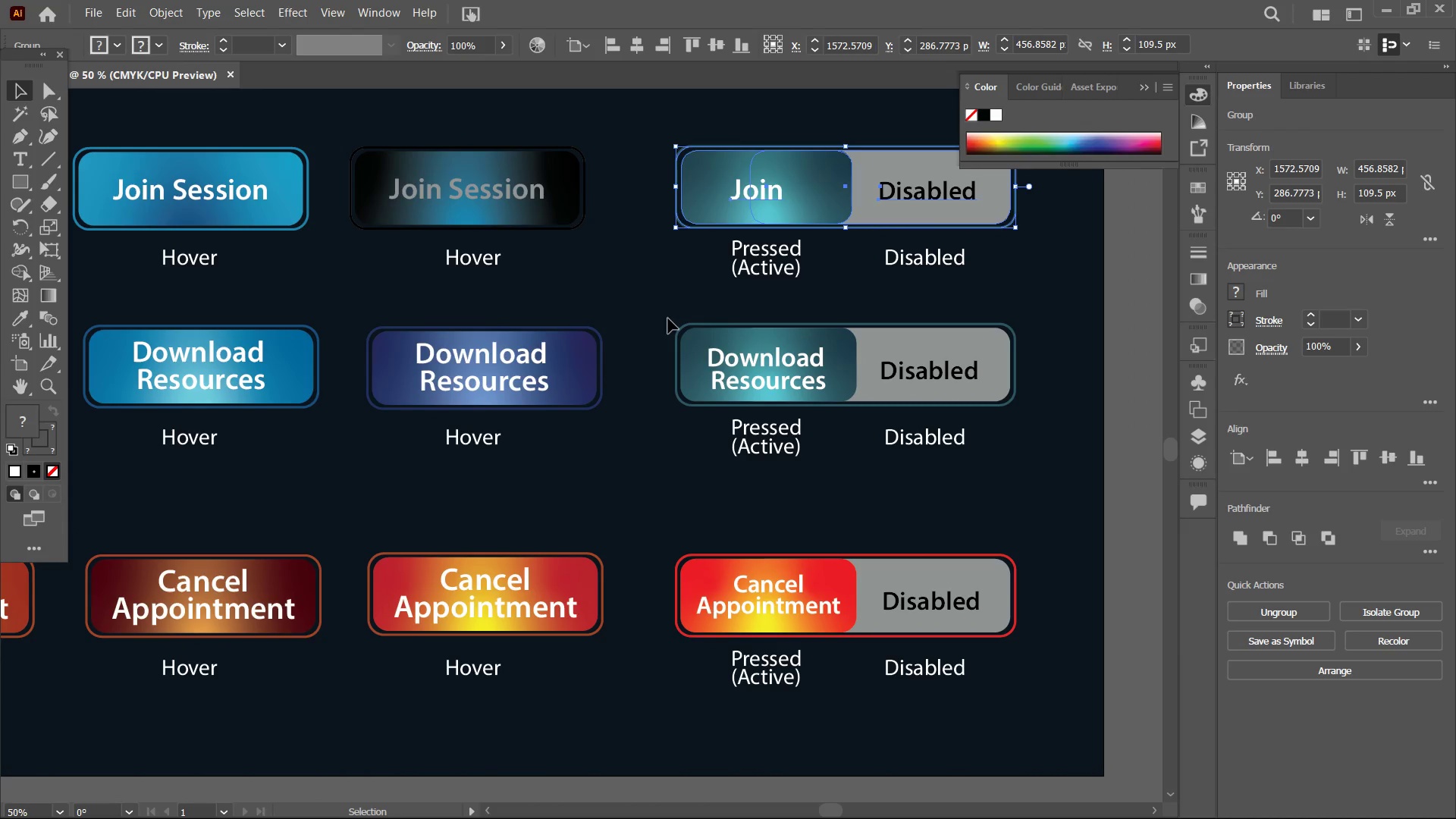 
left_click_drag(start_coordinate=[864, 373], to_coordinate=[656, 341])
 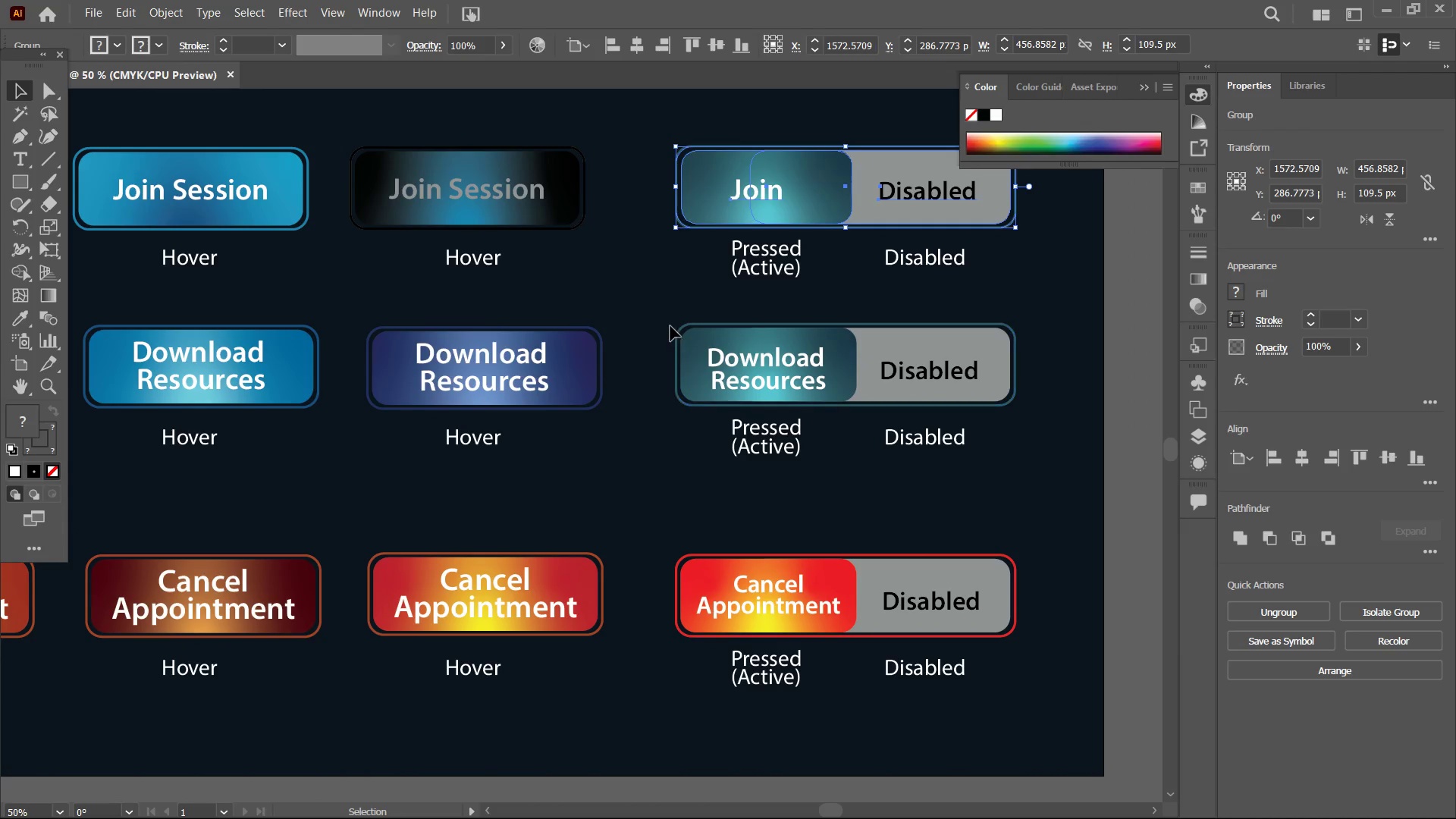 
left_click_drag(start_coordinate=[668, 319], to_coordinate=[984, 388])
 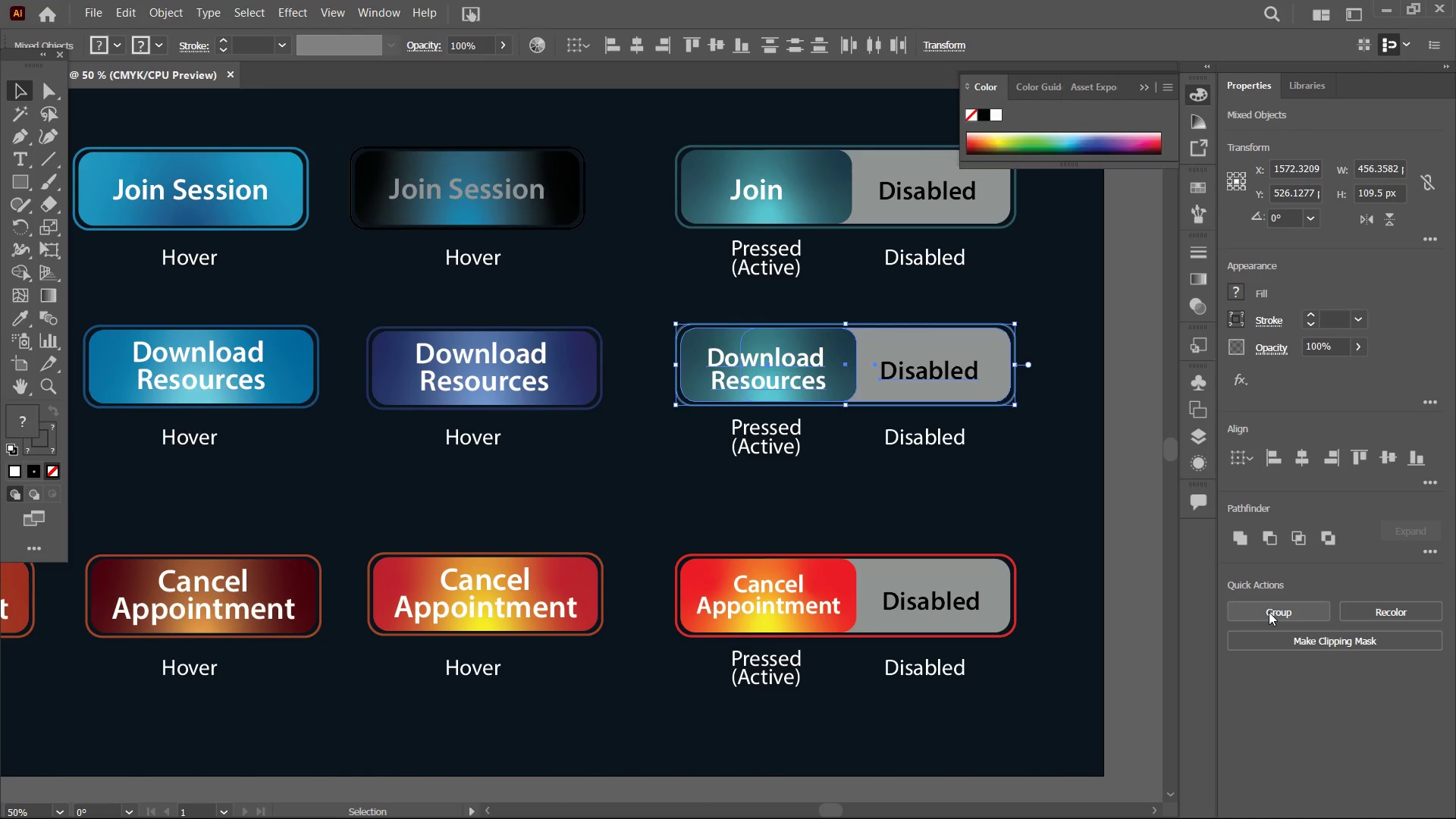 
left_click([1269, 612])
 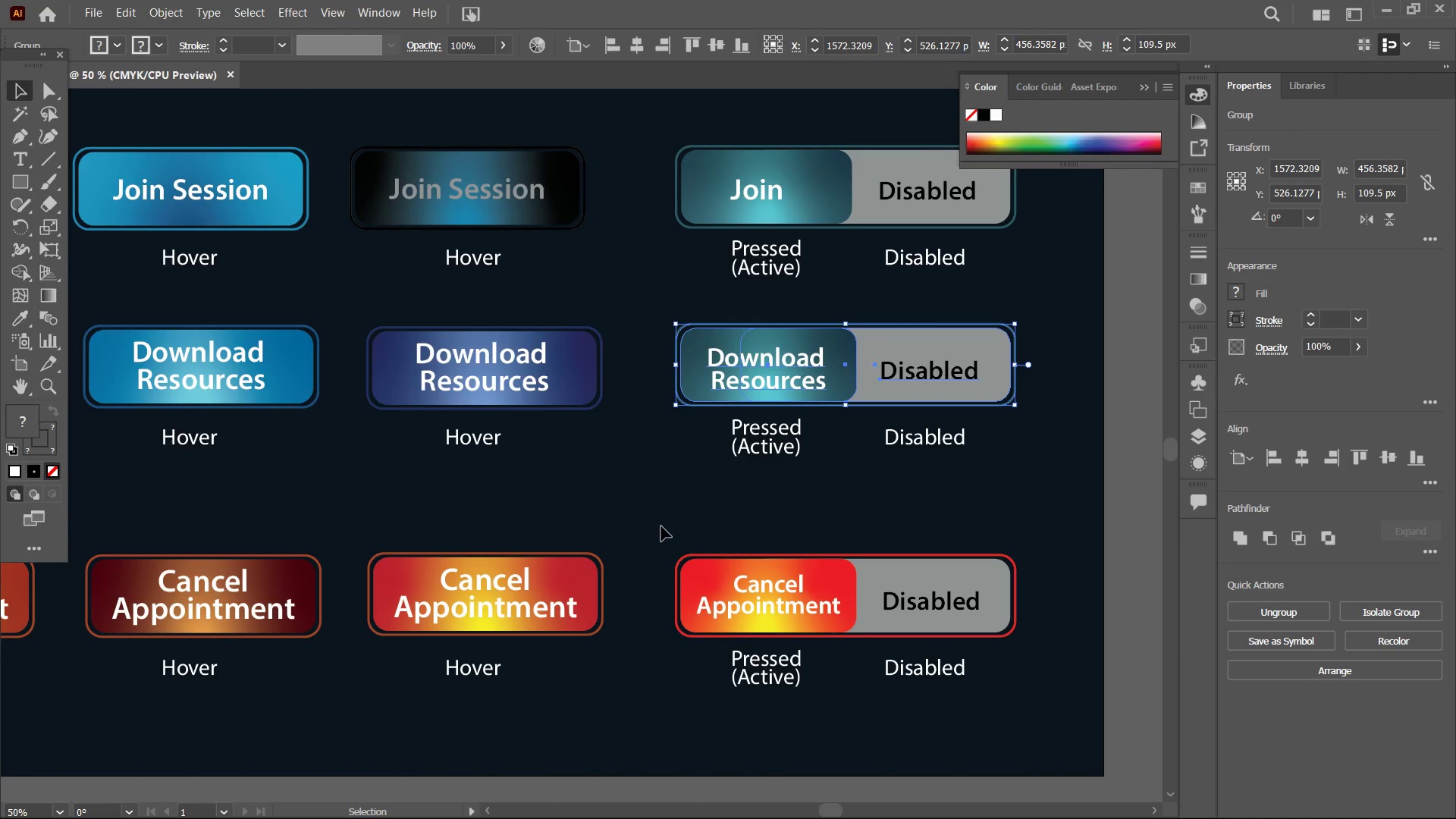 
left_click_drag(start_coordinate=[661, 526], to_coordinate=[965, 608])
 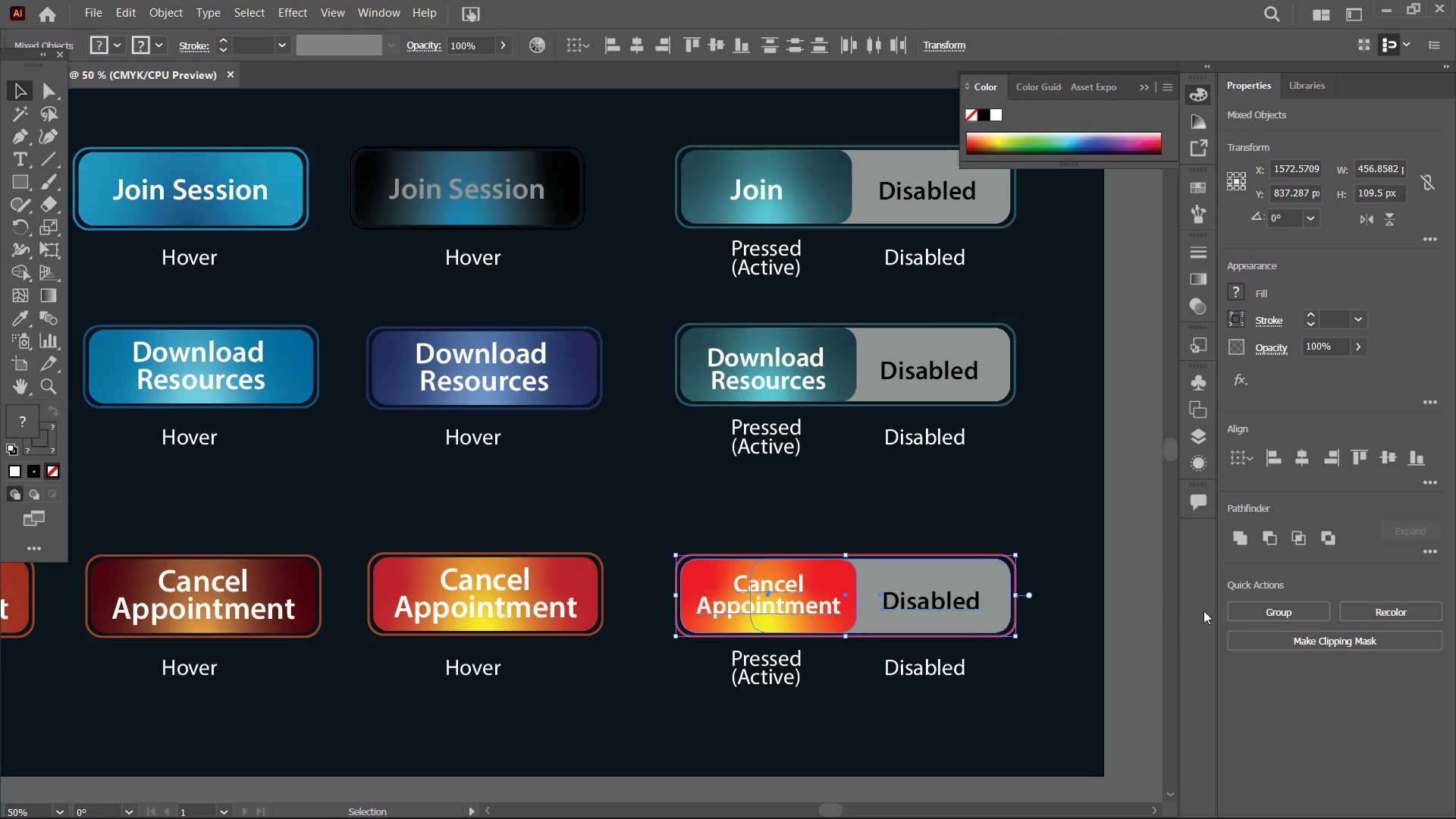 
left_click([1249, 608])
 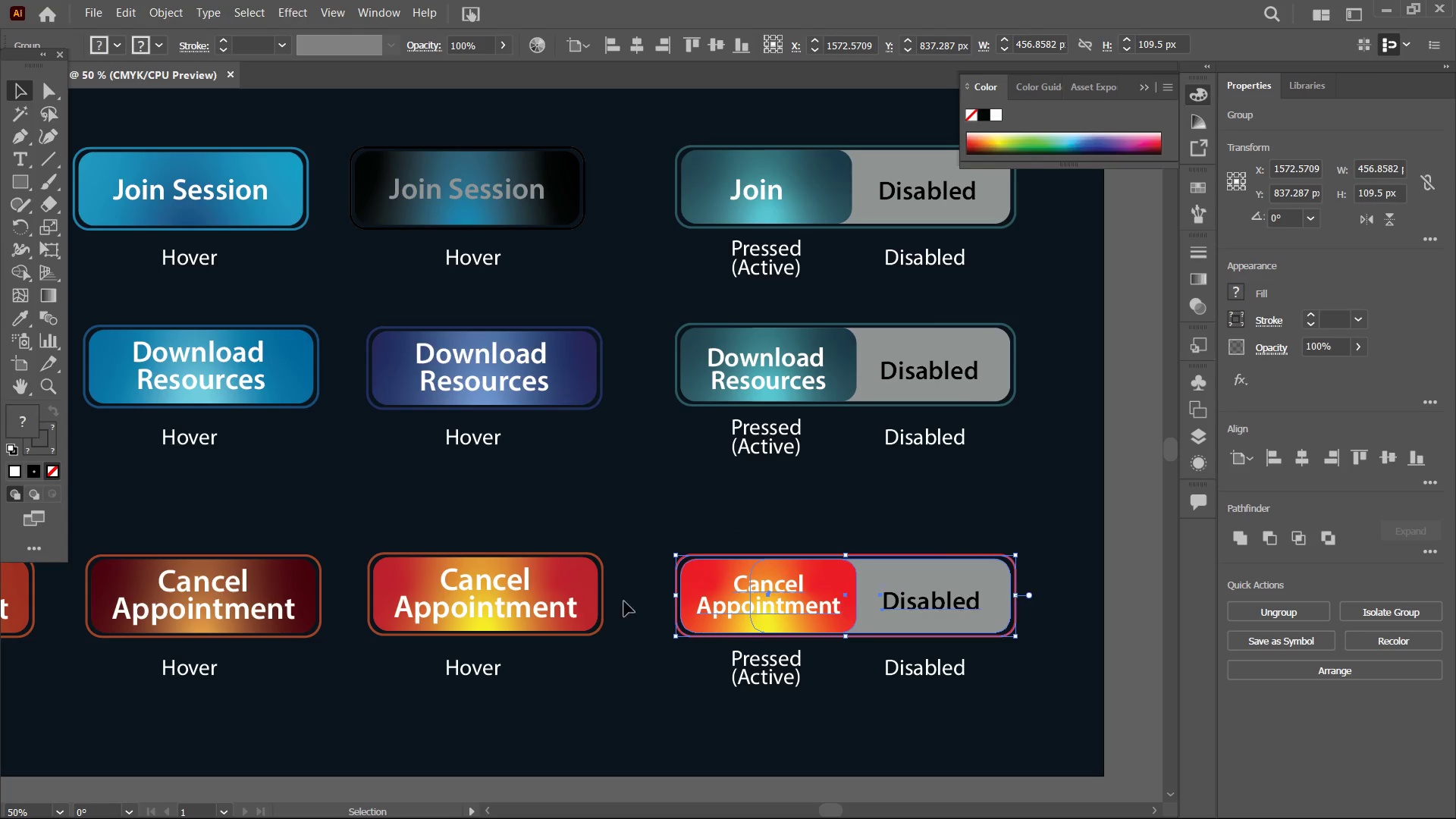 
hold_key(key=Space, duration=0.73)
 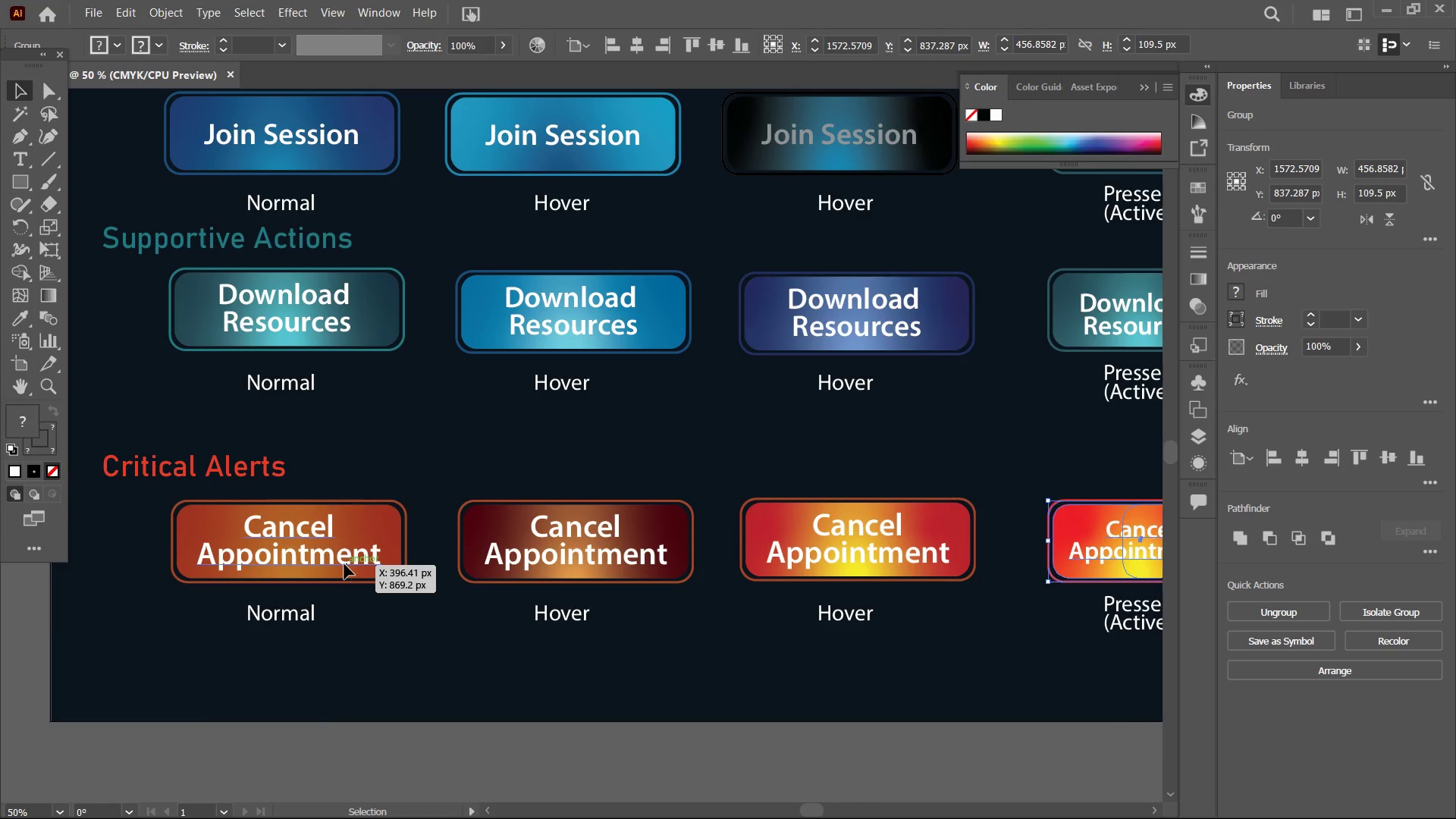 
left_click_drag(start_coordinate=[466, 606], to_coordinate=[839, 551])
 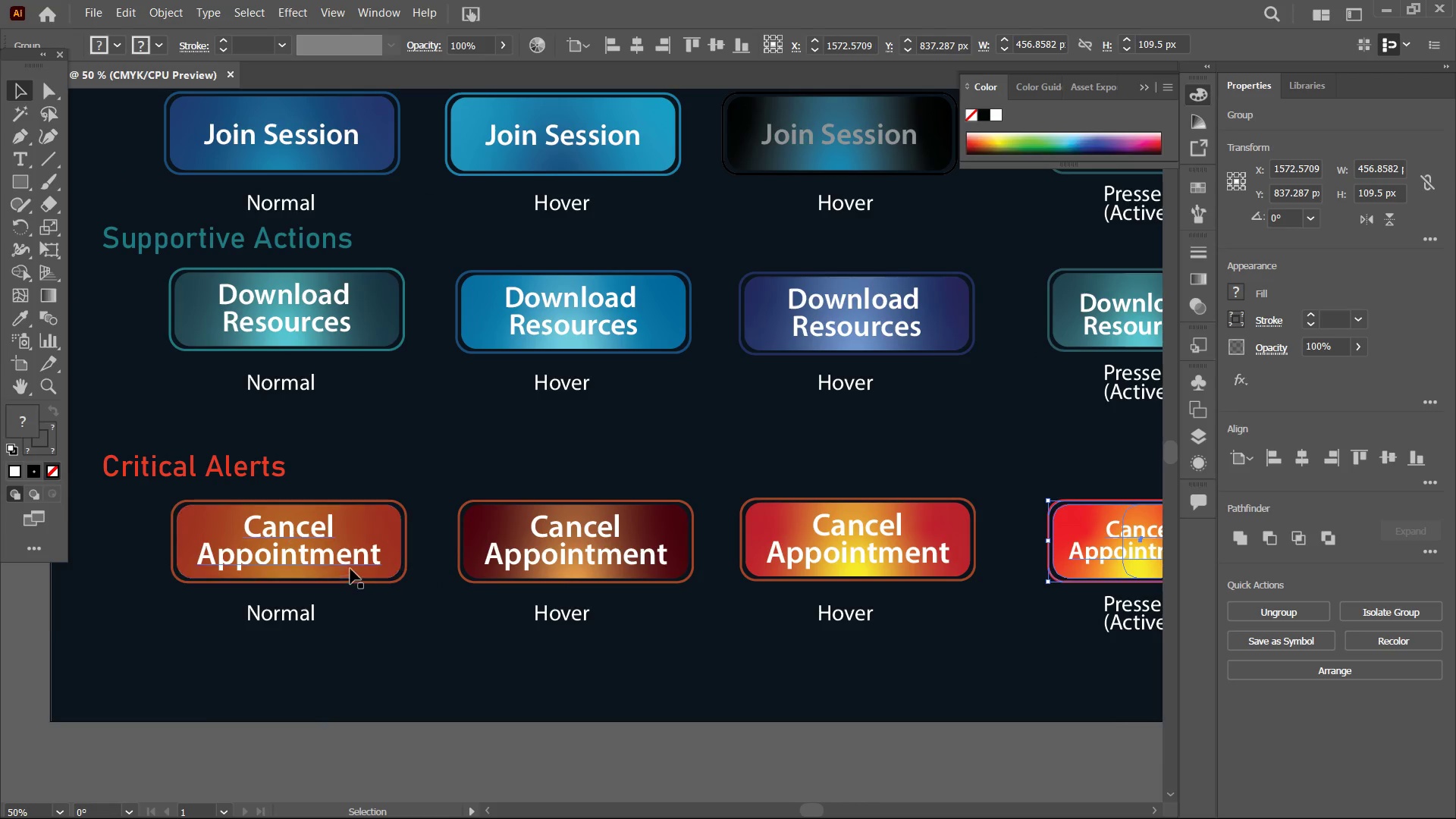 
left_click([344, 564])
 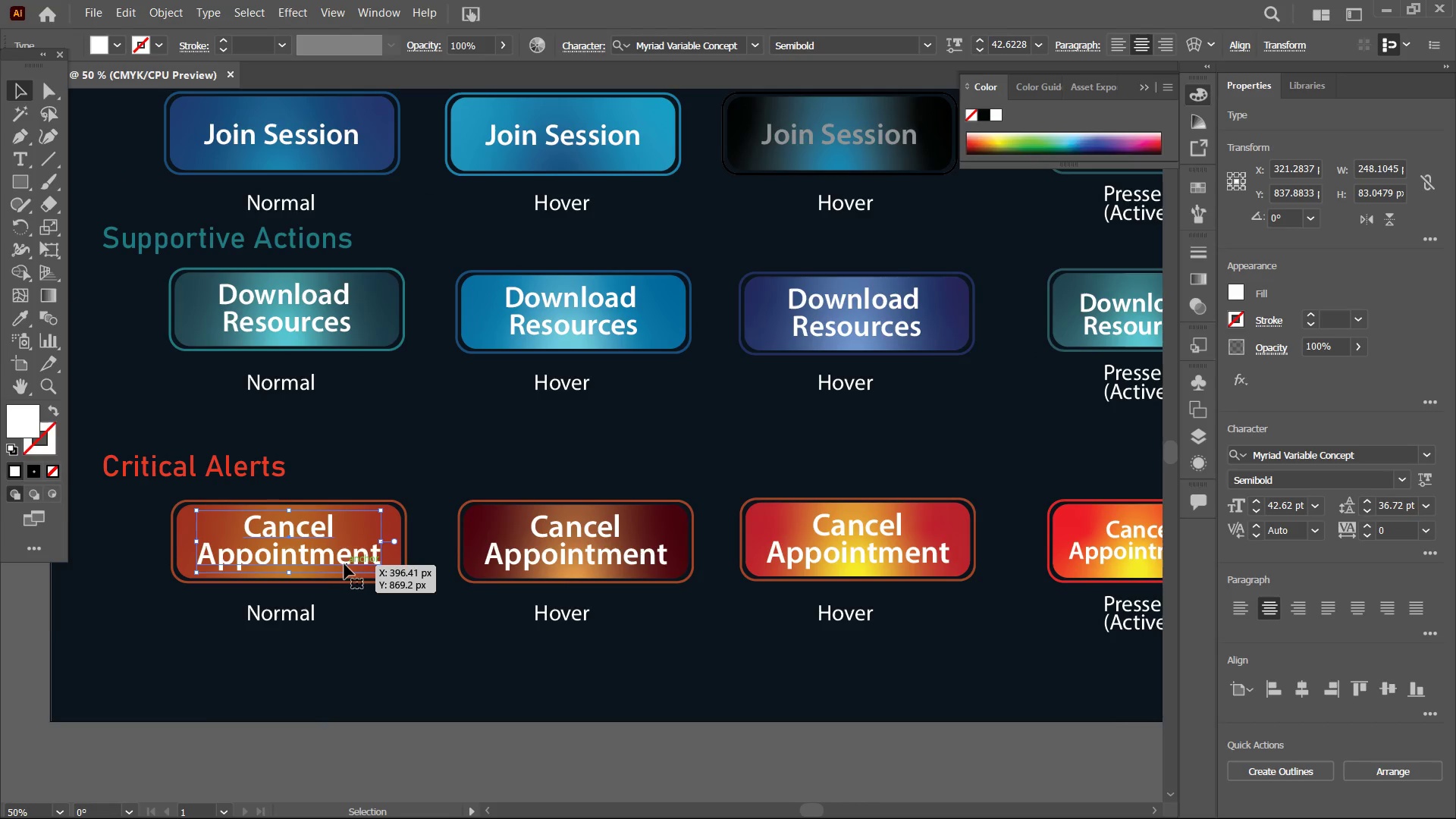 
hold_key(key=ShiftLeft, duration=2.75)
left_click([533, 556])
 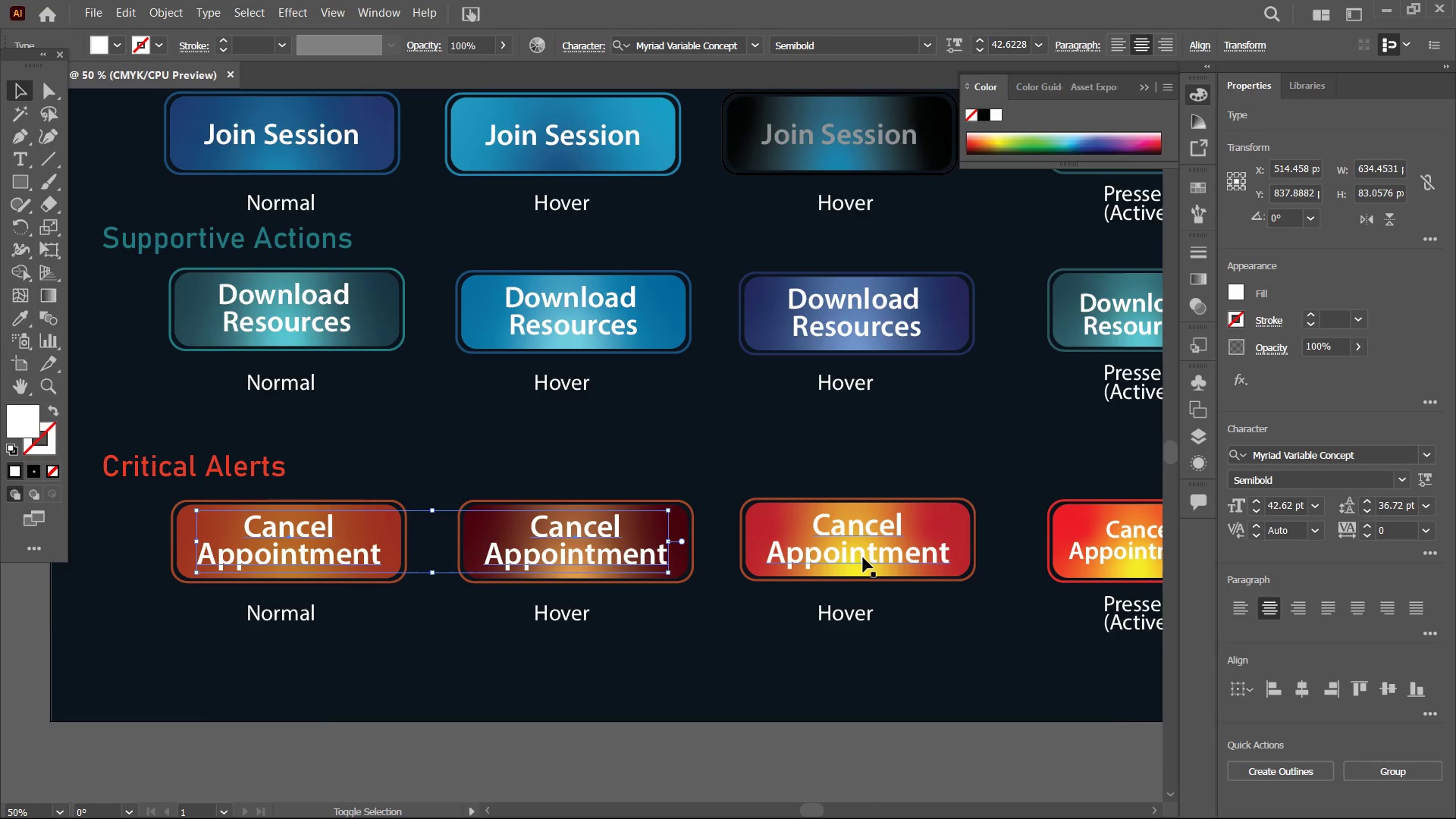 
left_click([863, 558])
 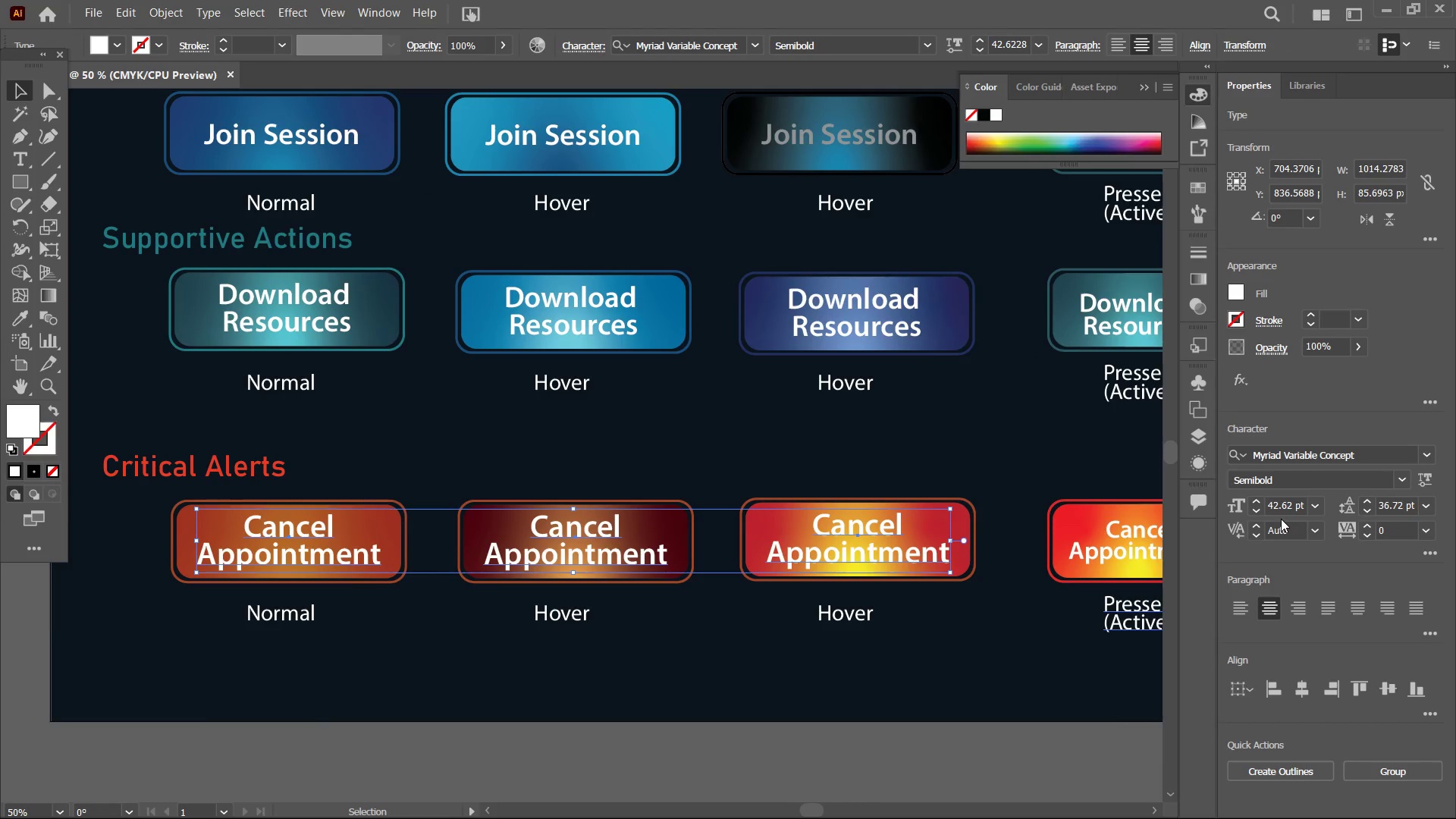 
double_click([1281, 508])
 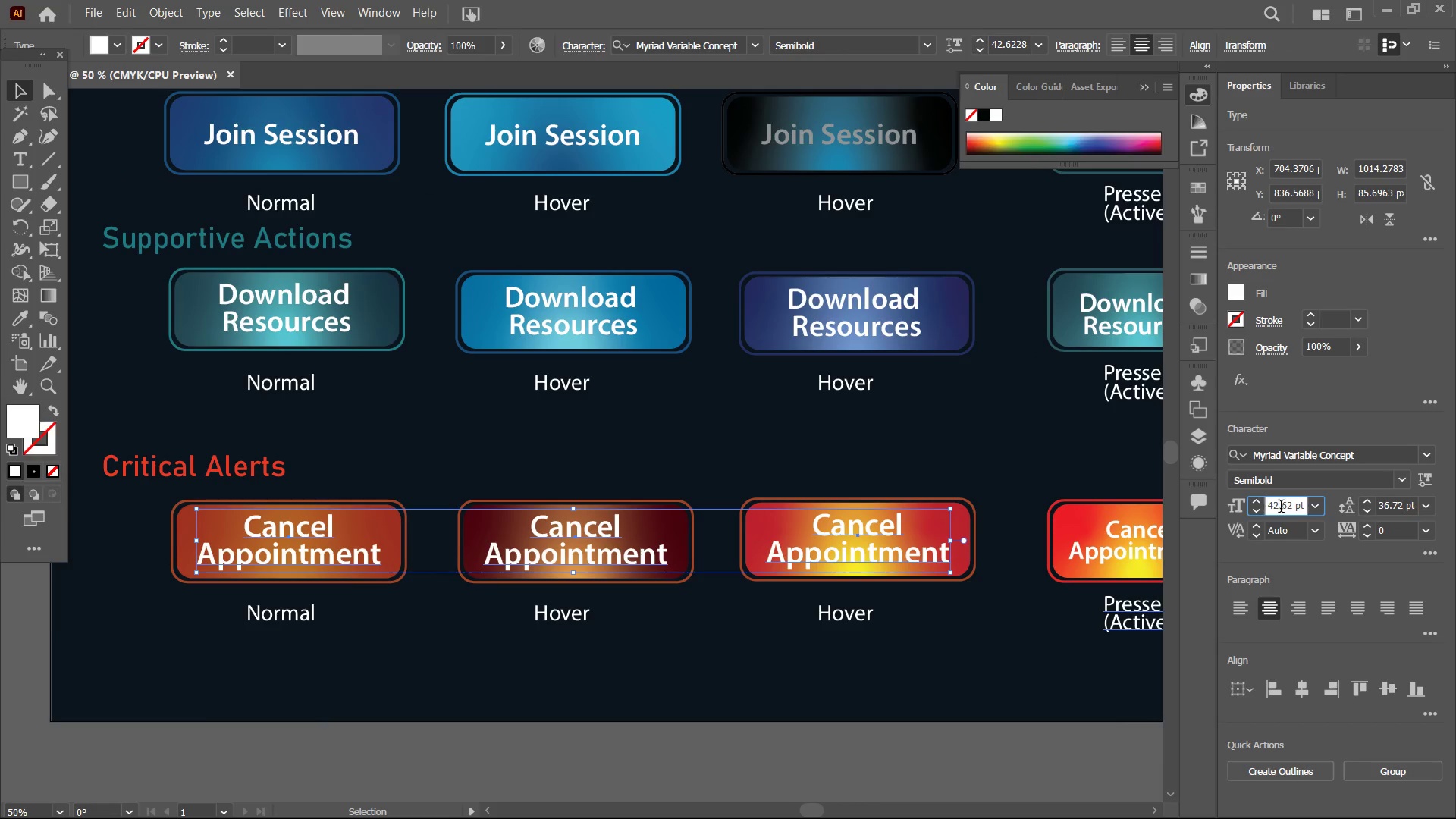 
triple_click([1281, 508])
 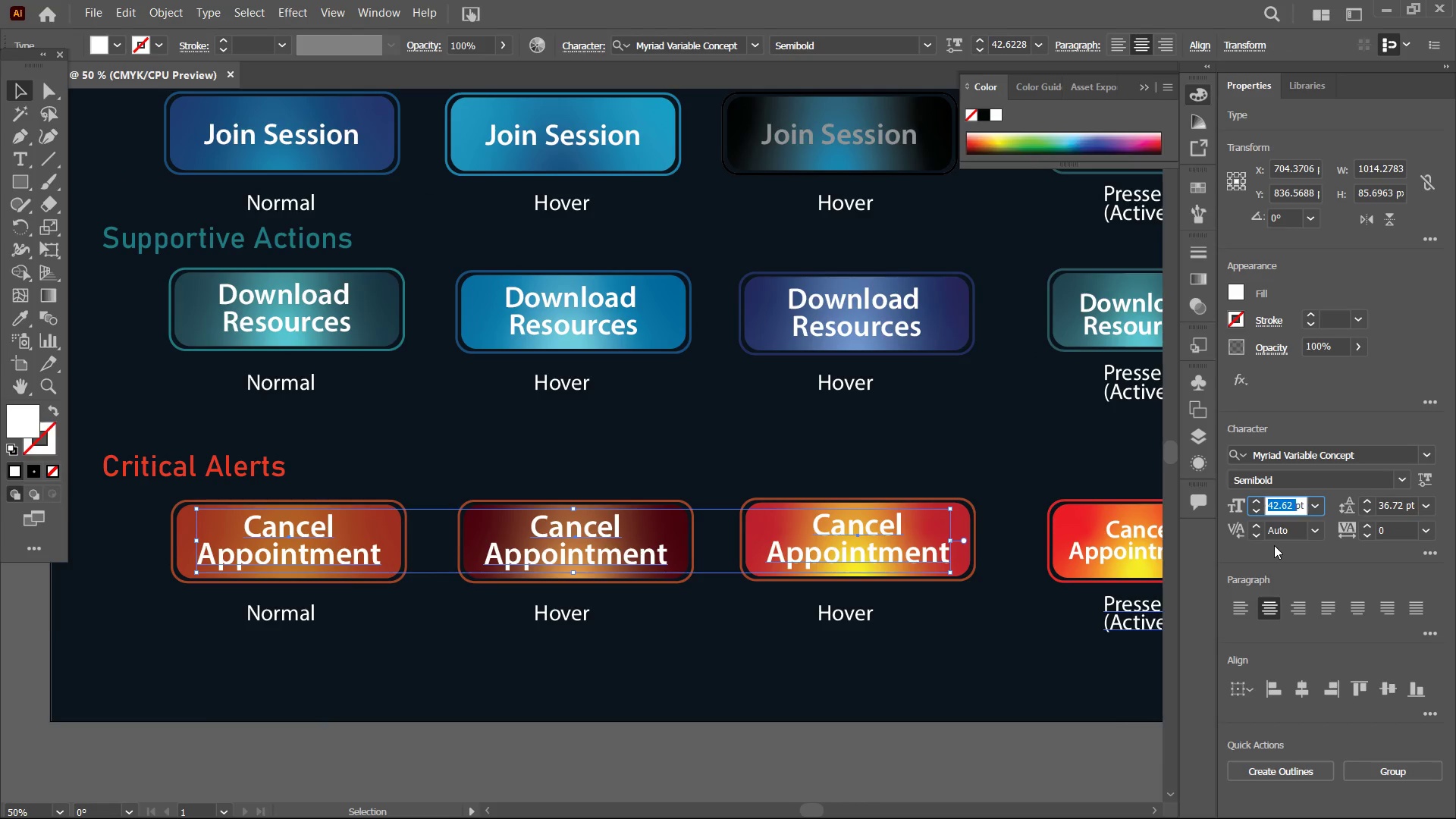 
key(Numpad4)
 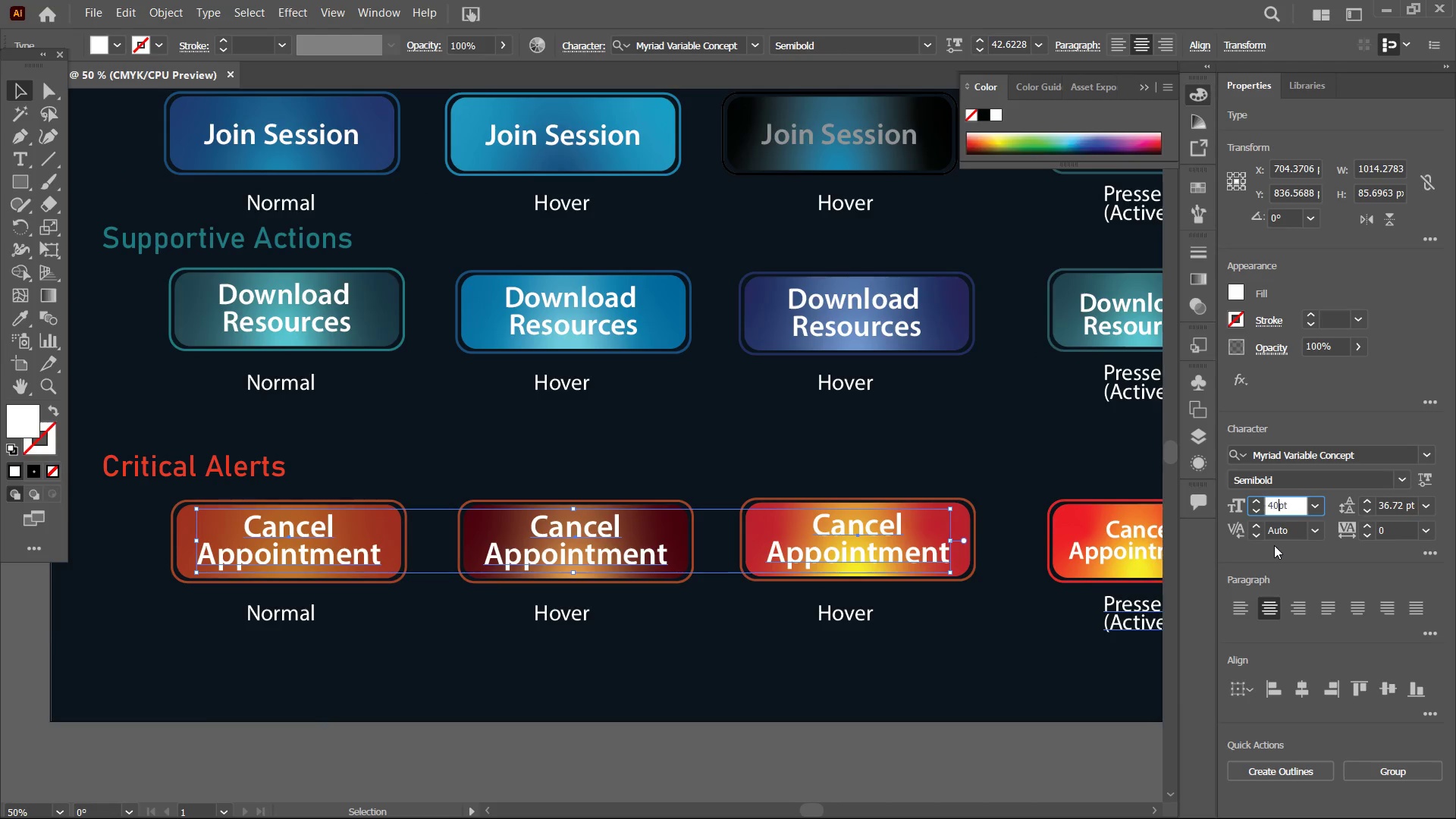 
key(Numpad0)
 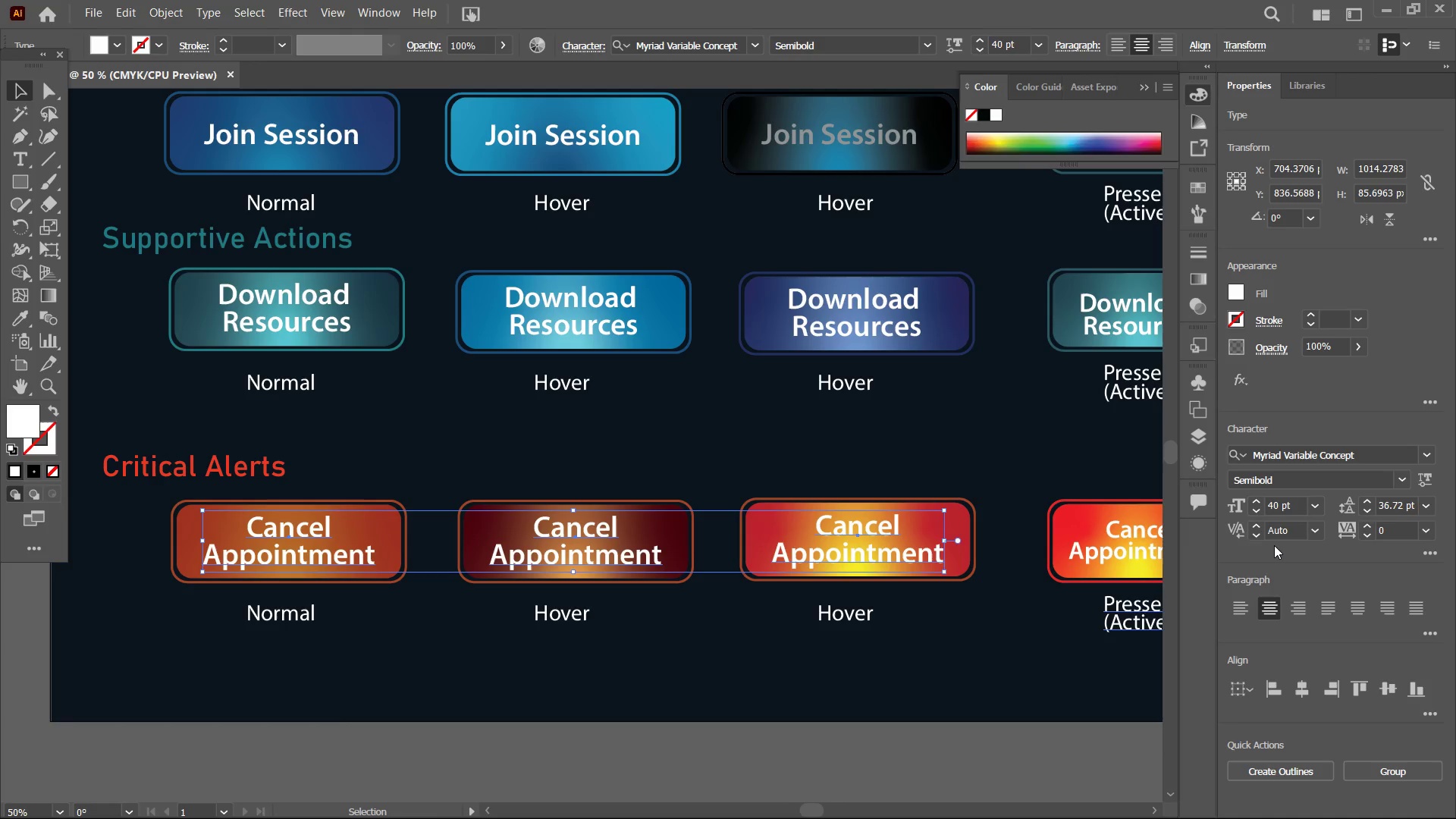 
key(Enter)
 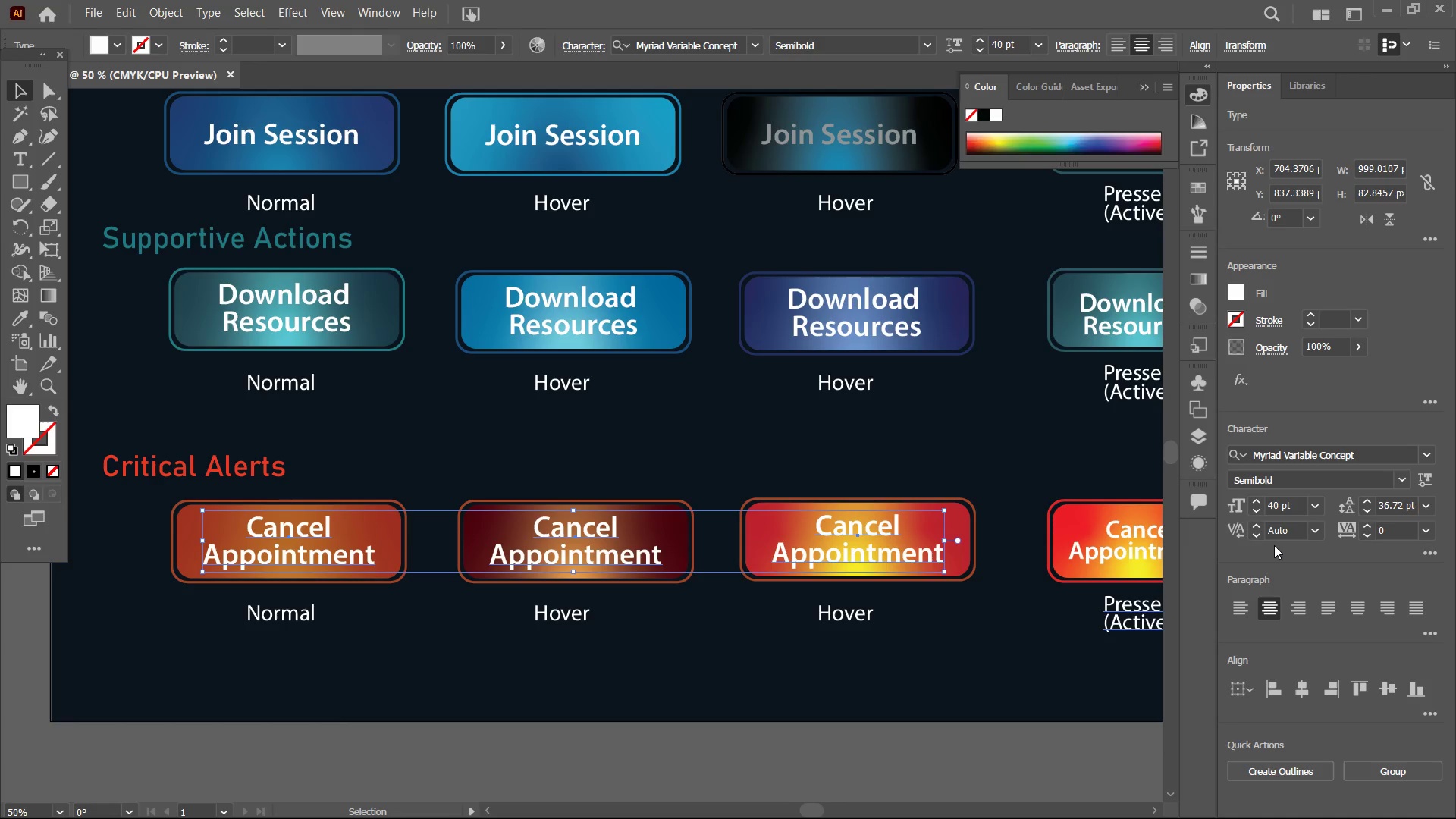 
wait(24.3)
 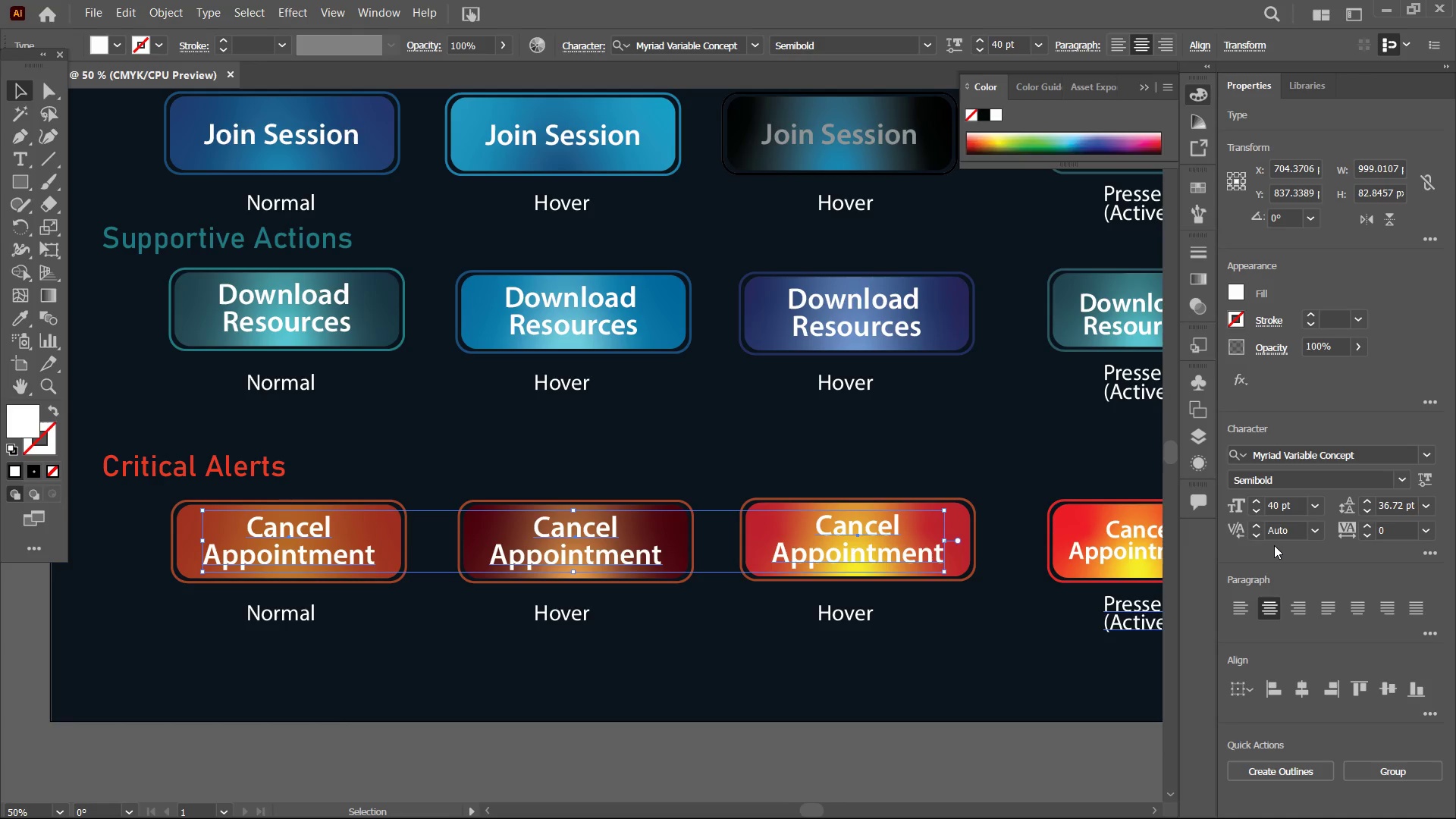 
left_click_drag(start_coordinate=[155, 526], to_coordinate=[334, 574])
 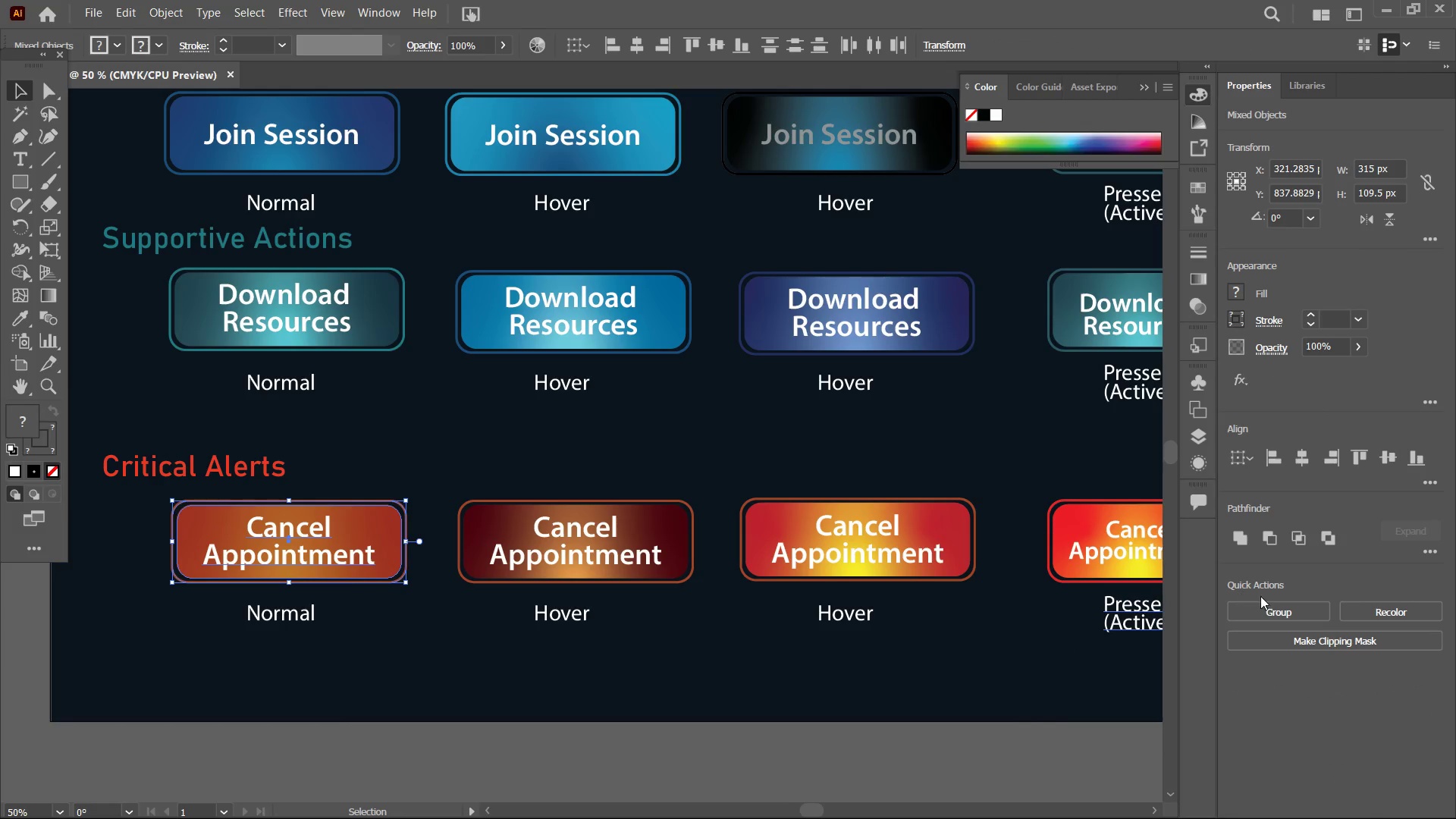 
left_click([1277, 615])
 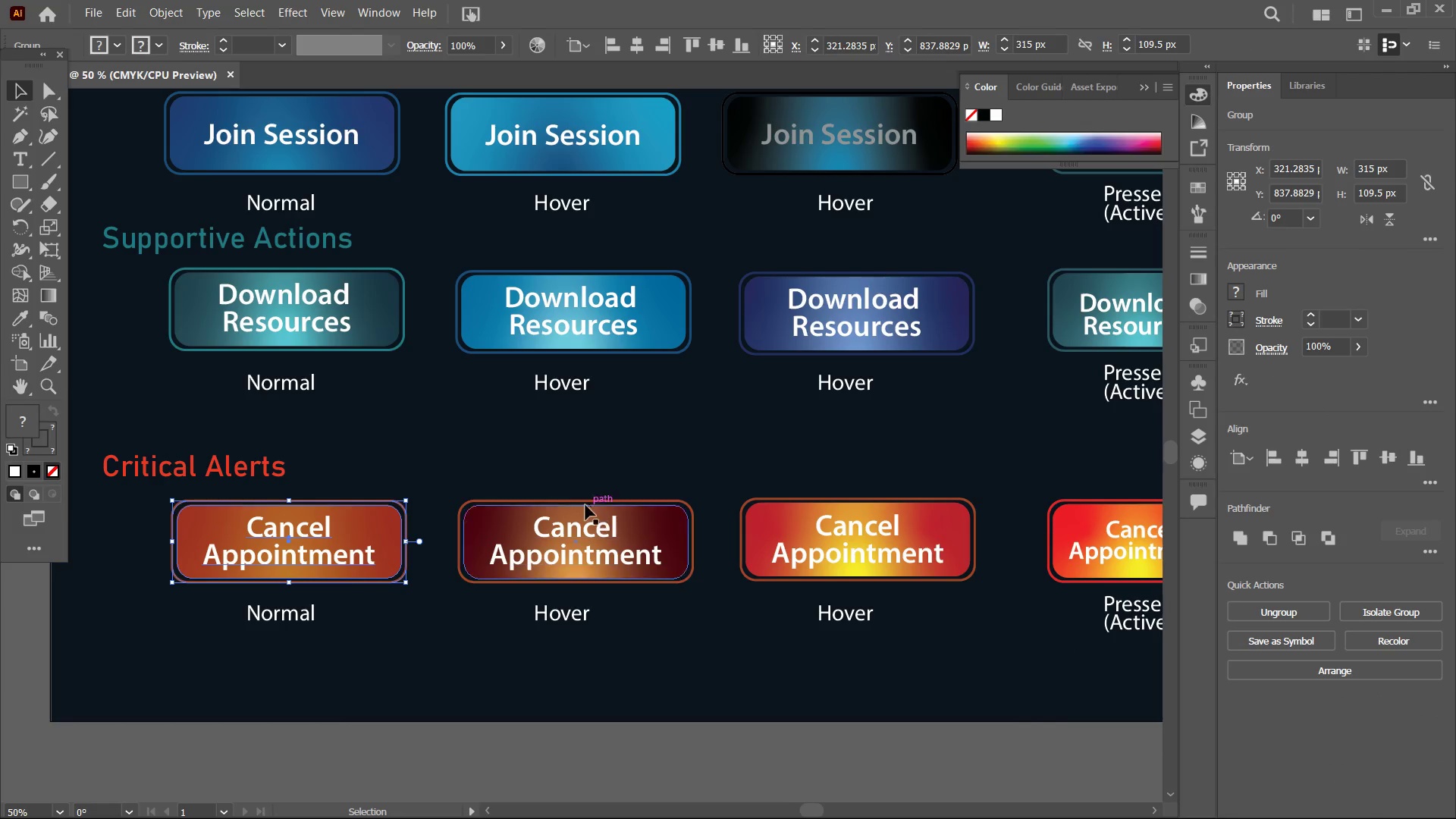 
left_click_drag(start_coordinate=[567, 485], to_coordinate=[653, 566])
 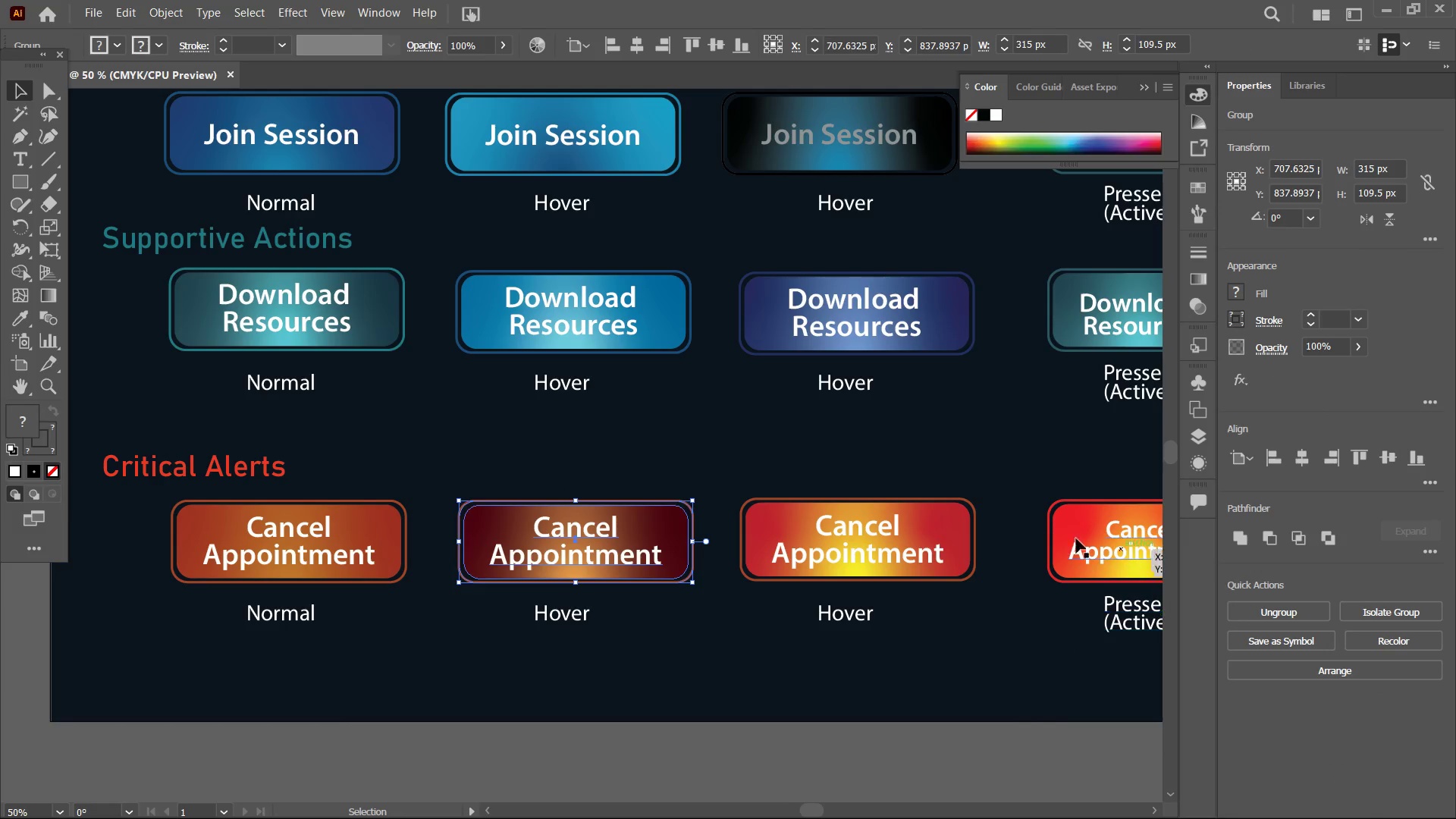 
left_click_drag(start_coordinate=[850, 474], to_coordinate=[932, 560])
 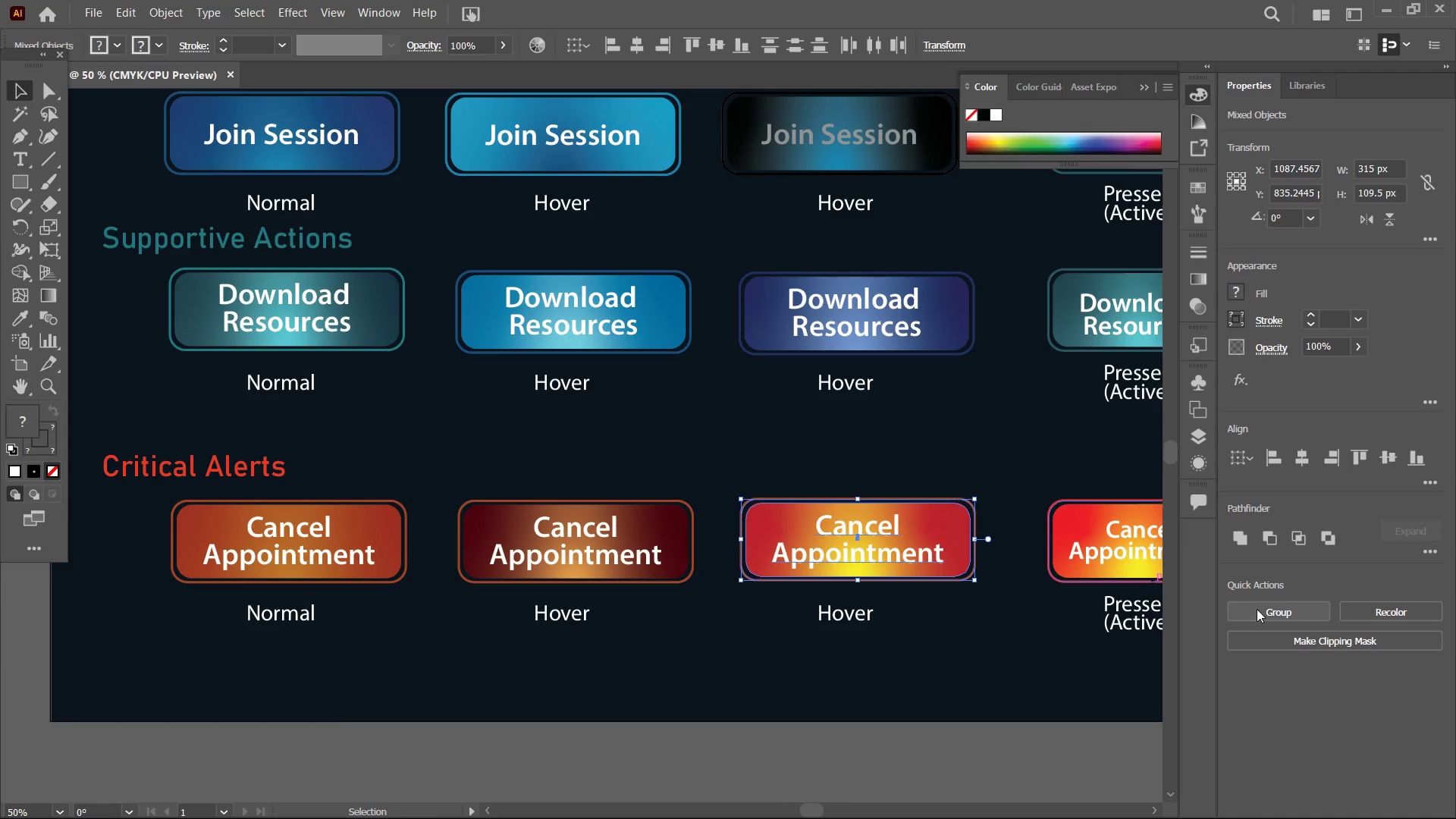 
left_click([1263, 609])
 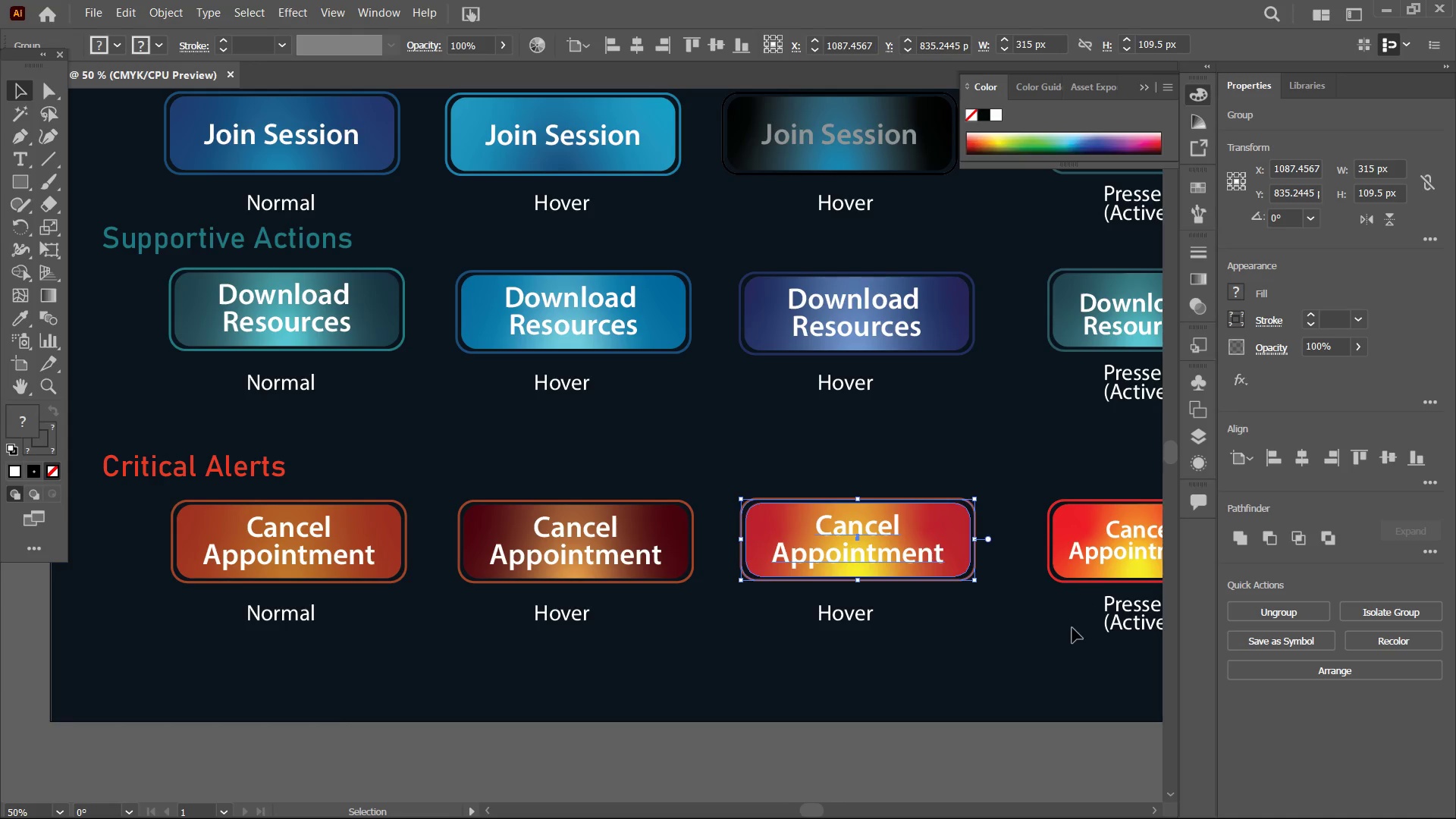 
hold_key(key=Space, duration=0.58)
 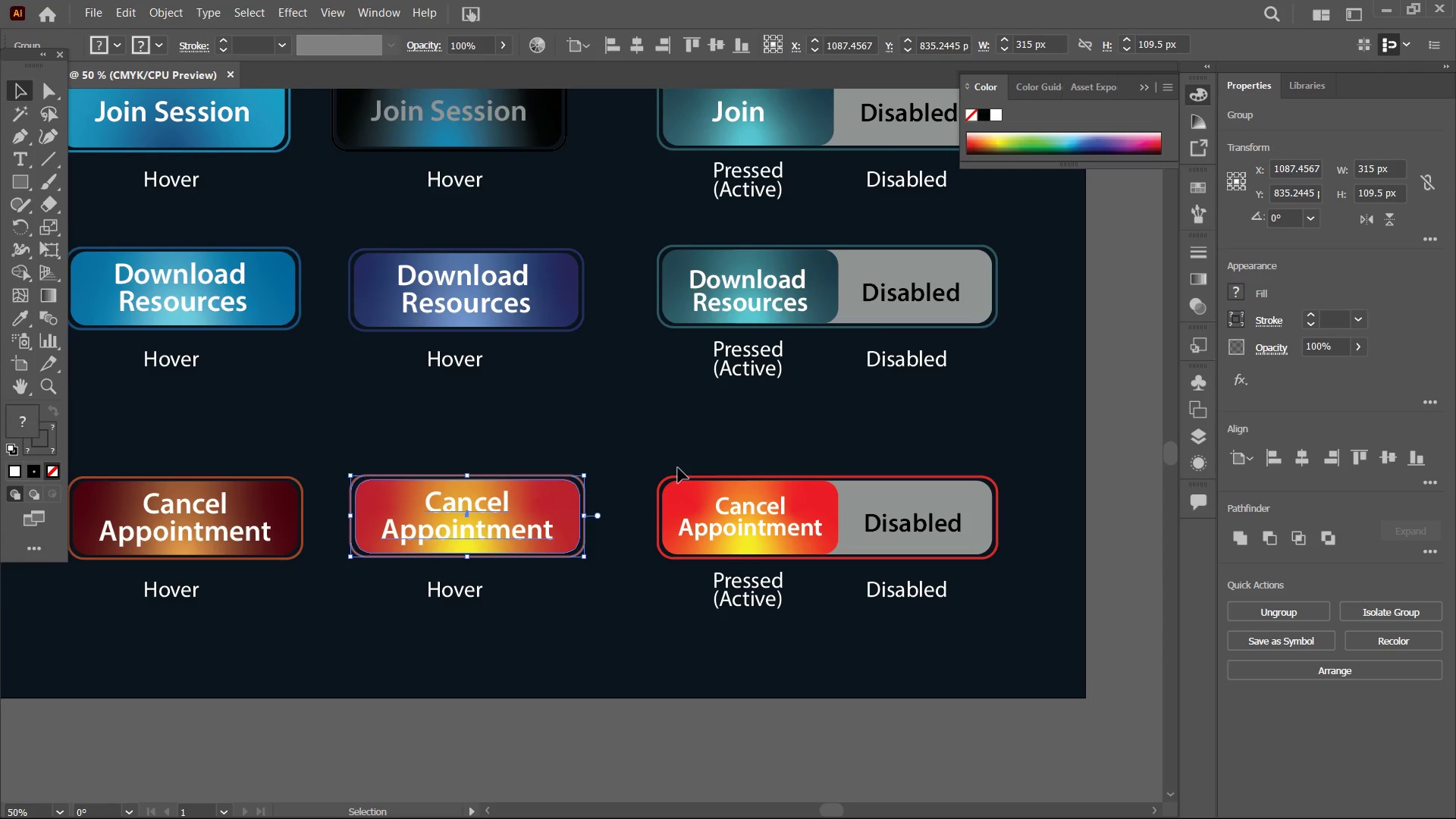 
left_click_drag(start_coordinate=[1065, 630], to_coordinate=[675, 606])
 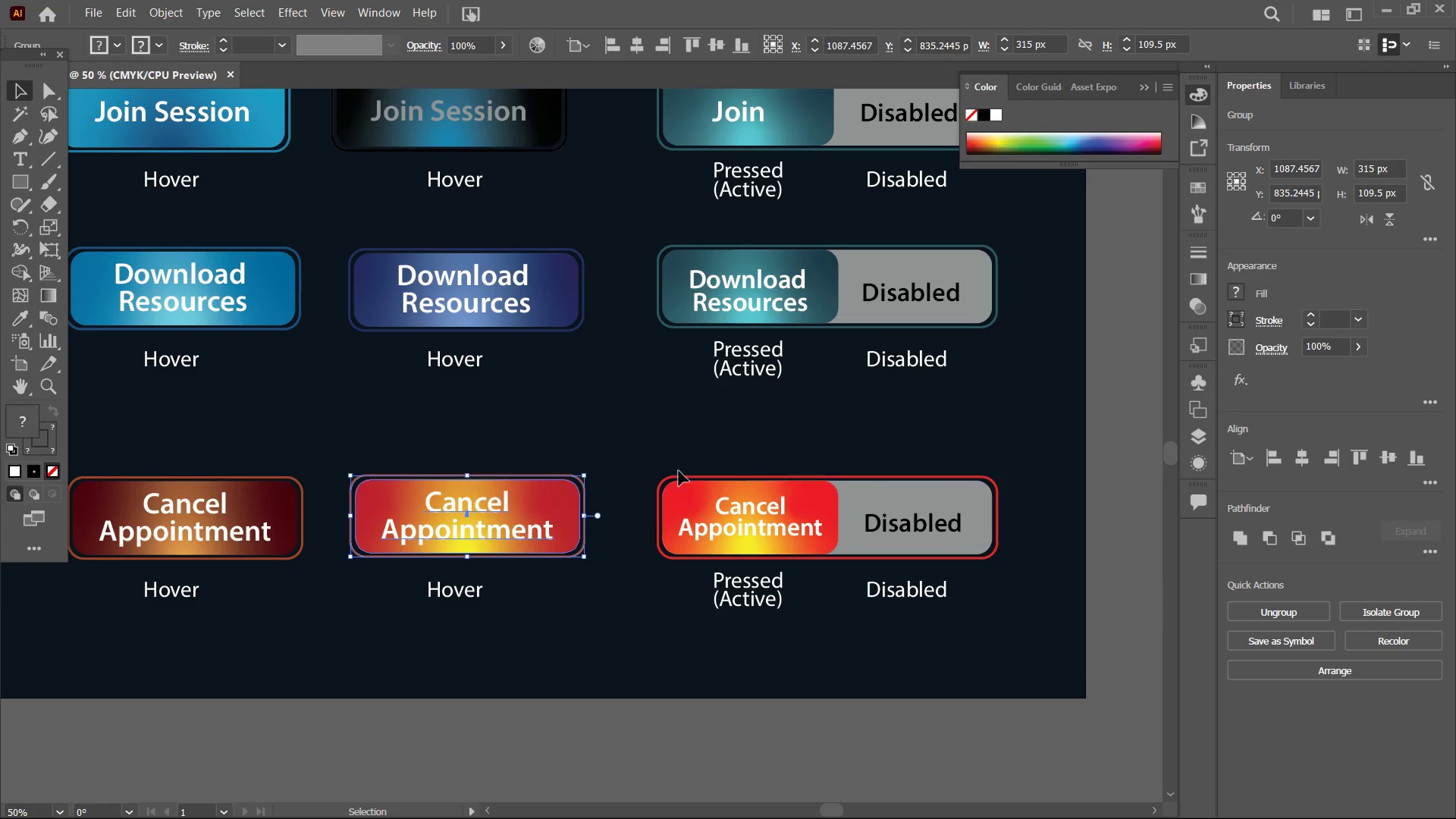 
left_click_drag(start_coordinate=[678, 466], to_coordinate=[948, 545])
 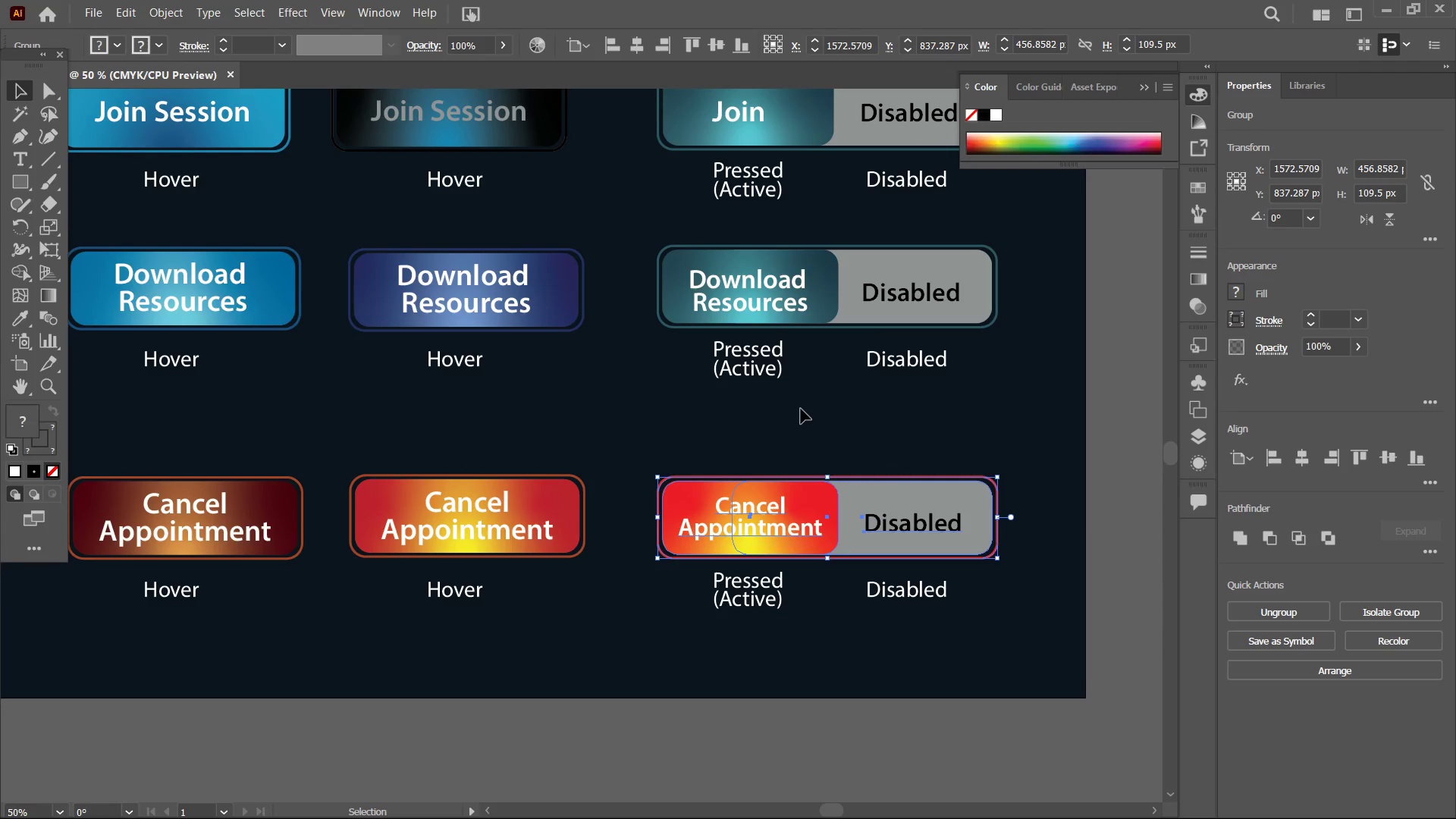 
left_click([861, 453])
 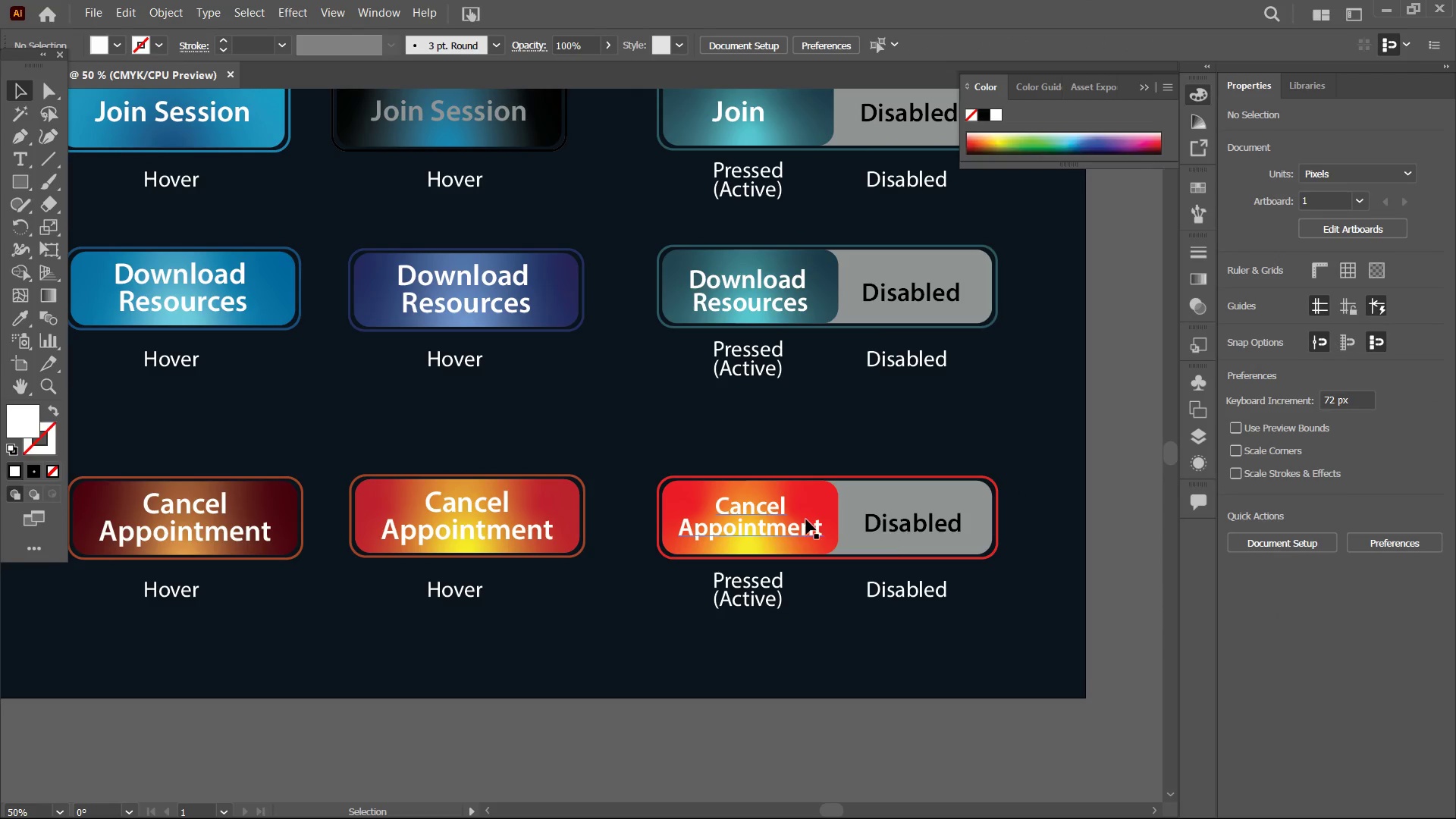 
left_click([803, 527])
 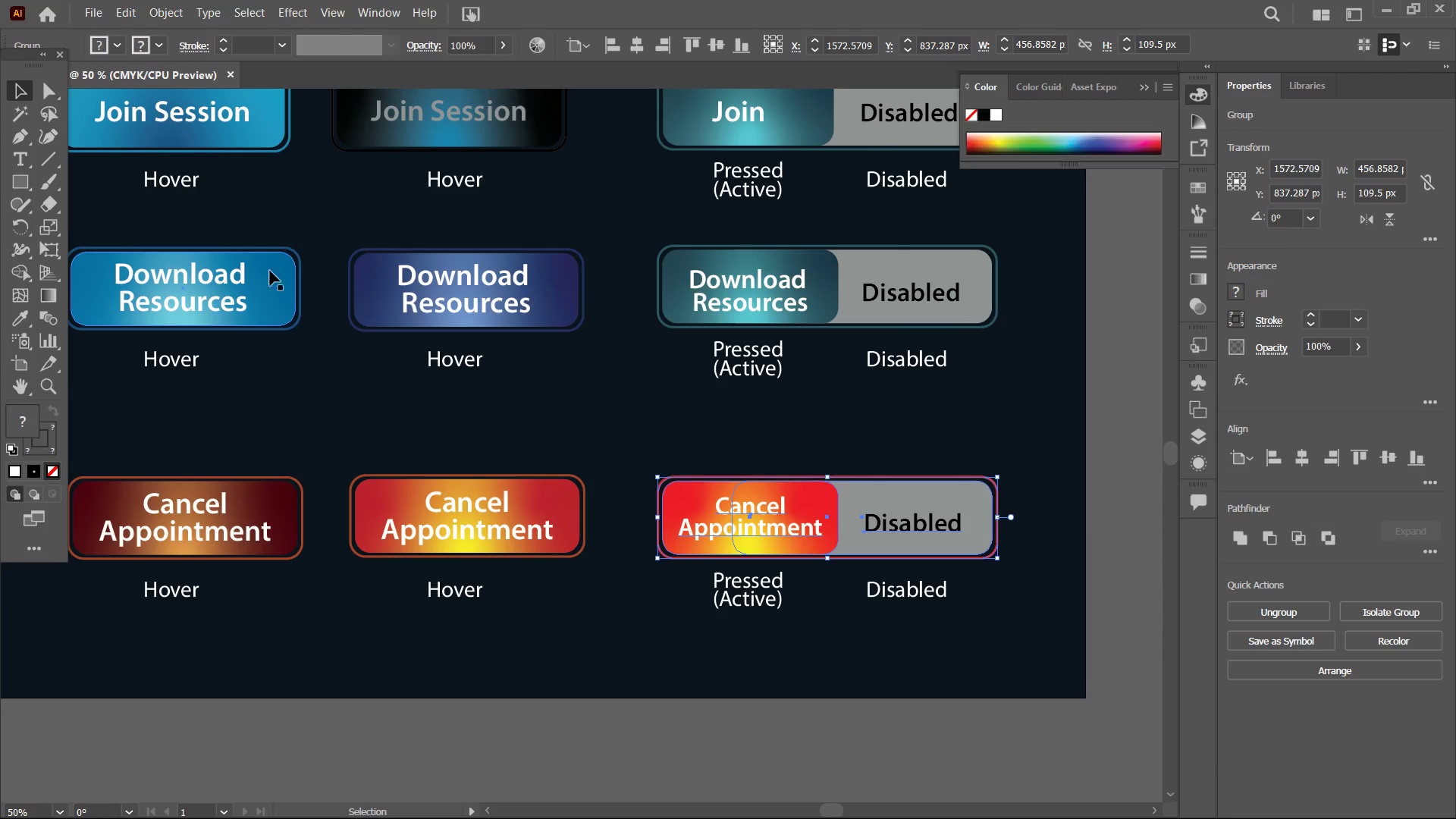 
left_click([504, 299])
 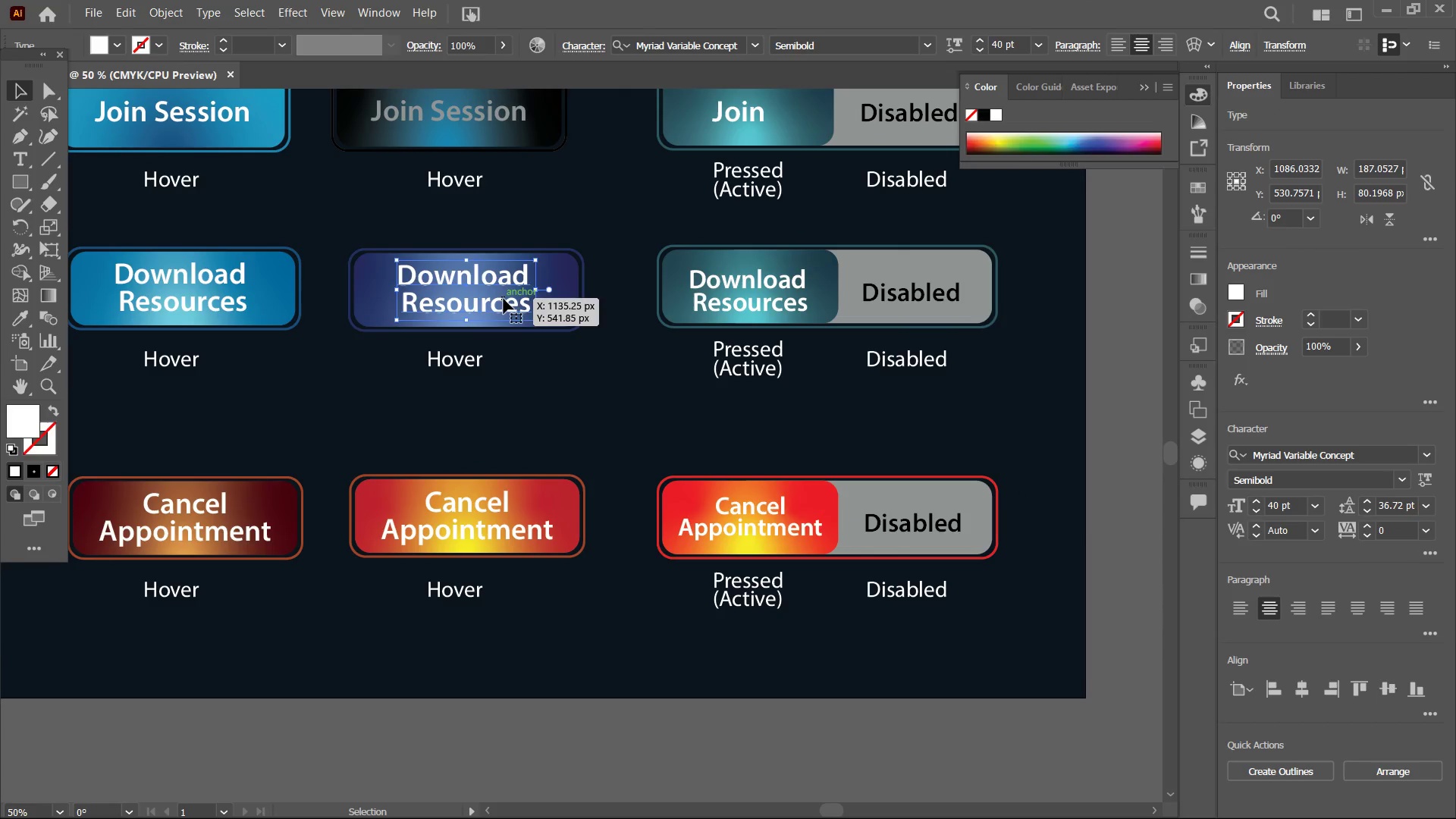 
hold_key(key=Space, duration=0.72)
 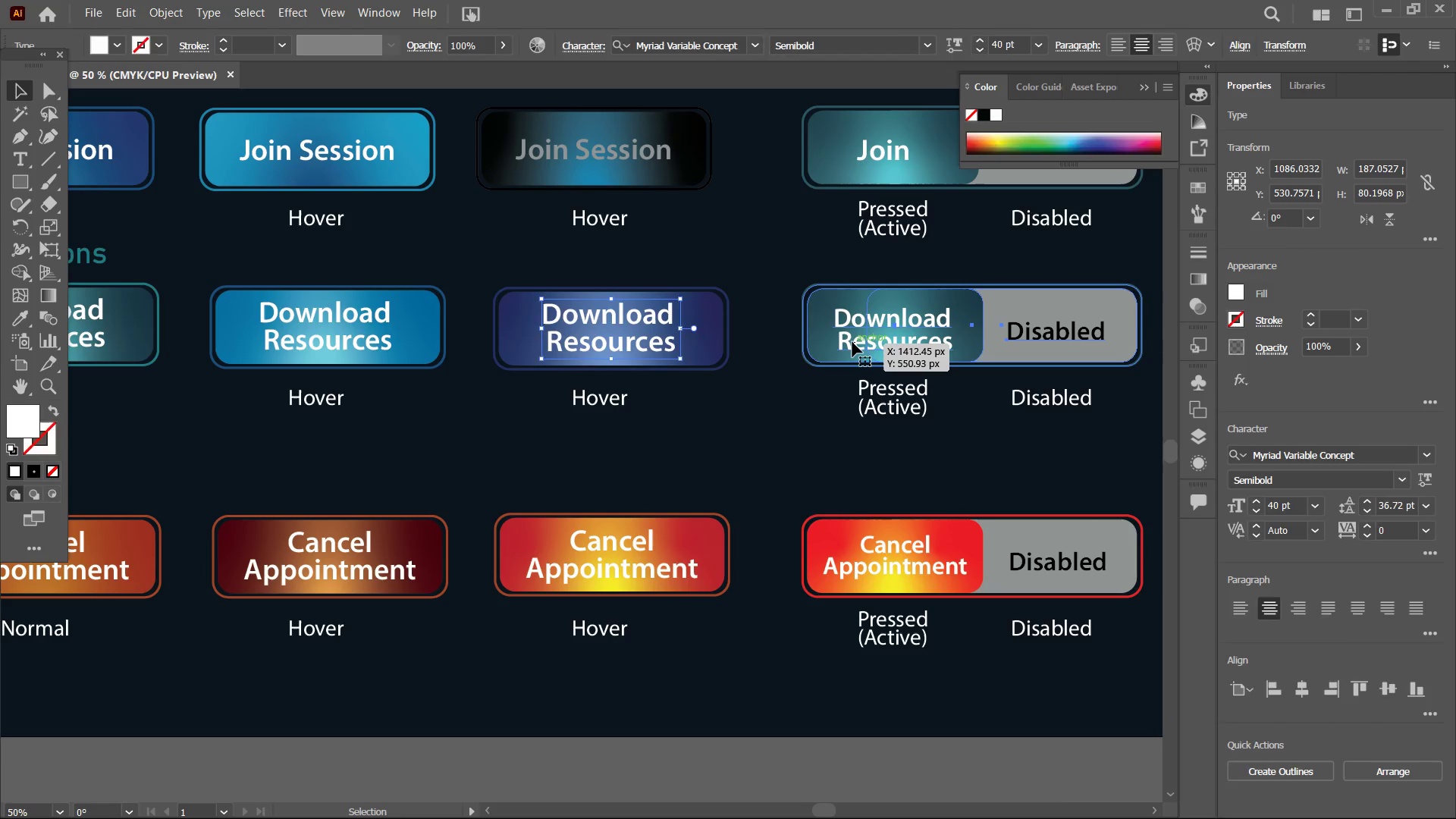 
left_click_drag(start_coordinate=[559, 454], to_coordinate=[706, 490])
 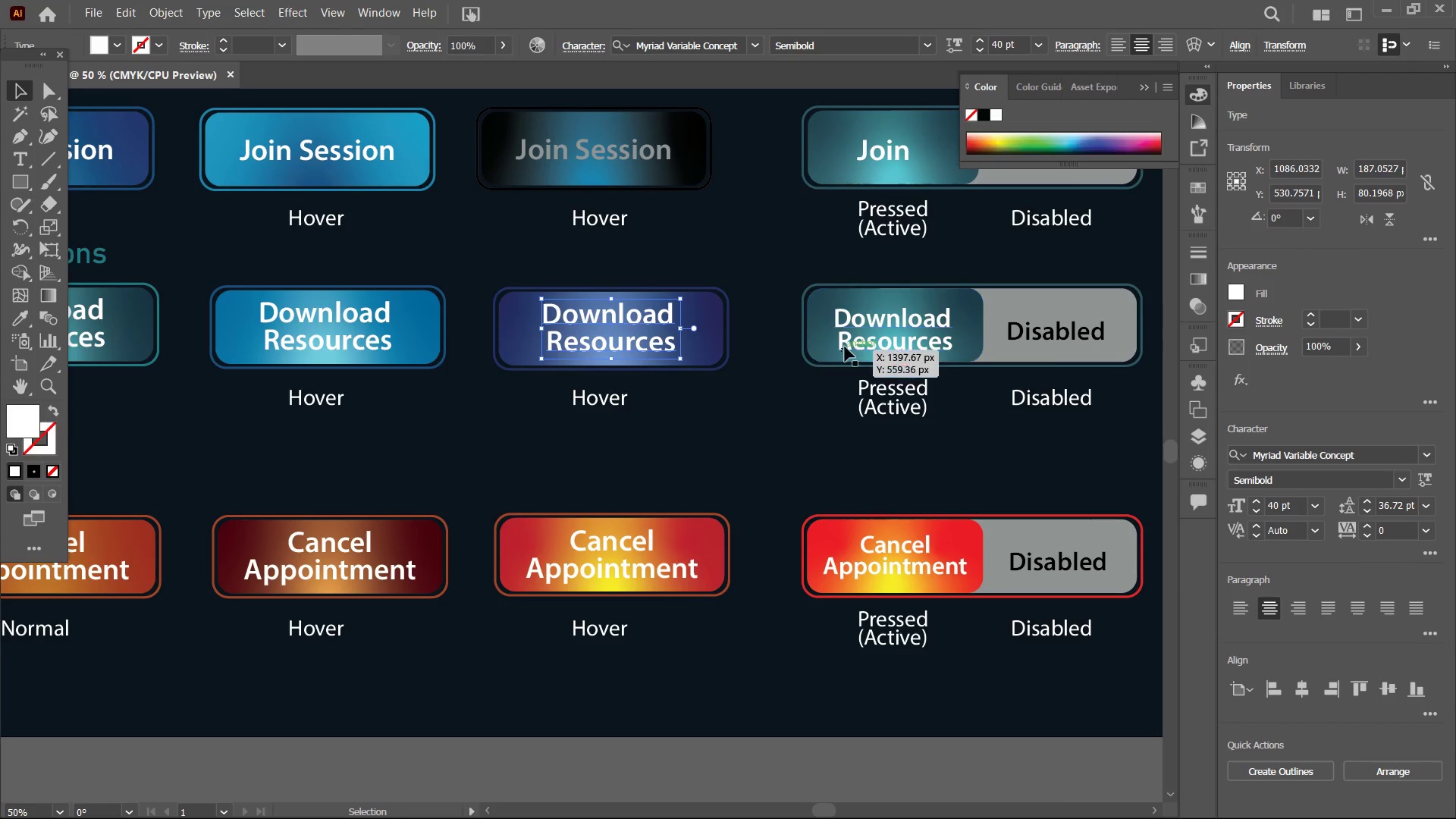 
left_click([852, 342])
 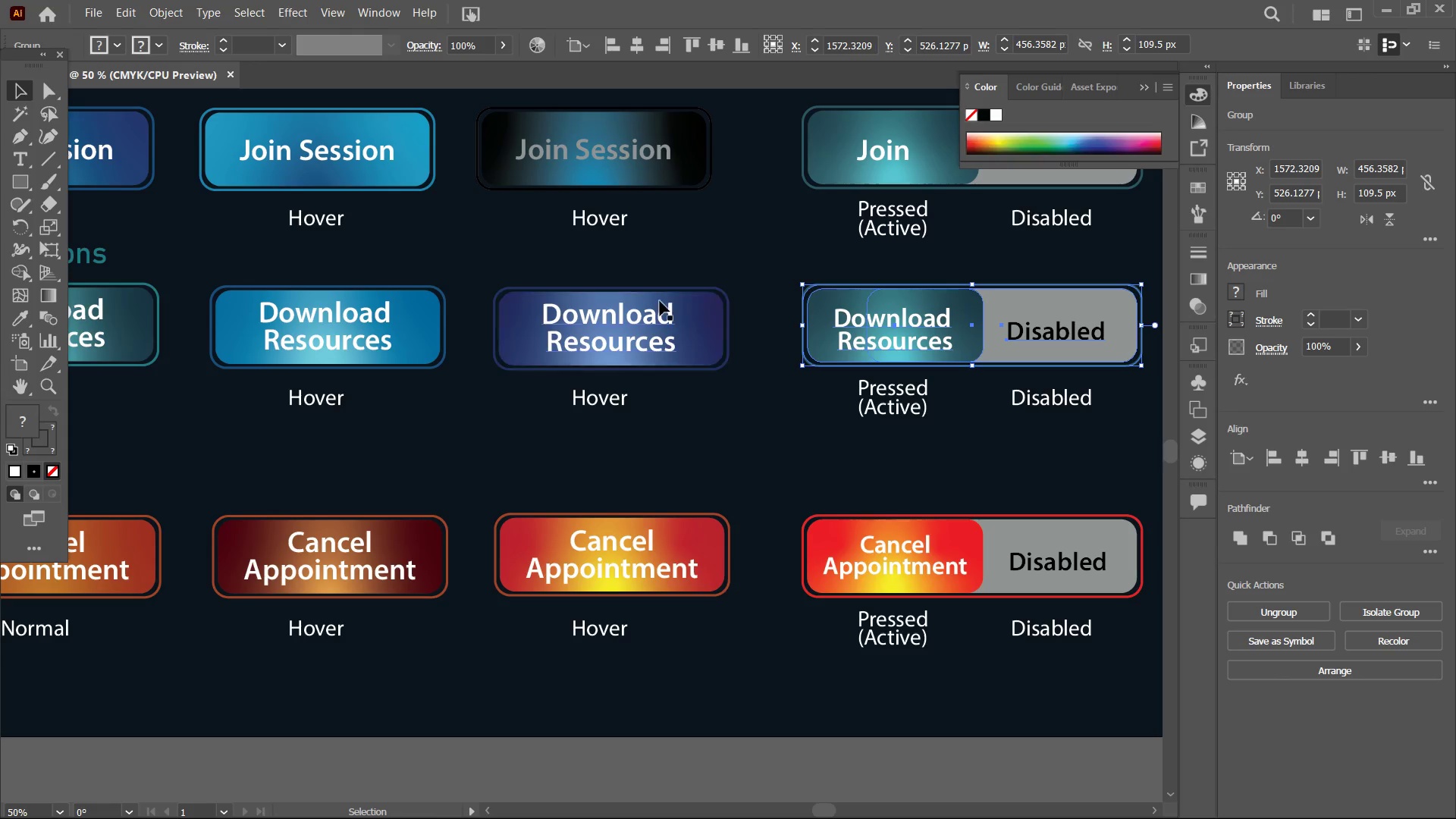 
left_click_drag(start_coordinate=[598, 274], to_coordinate=[665, 343])
 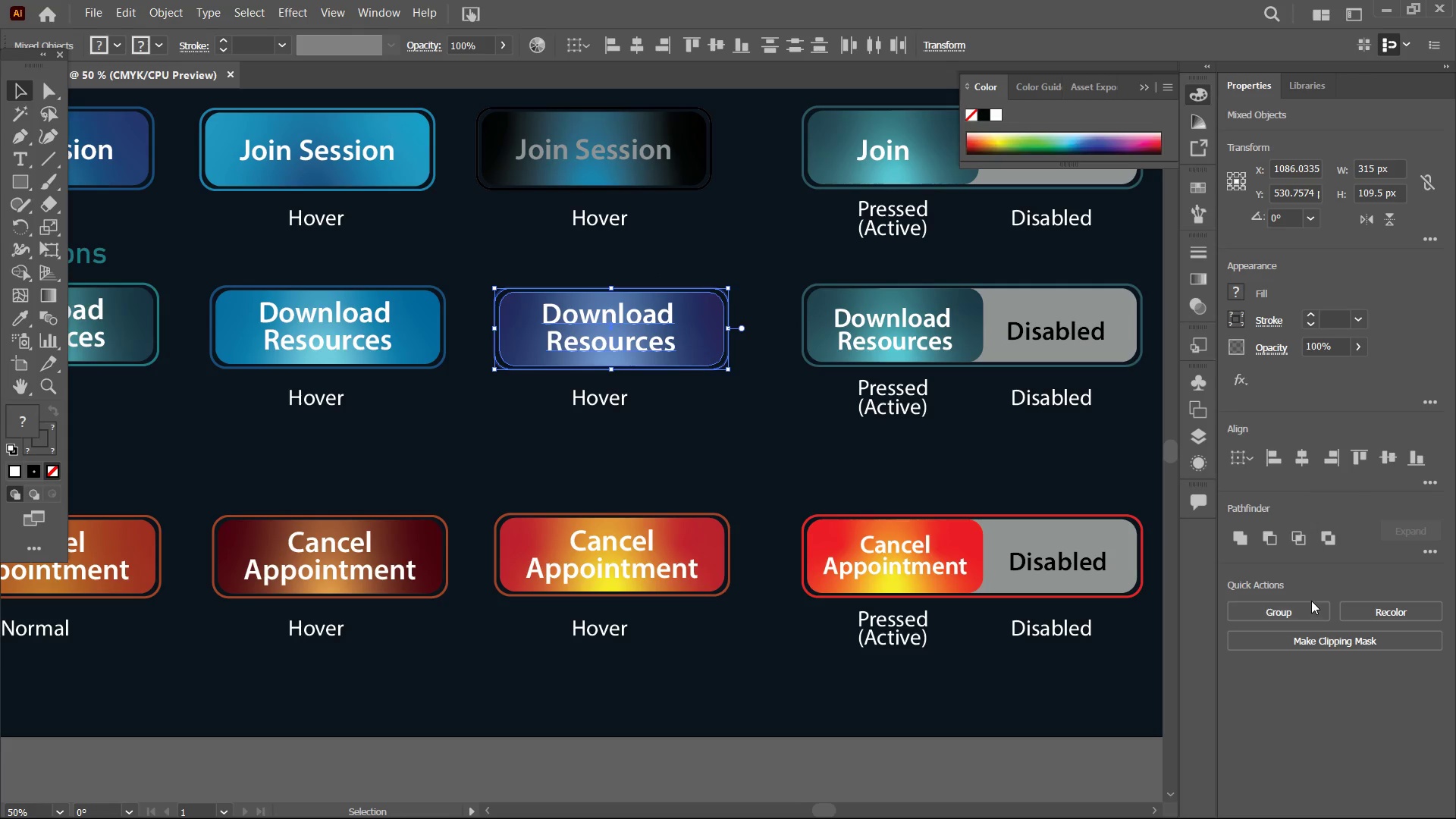 
left_click([1311, 606])
 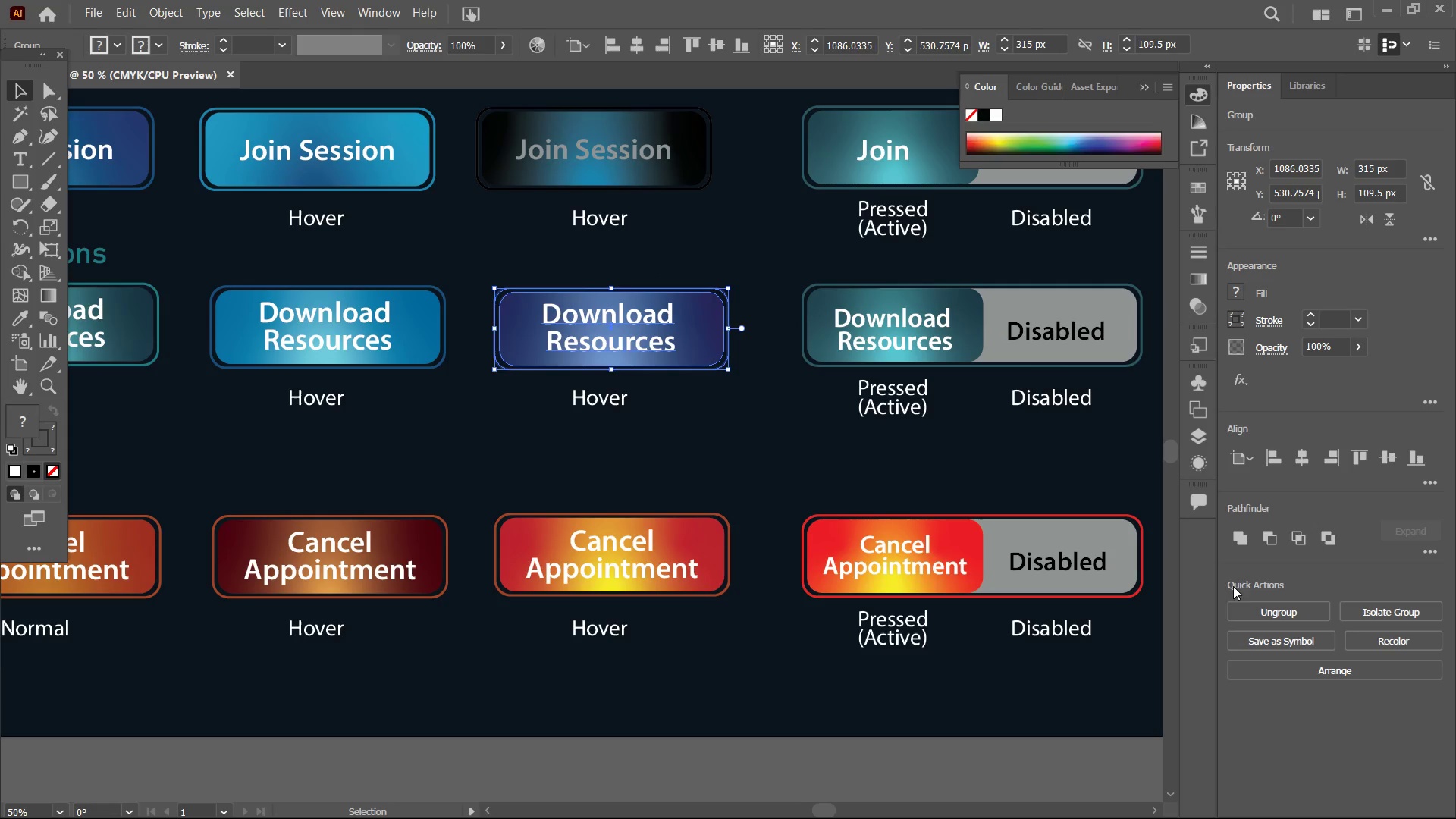 
hold_key(key=Space, duration=0.89)
 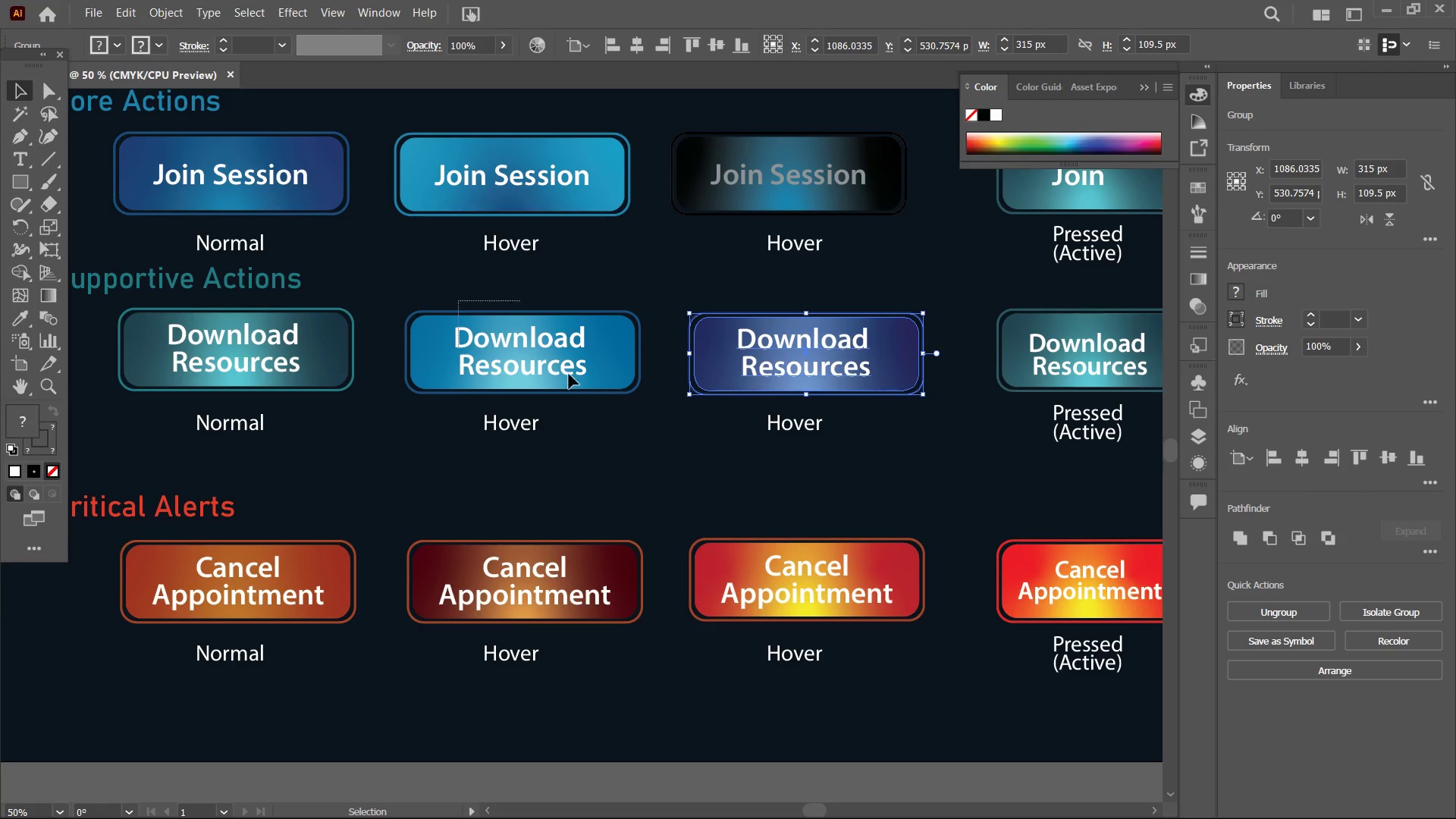 
left_click_drag(start_coordinate=[714, 497], to_coordinate=[908, 520])
 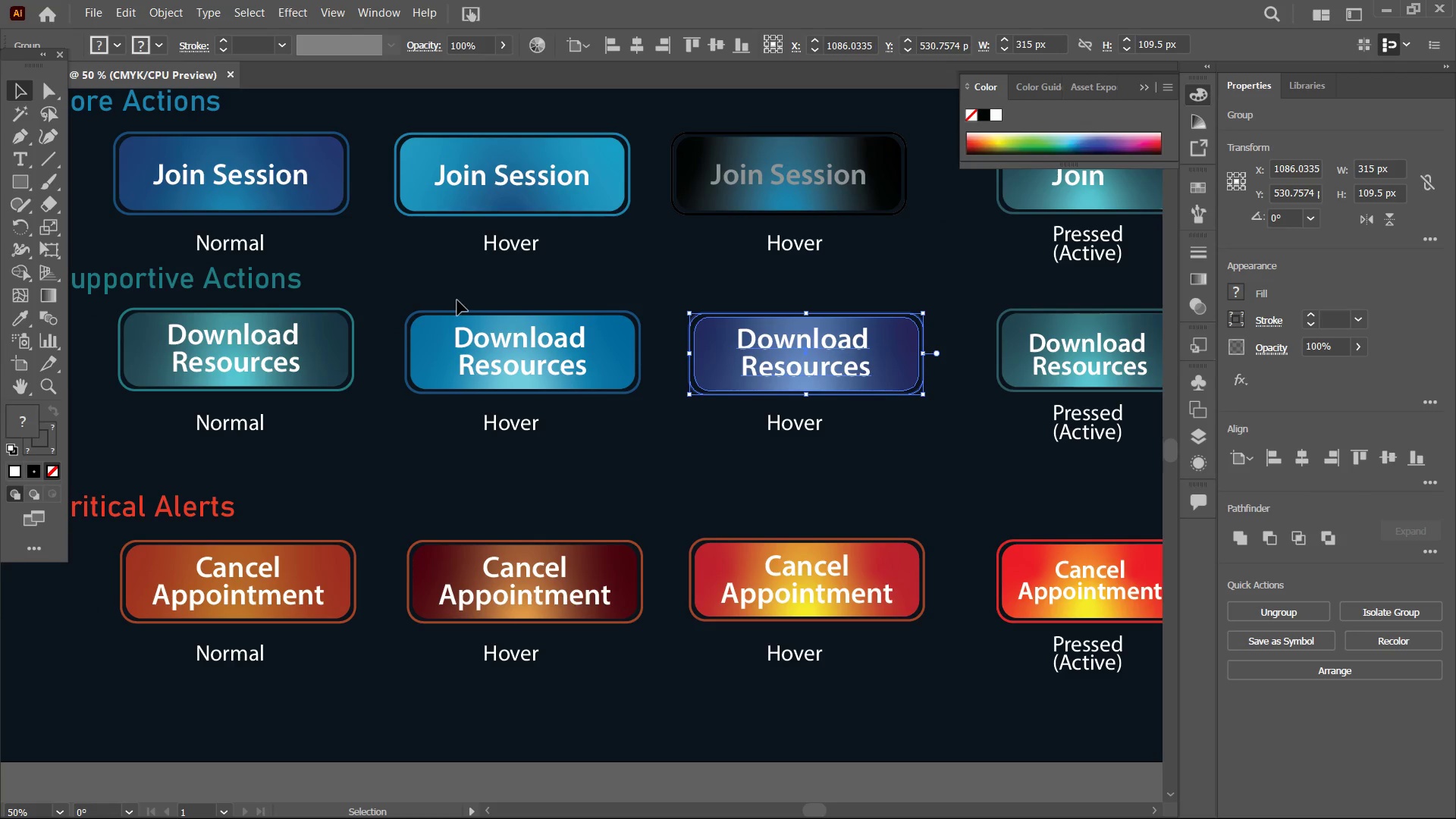 
left_click_drag(start_coordinate=[458, 300], to_coordinate=[592, 386])
 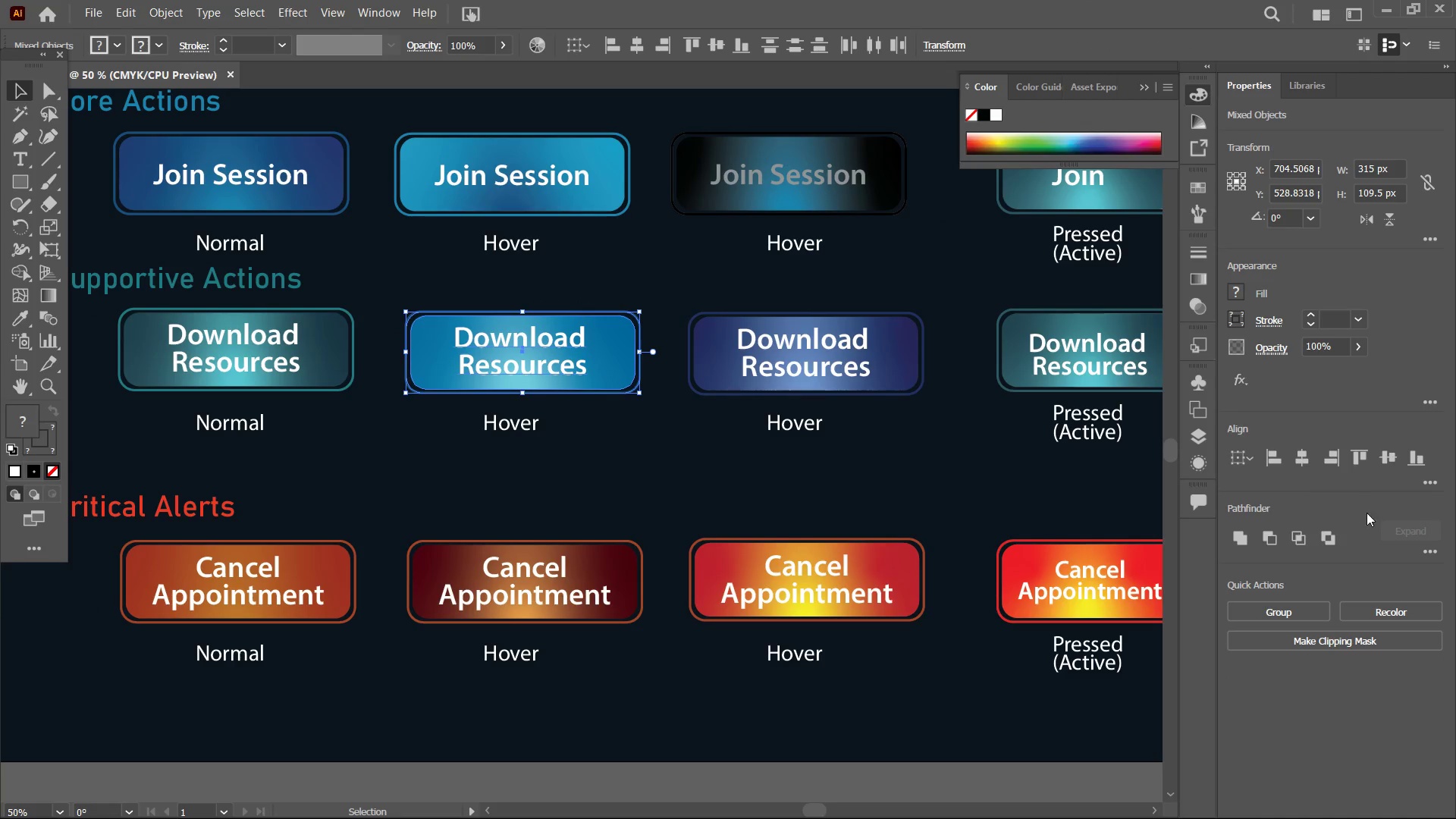 
left_click([1314, 607])
 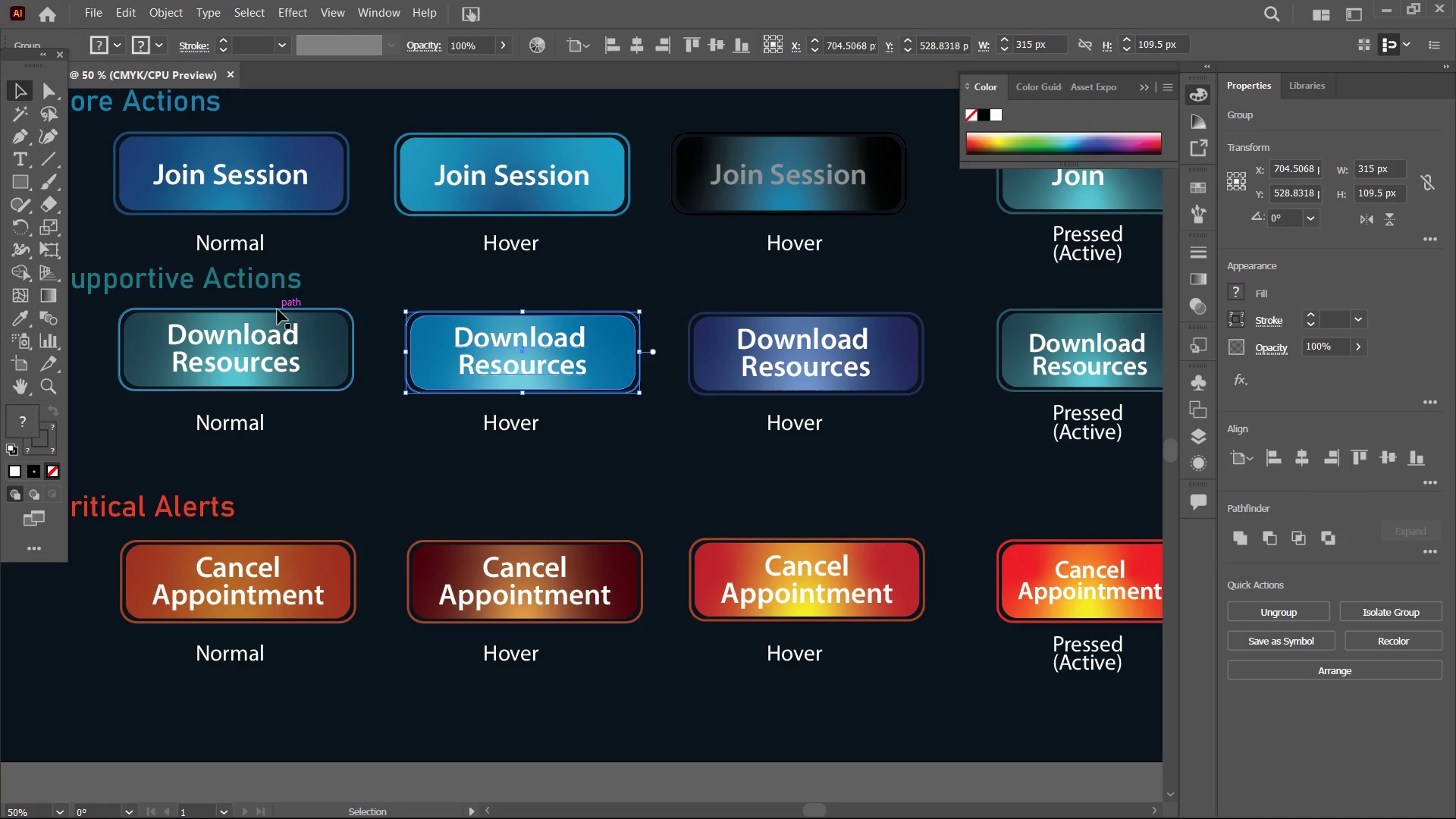 
left_click_drag(start_coordinate=[281, 304], to_coordinate=[301, 378])
 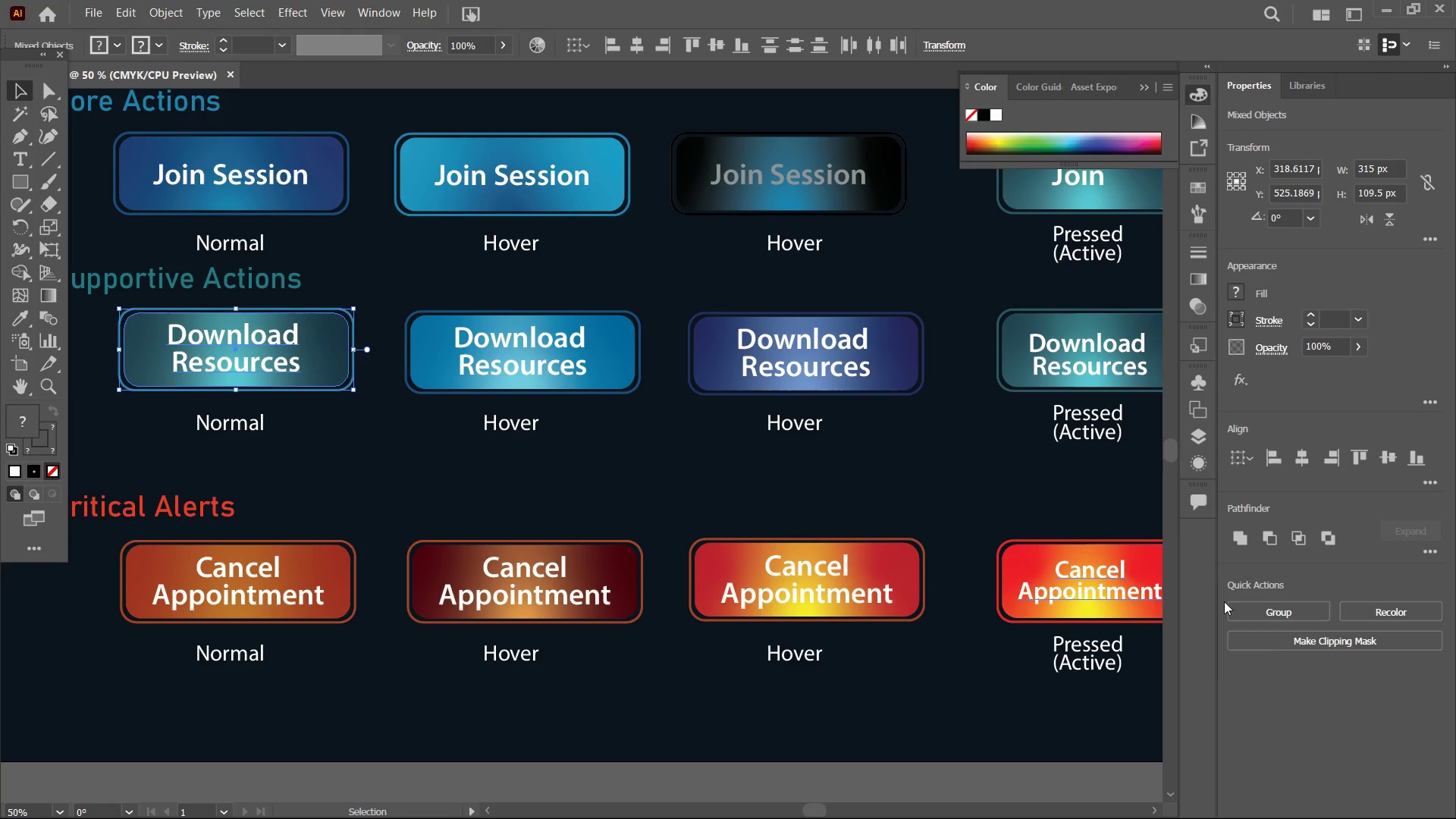 
left_click([1243, 608])
 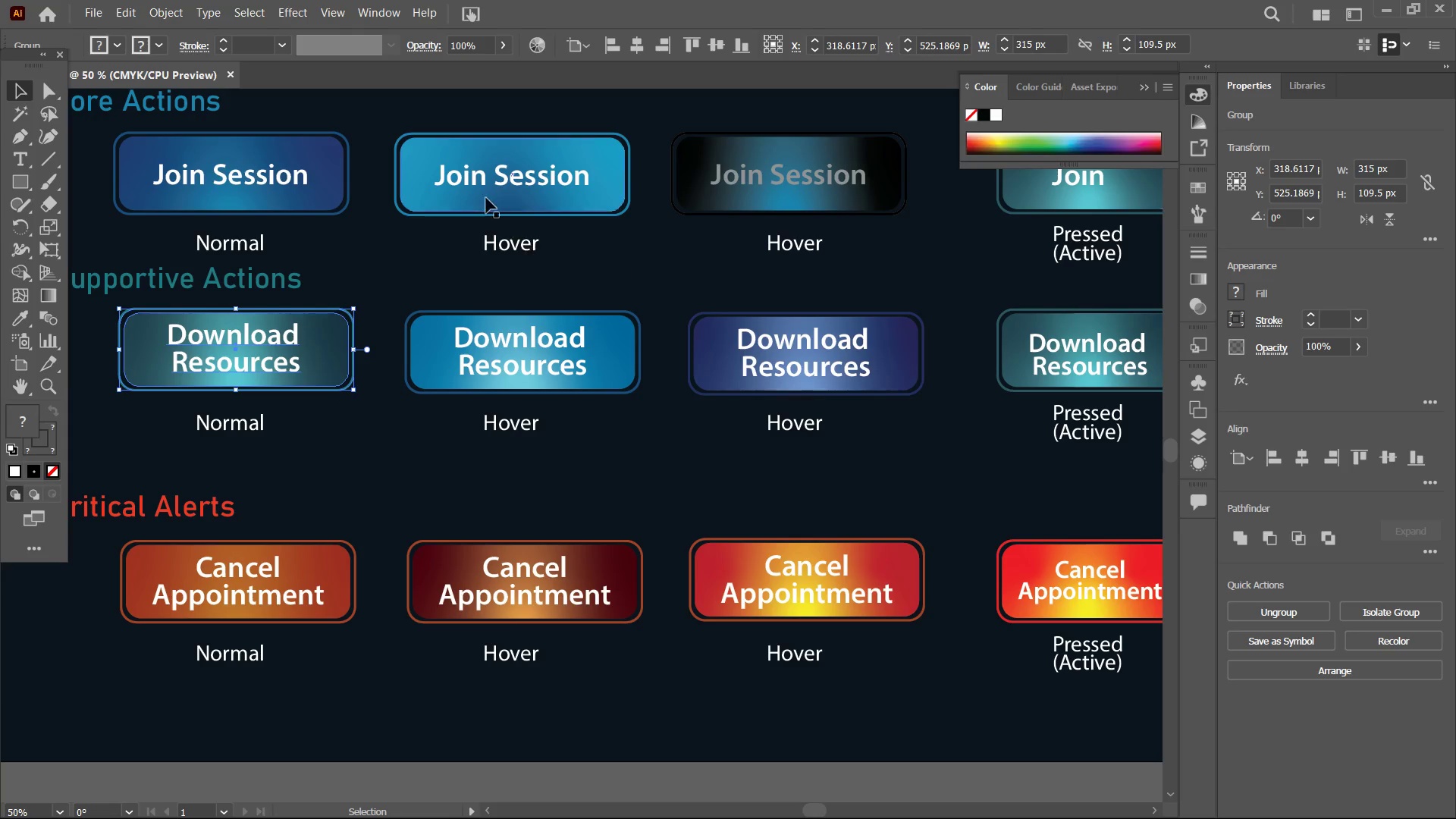 
left_click([482, 173])
 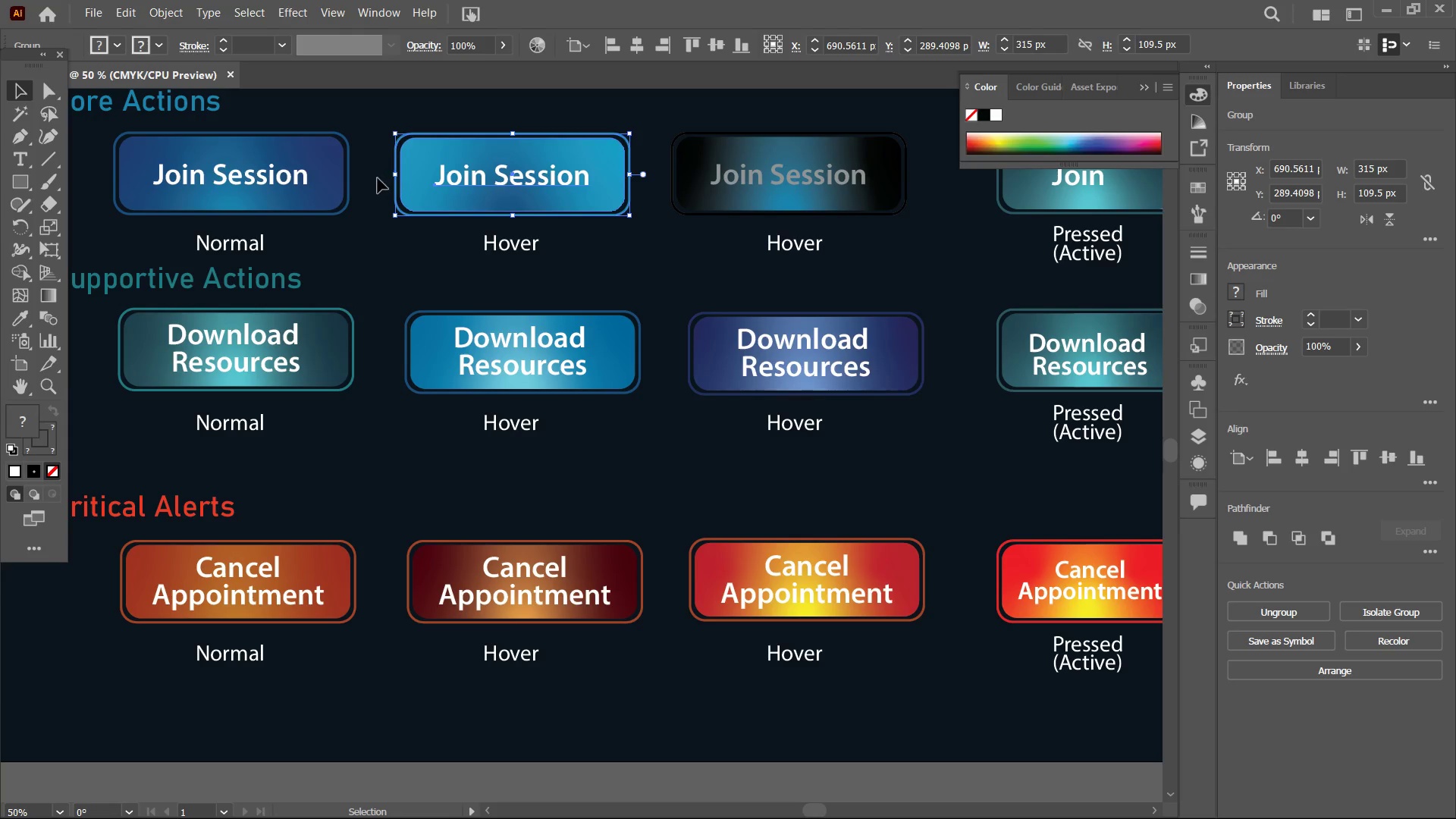 
left_click([307, 177])
 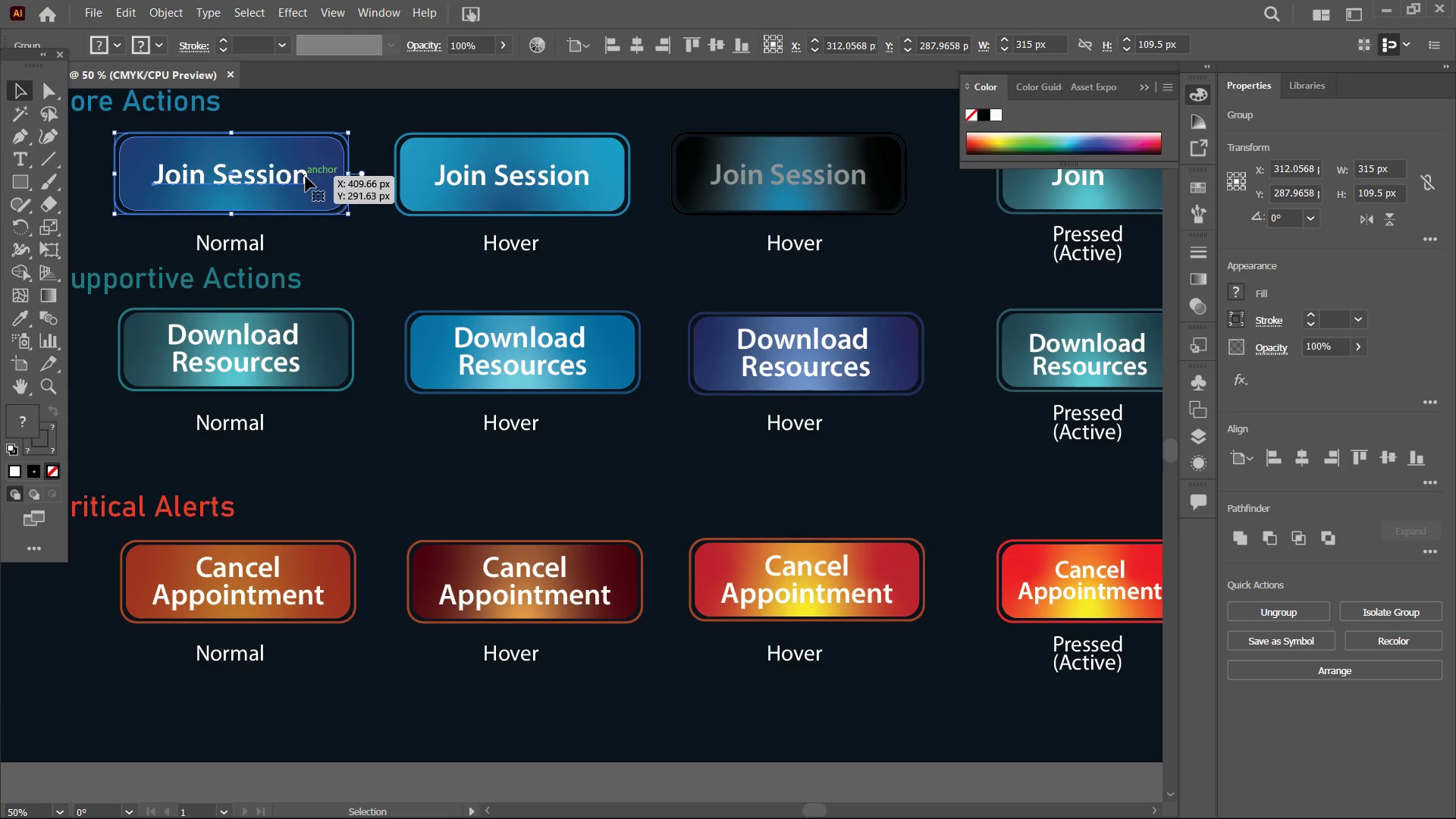 
wait(11.2)
 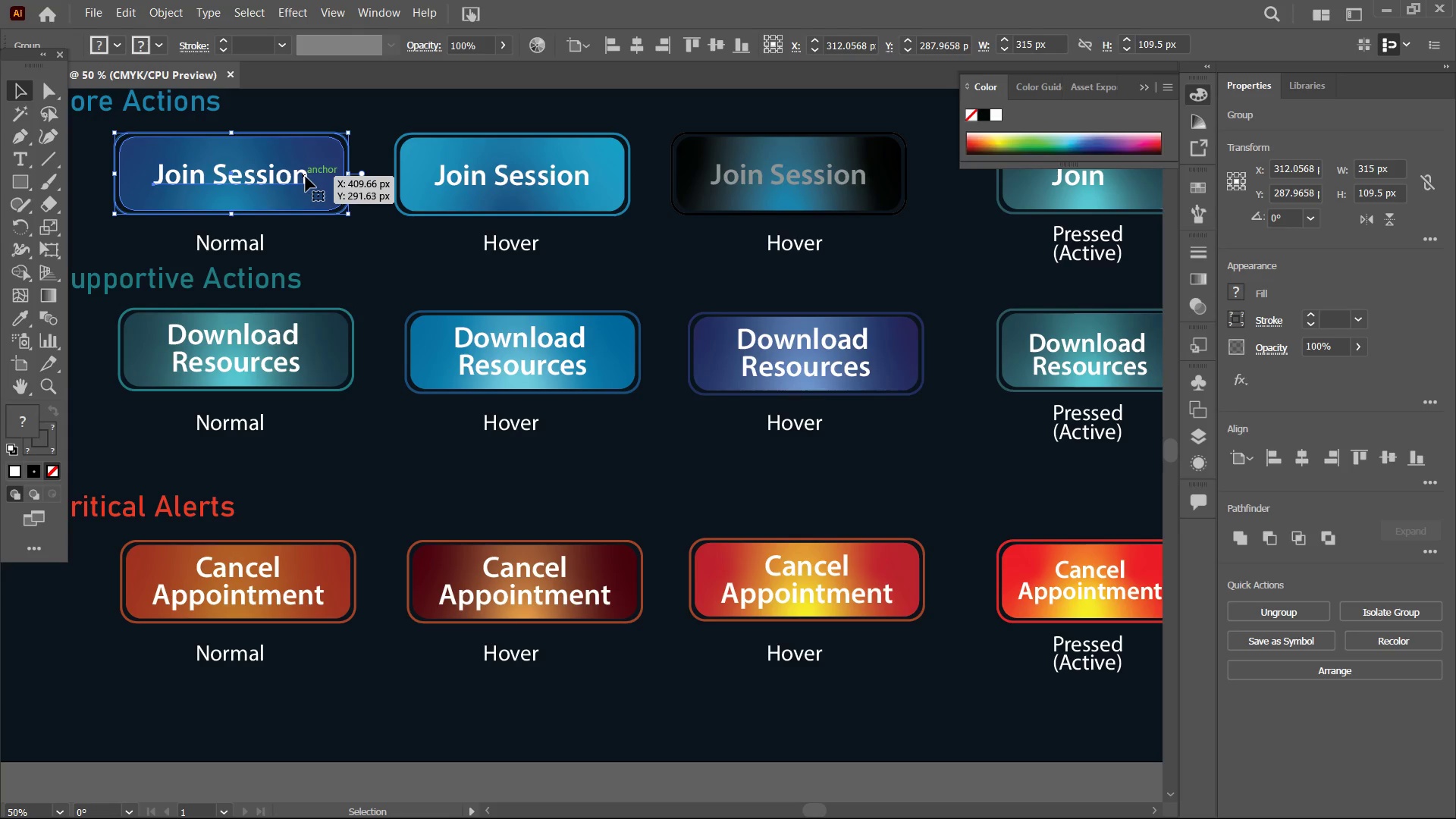 
key(Control+Minus)
 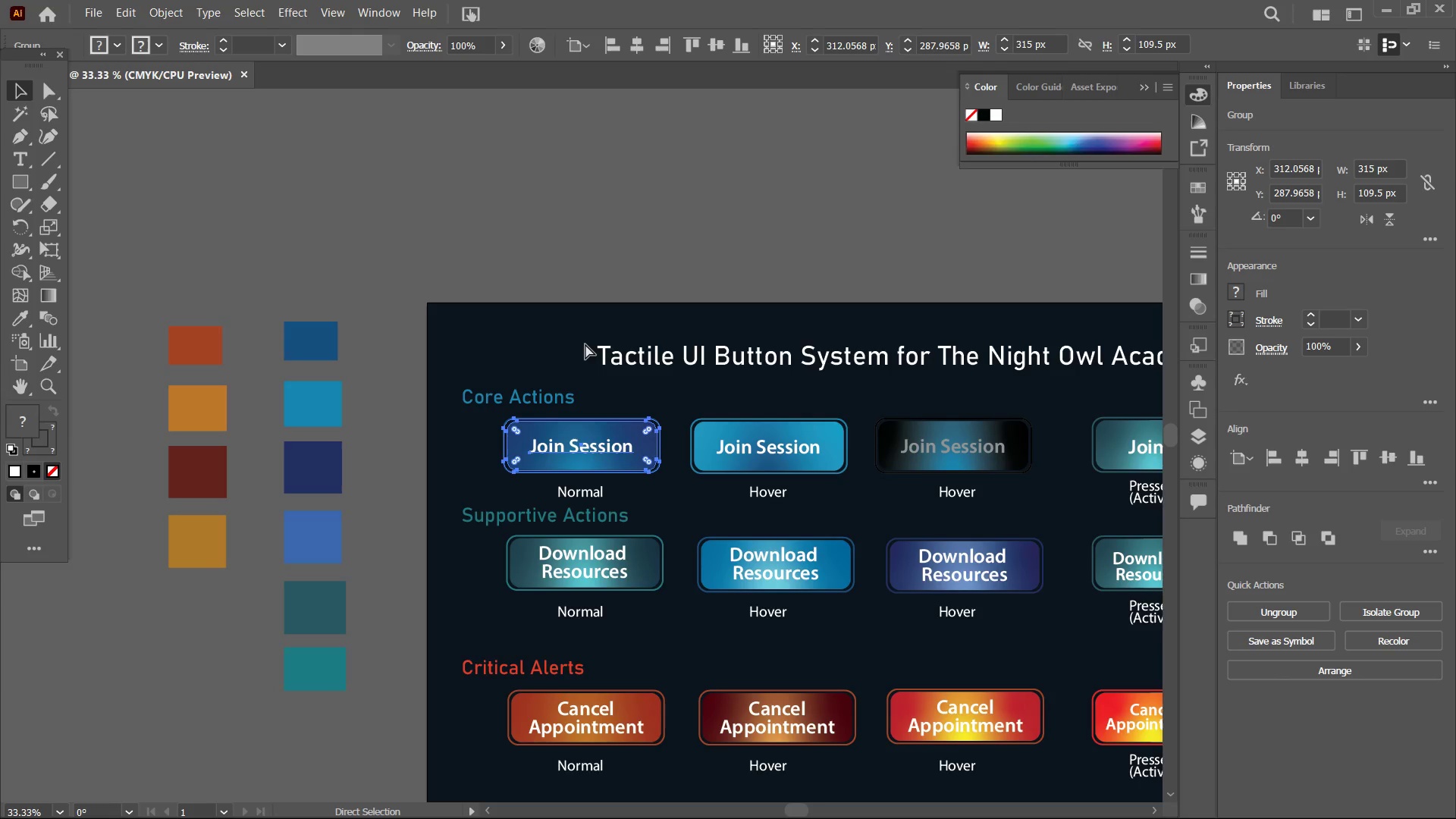 
key(Control+Minus)
 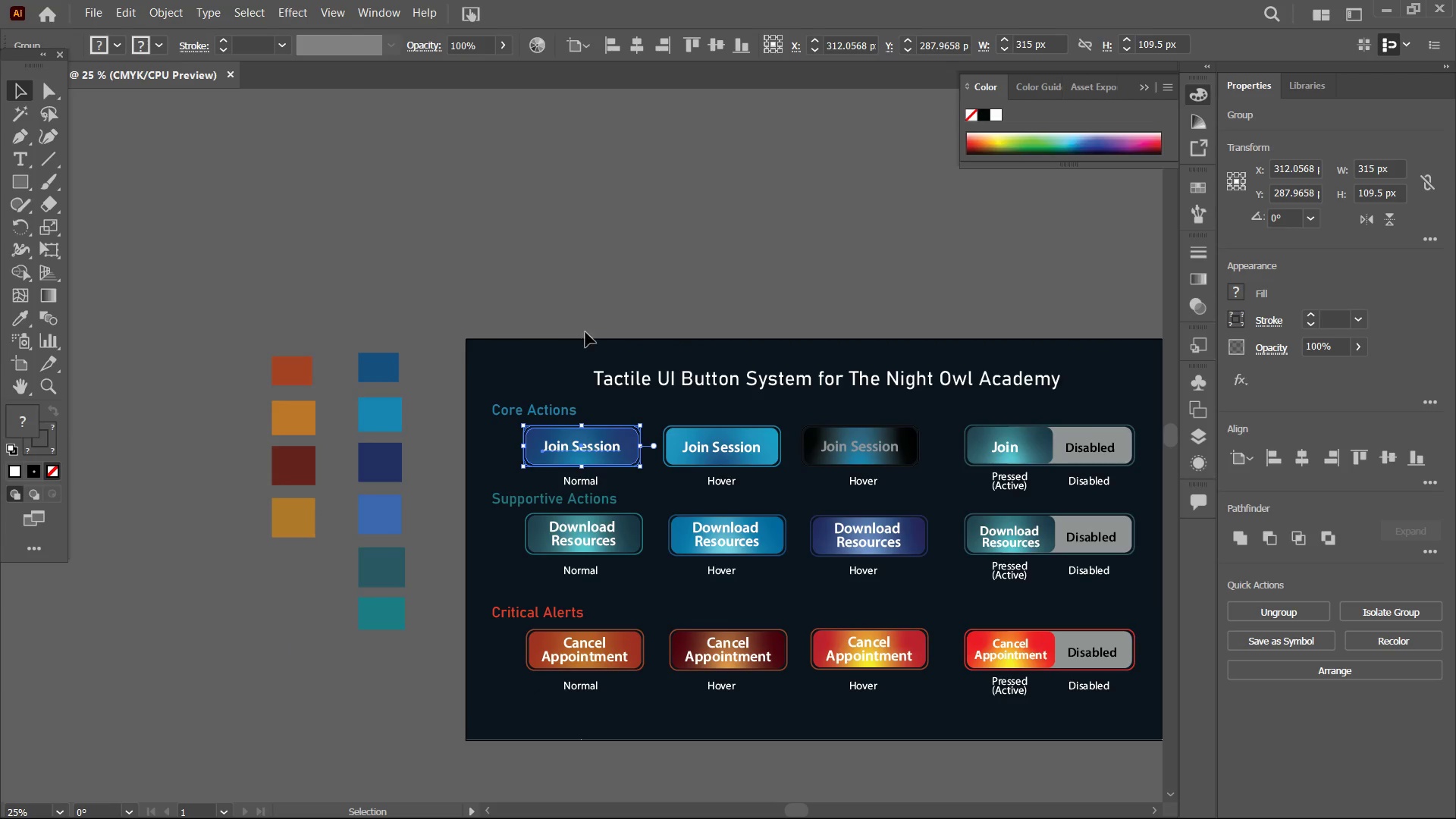 
hold_key(key=Space, duration=0.83)
 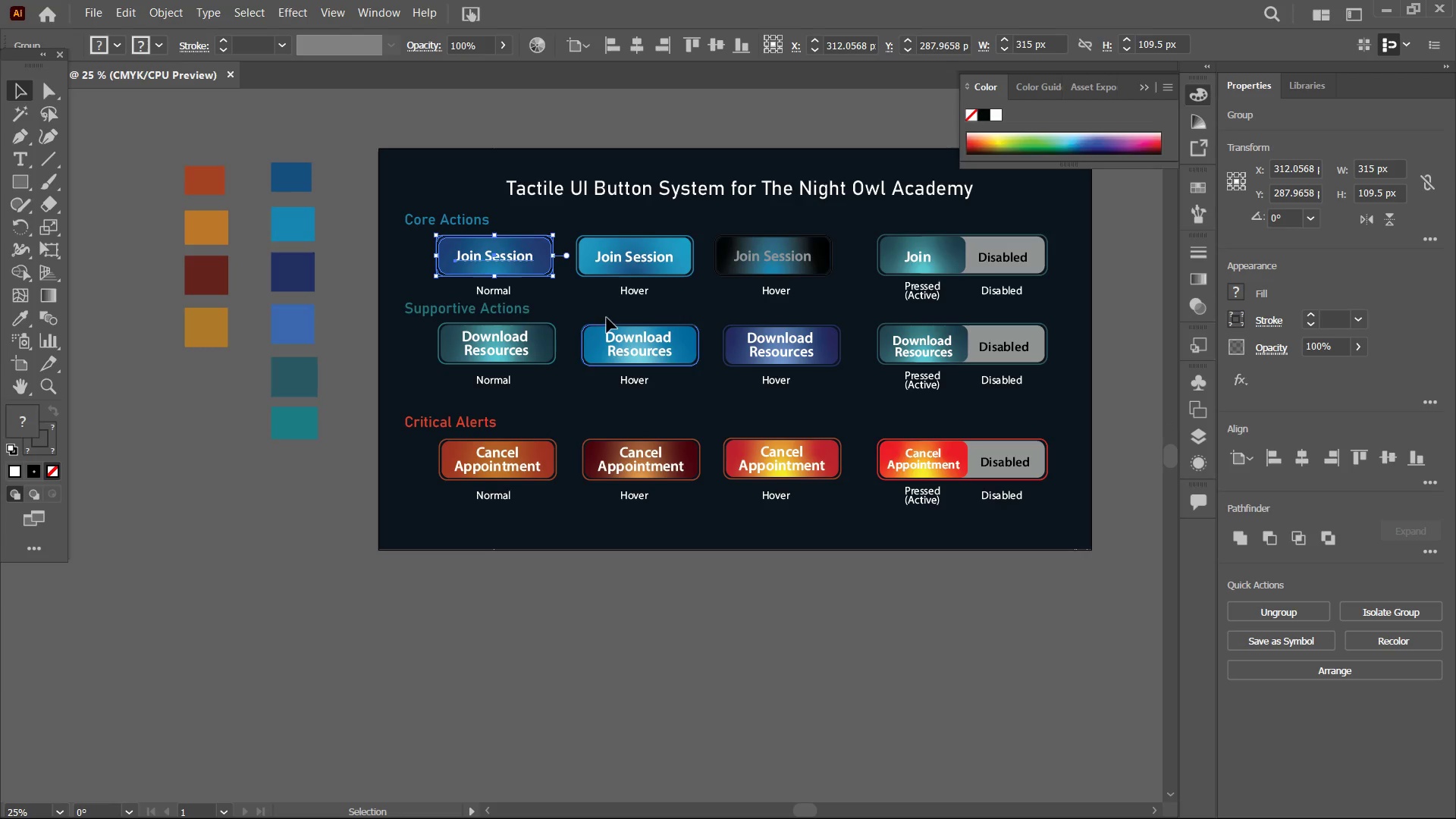 
left_click_drag(start_coordinate=[783, 528], to_coordinate=[695, 337])
 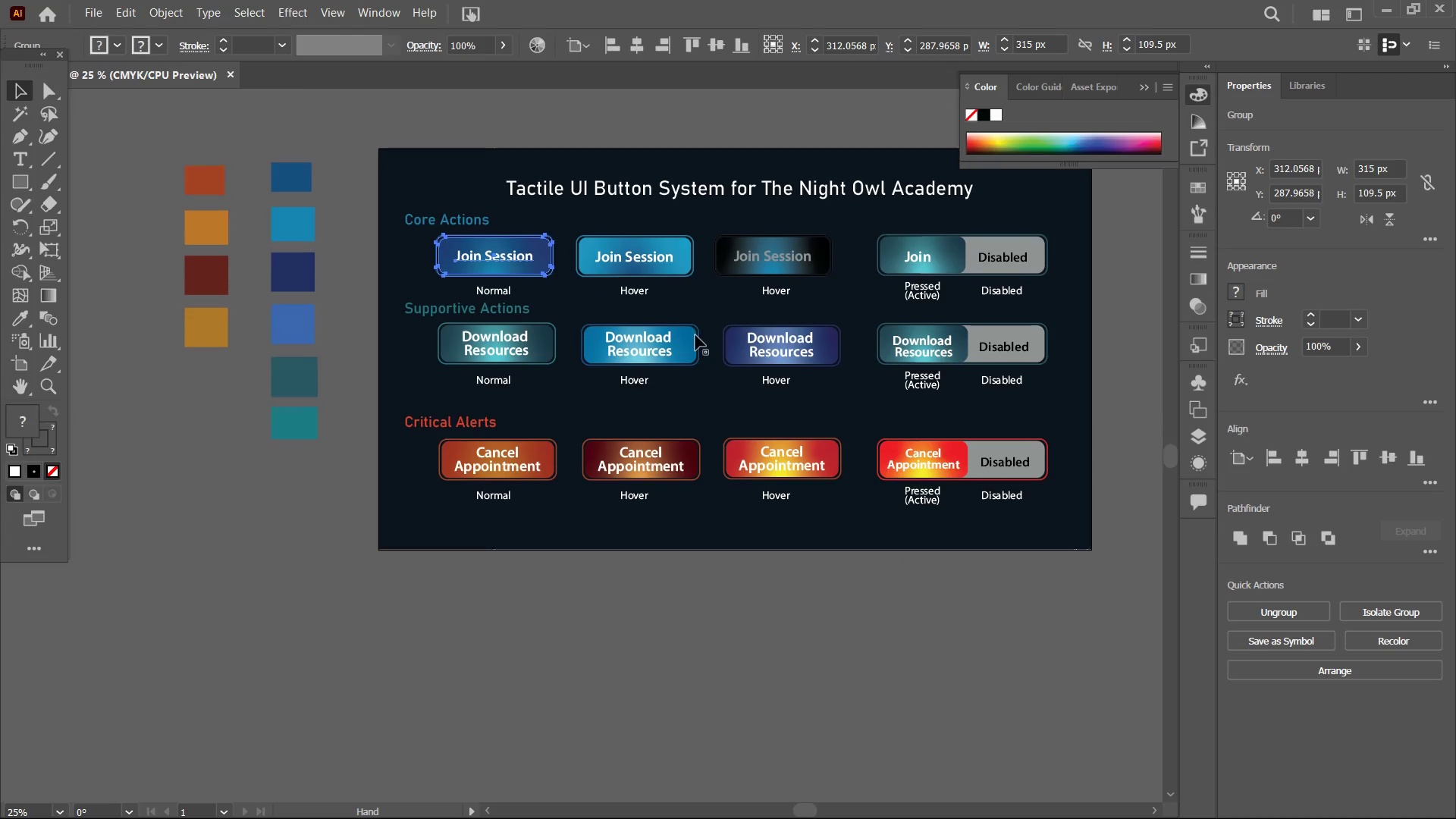 
hold_key(key=ShiftLeft, duration=1.61)
left_click([515, 349])
 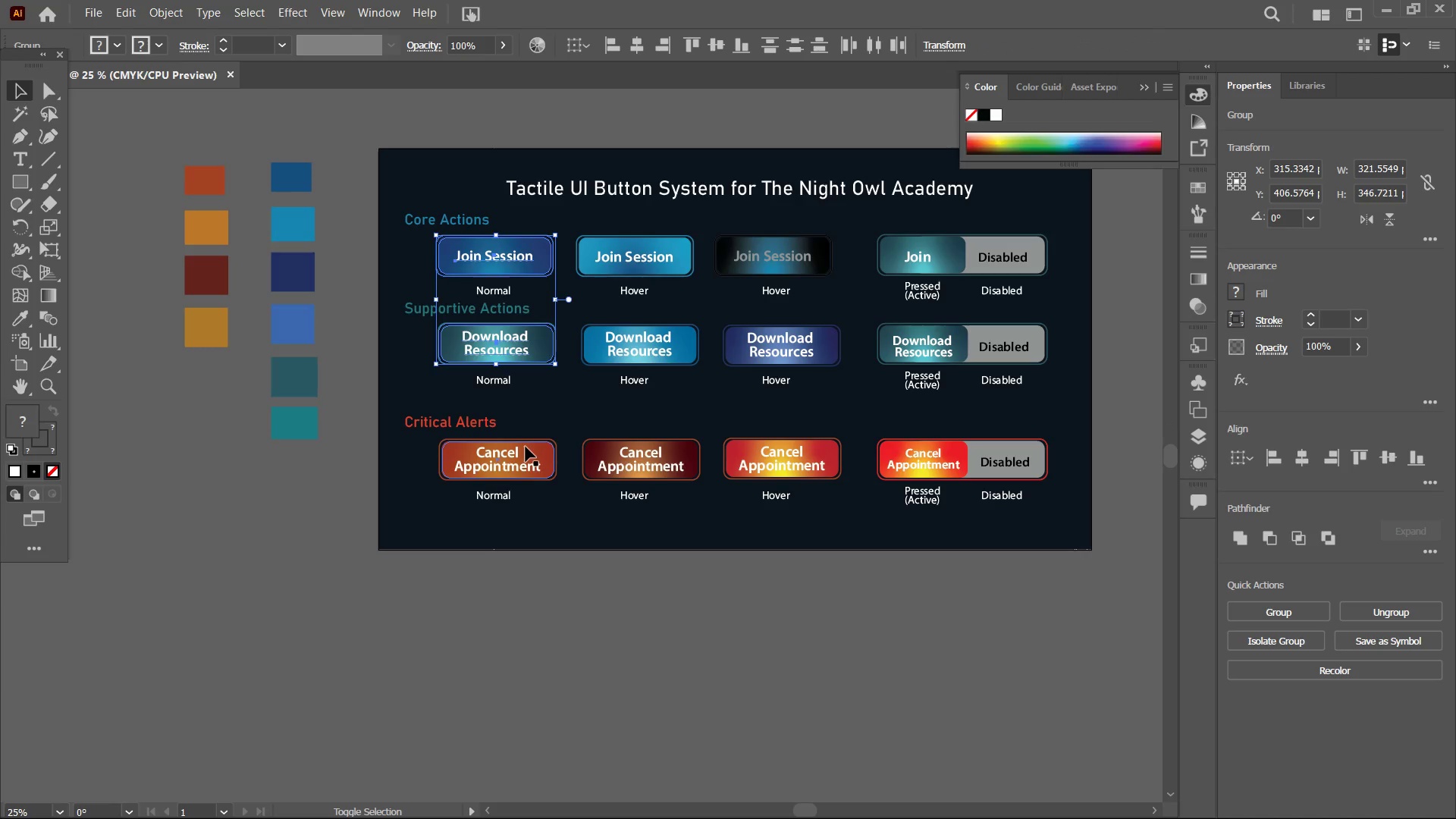 
left_click([525, 460])
 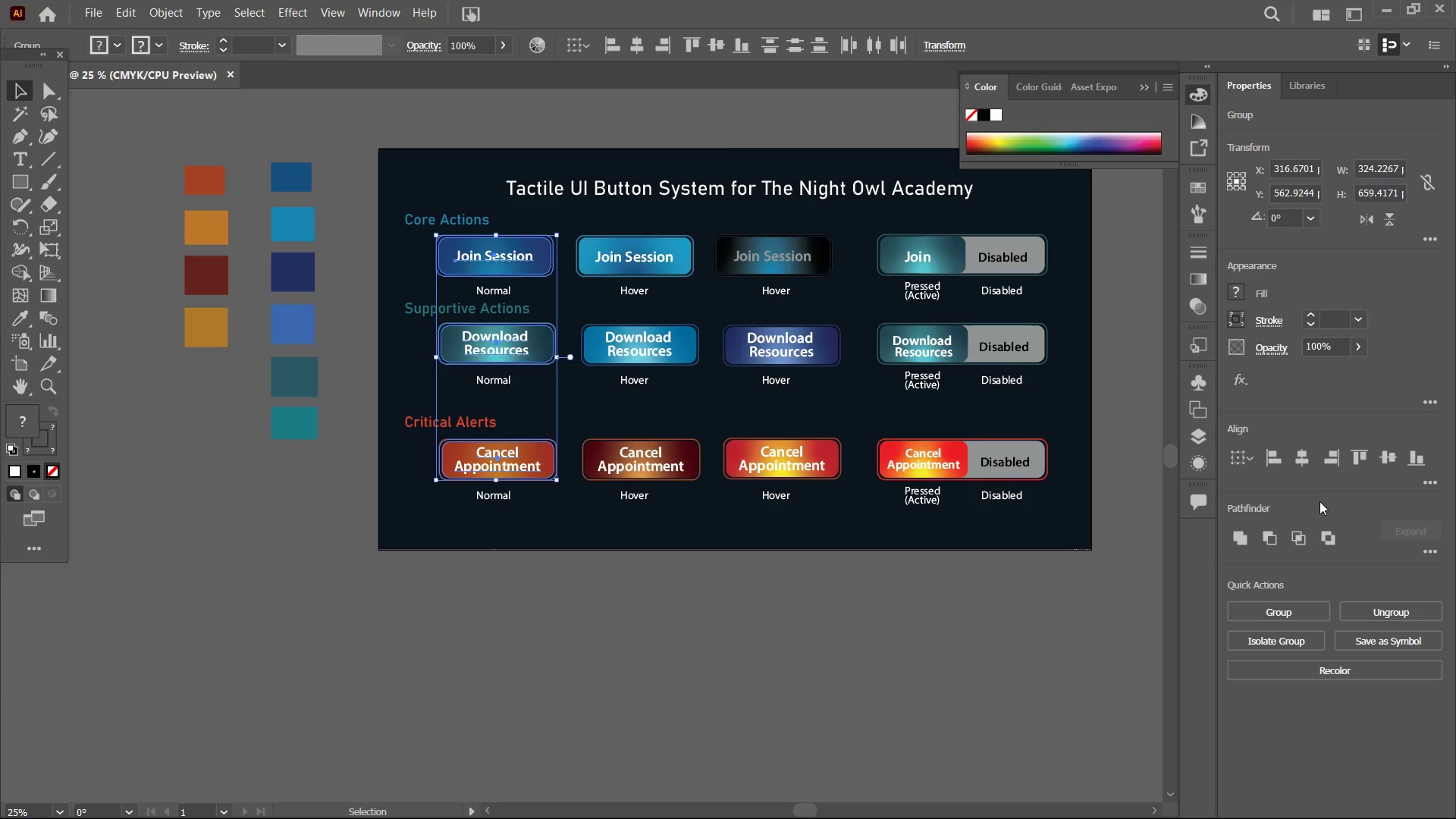 
left_click([1295, 457])
 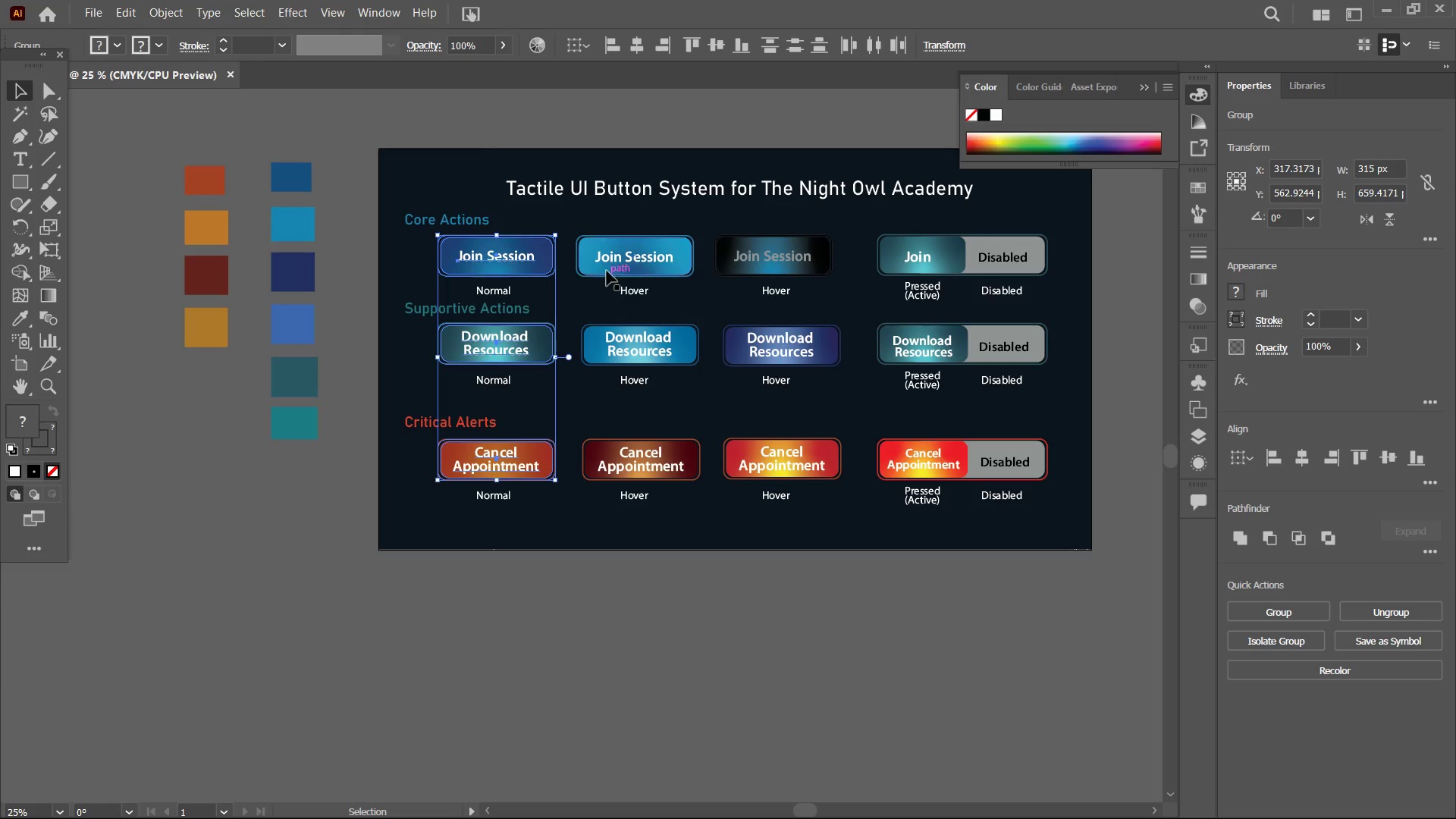 
left_click([616, 255])
 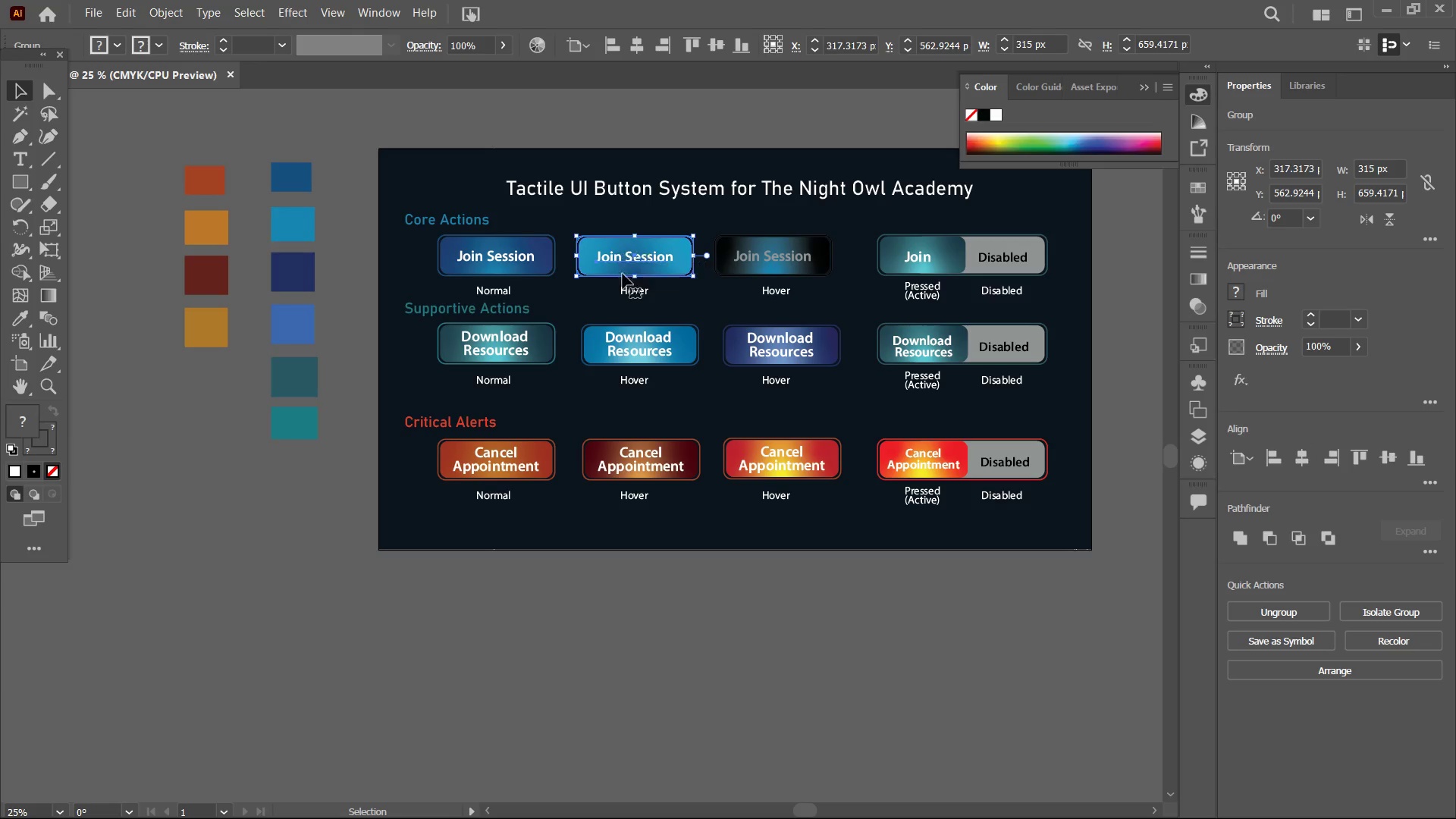 
hold_key(key=ShiftLeft, duration=1.53)
left_click([642, 340])
 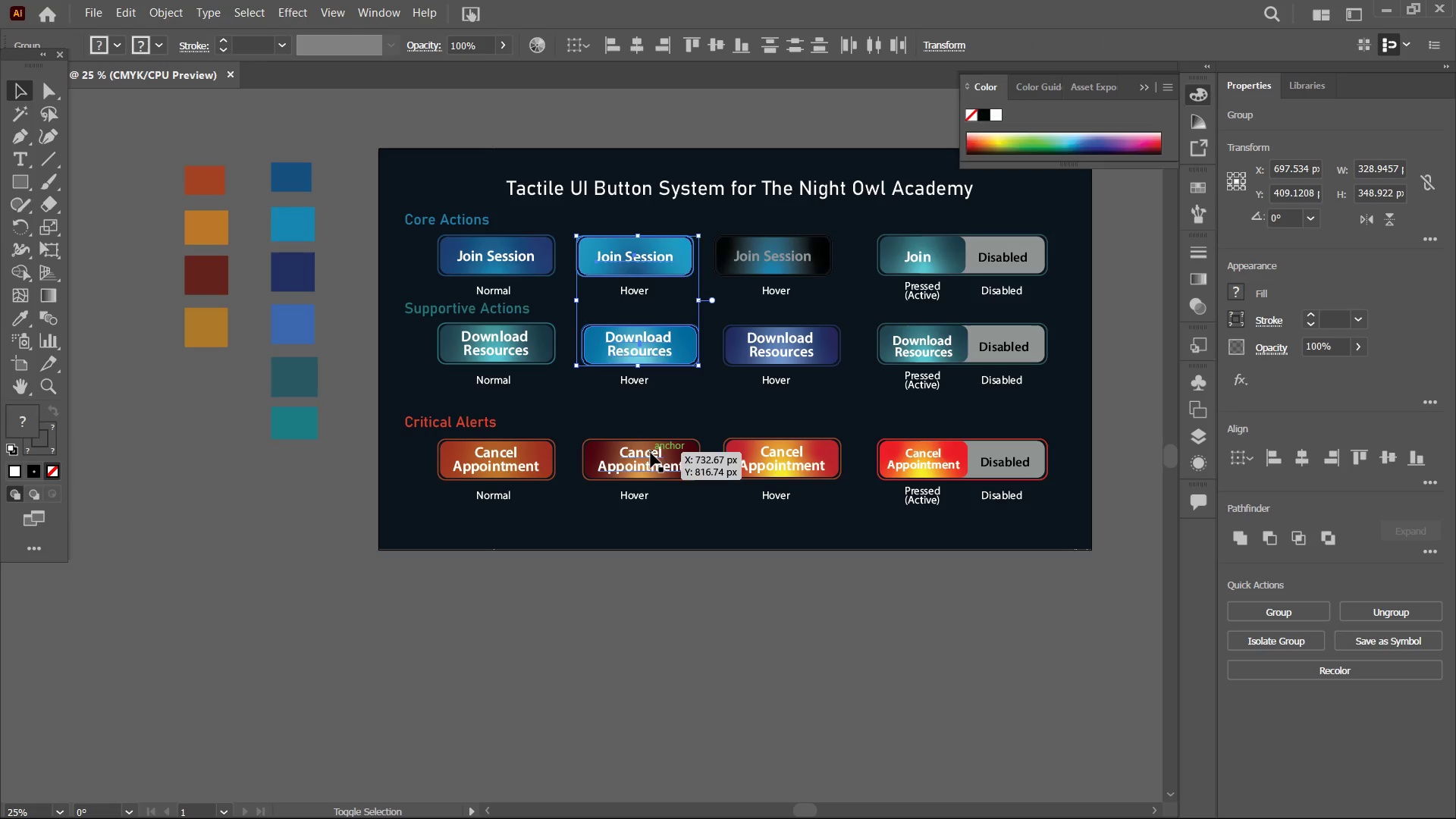 
left_click([651, 458])
 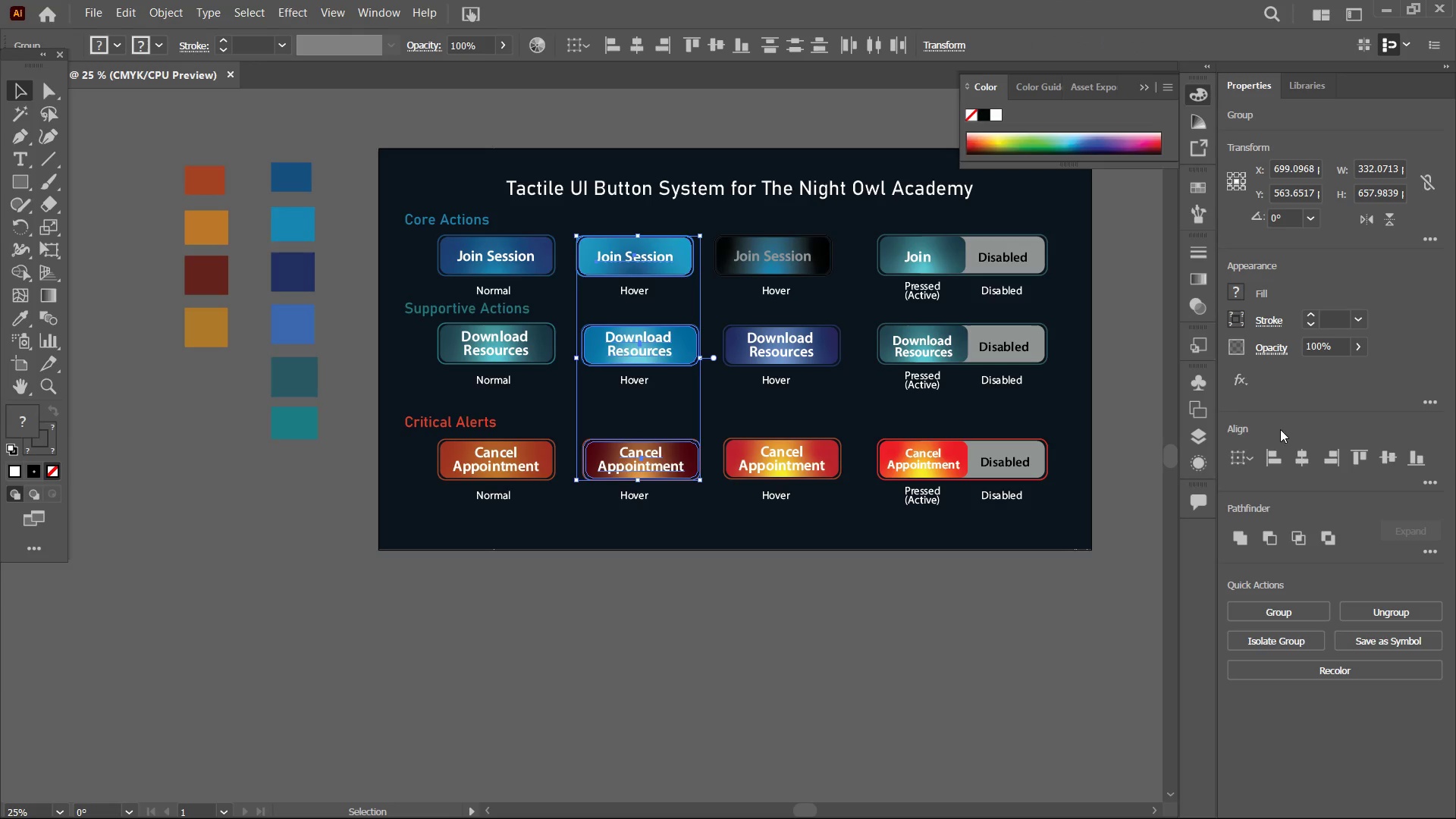 
left_click([1310, 460])
 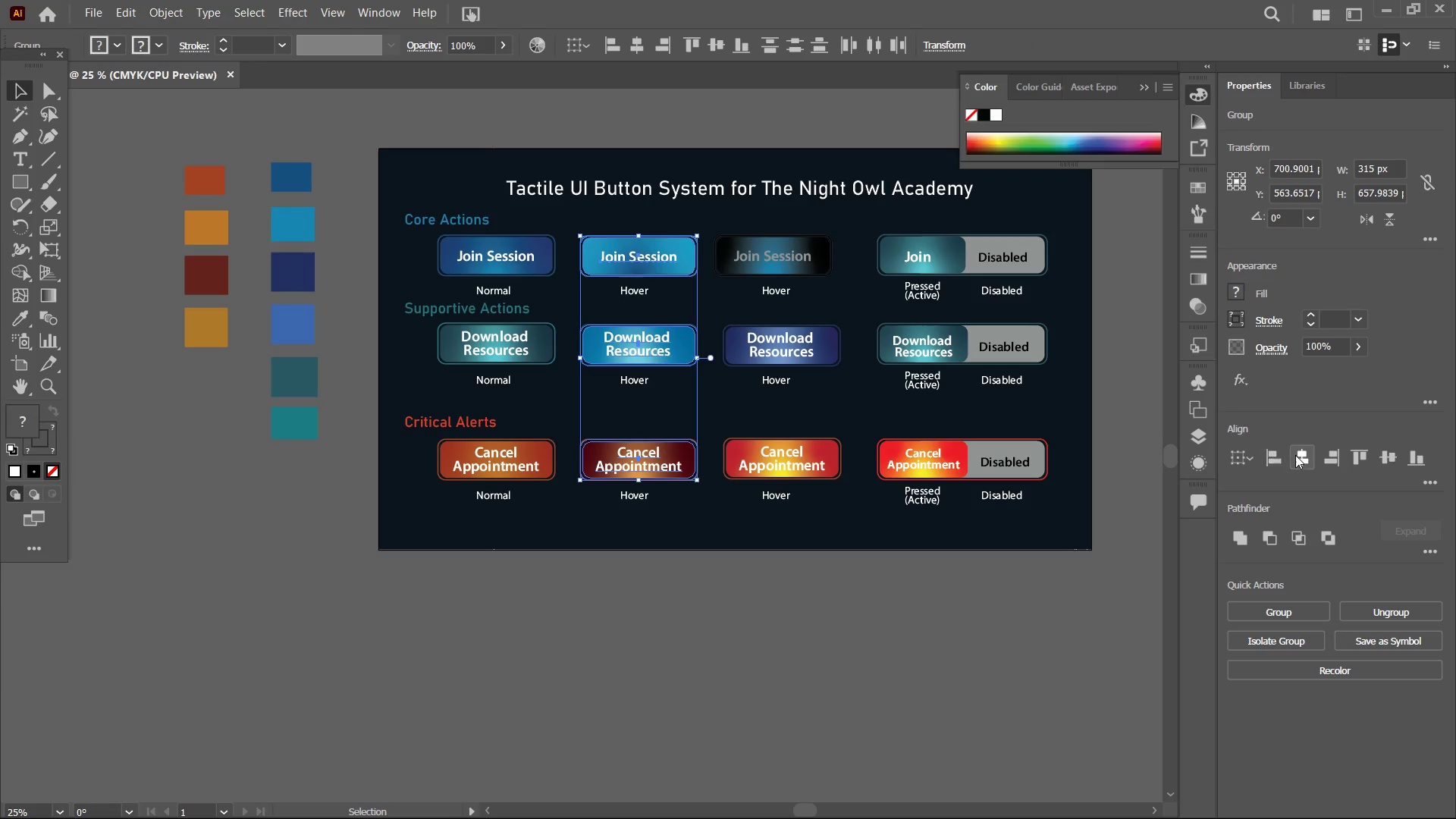 
left_click([1298, 457])
 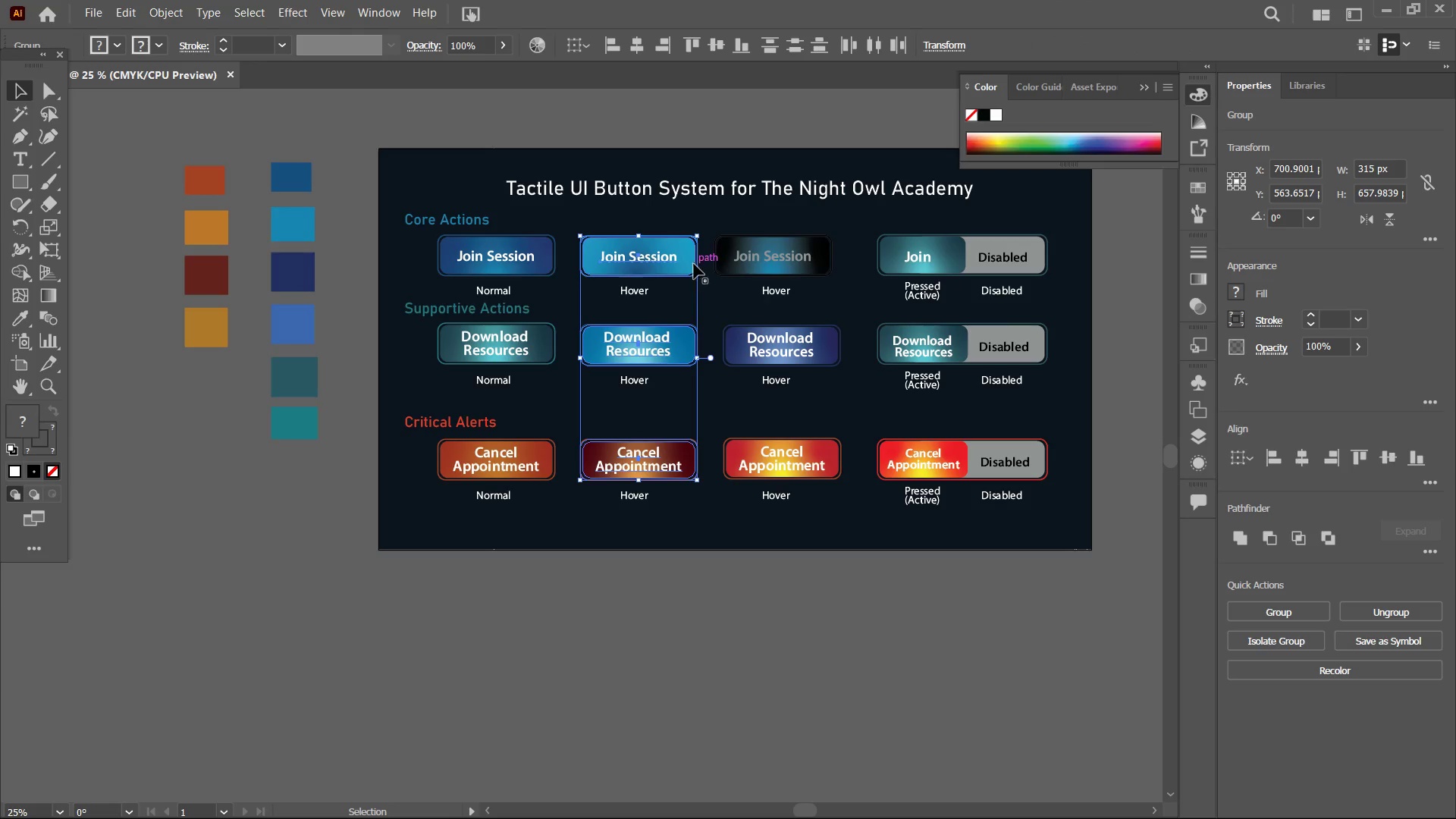 
left_click([767, 271])
 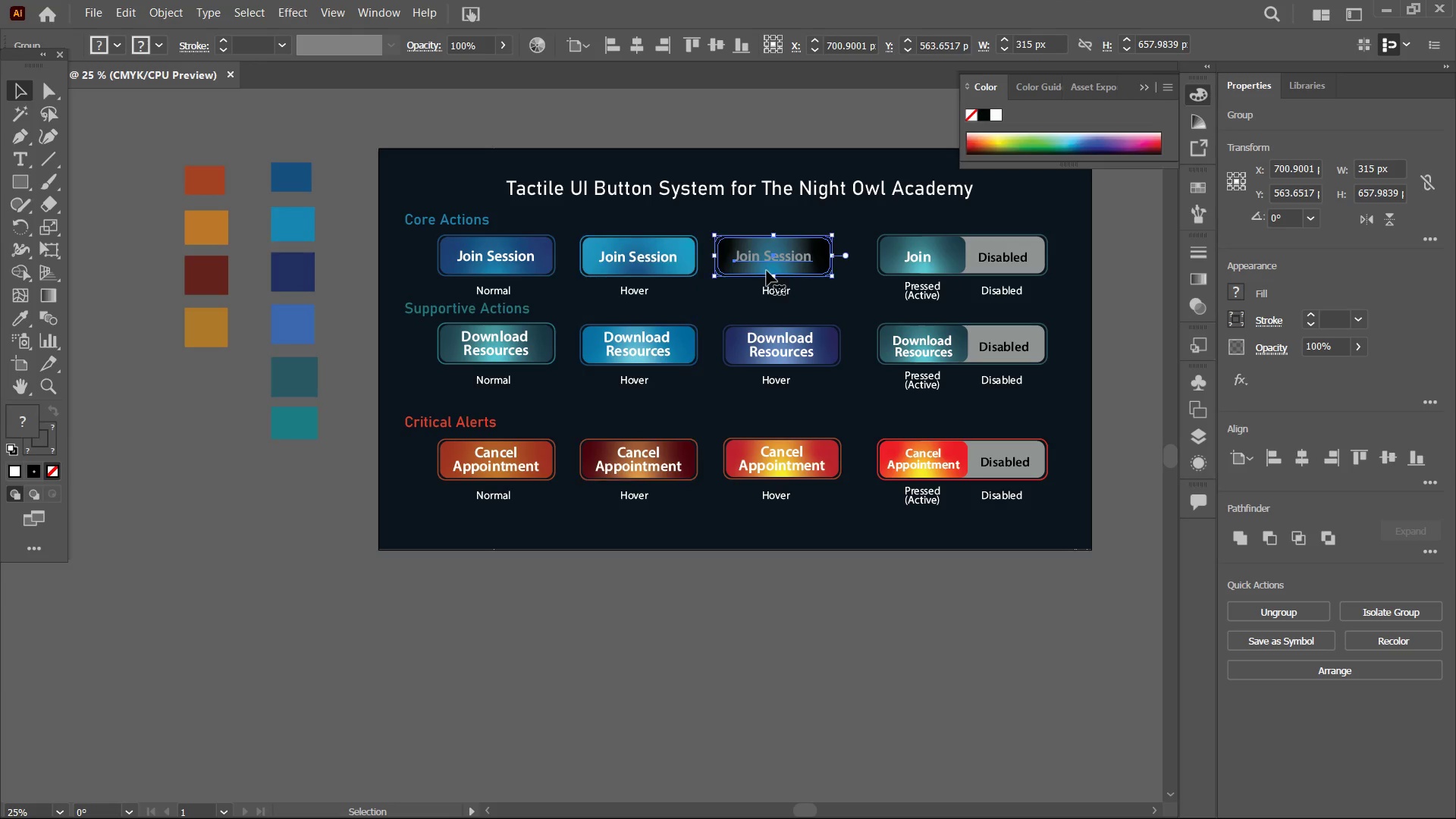 
hold_key(key=ShiftLeft, duration=1.8)
left_click([792, 359])
 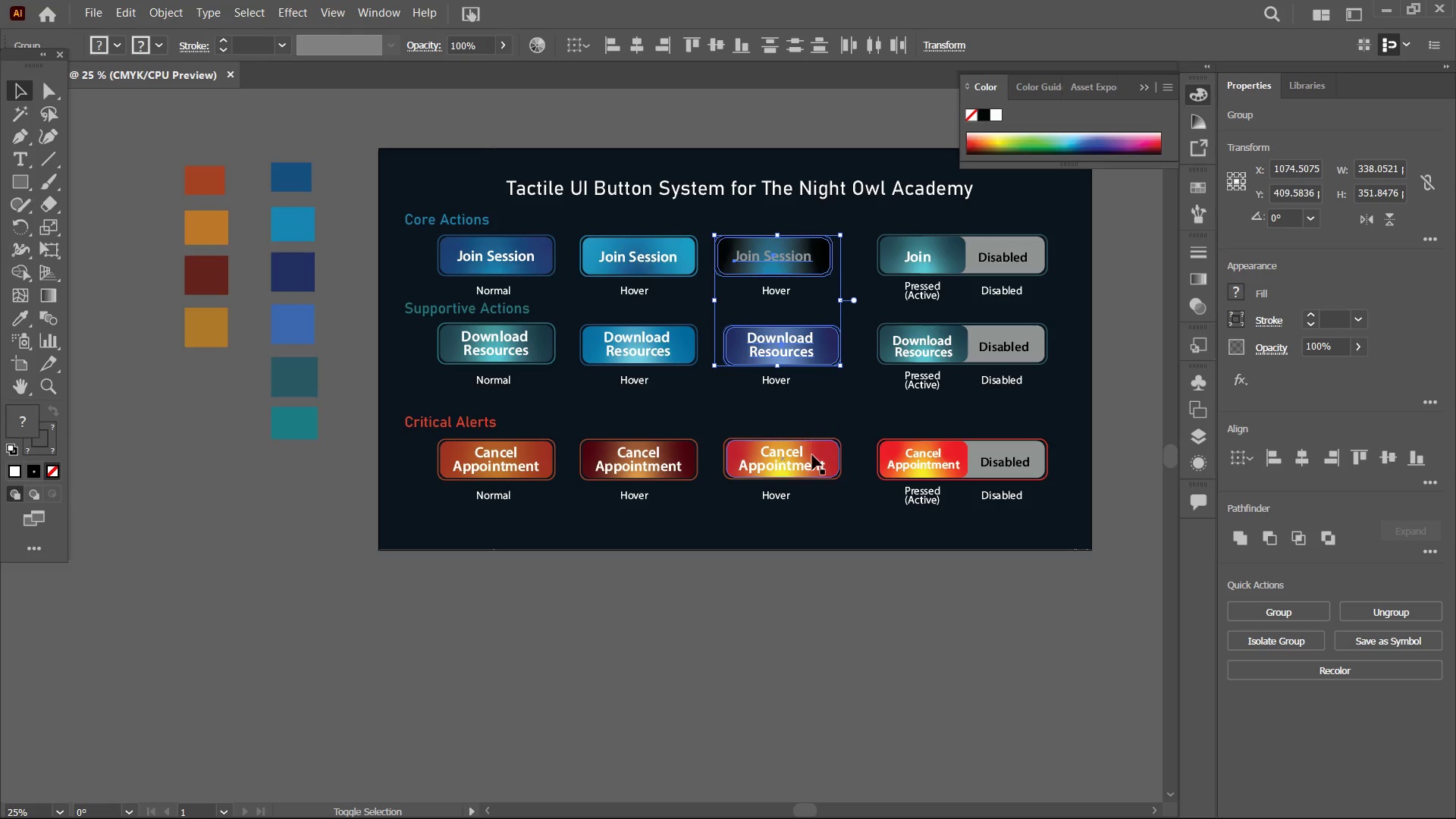 
double_click([812, 456])
 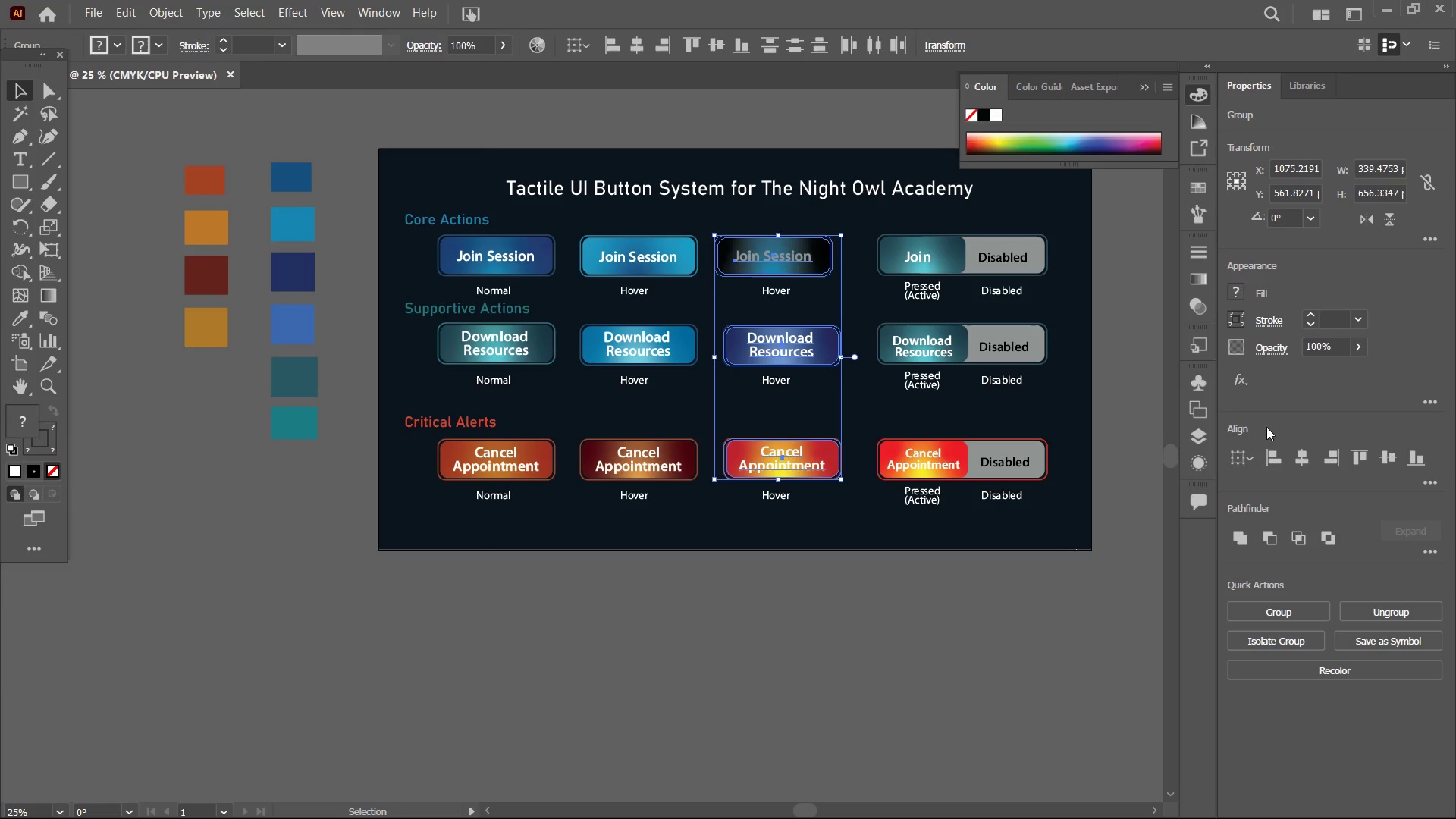 
left_click([1301, 447])
 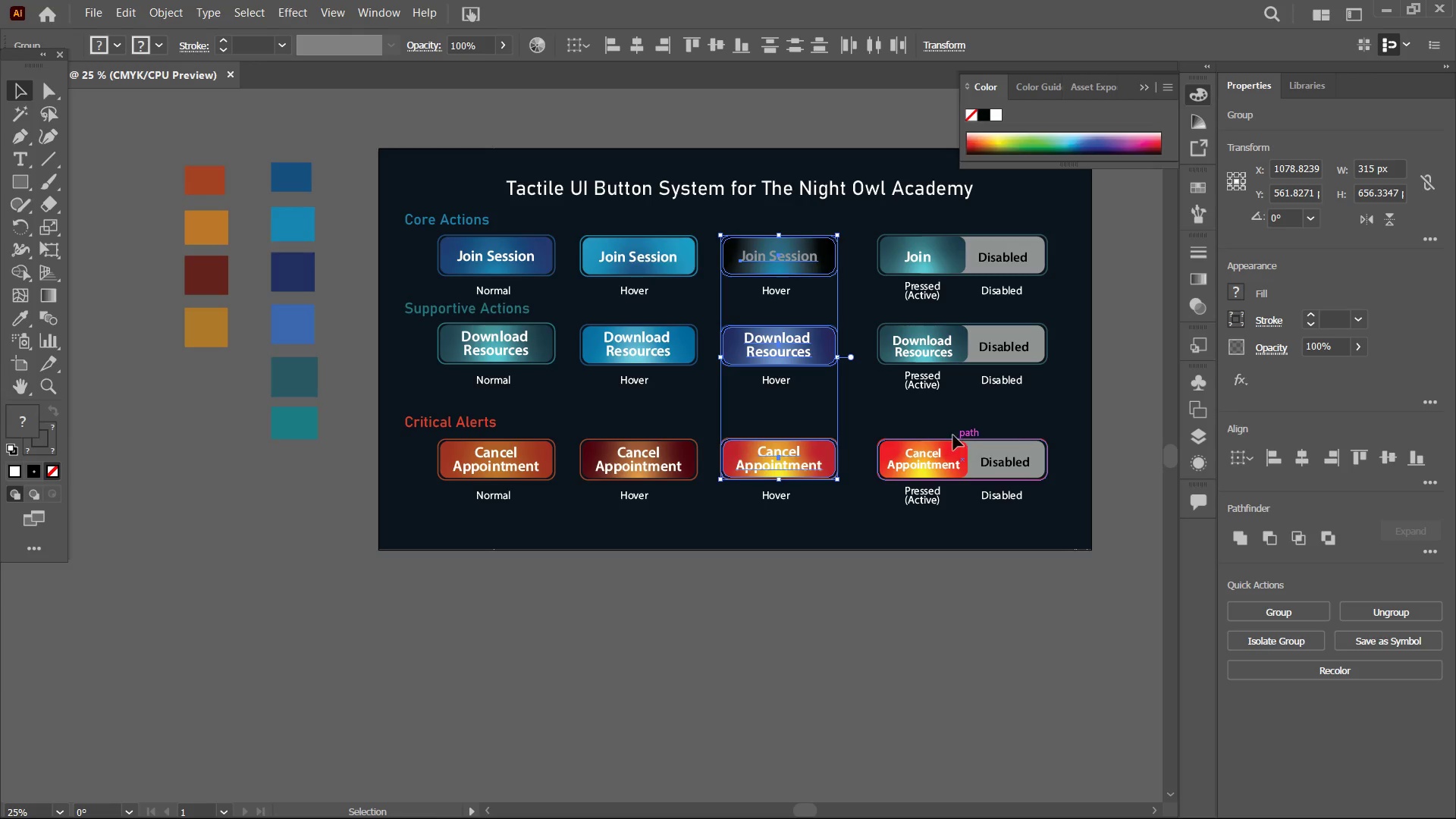 
left_click([956, 460])
 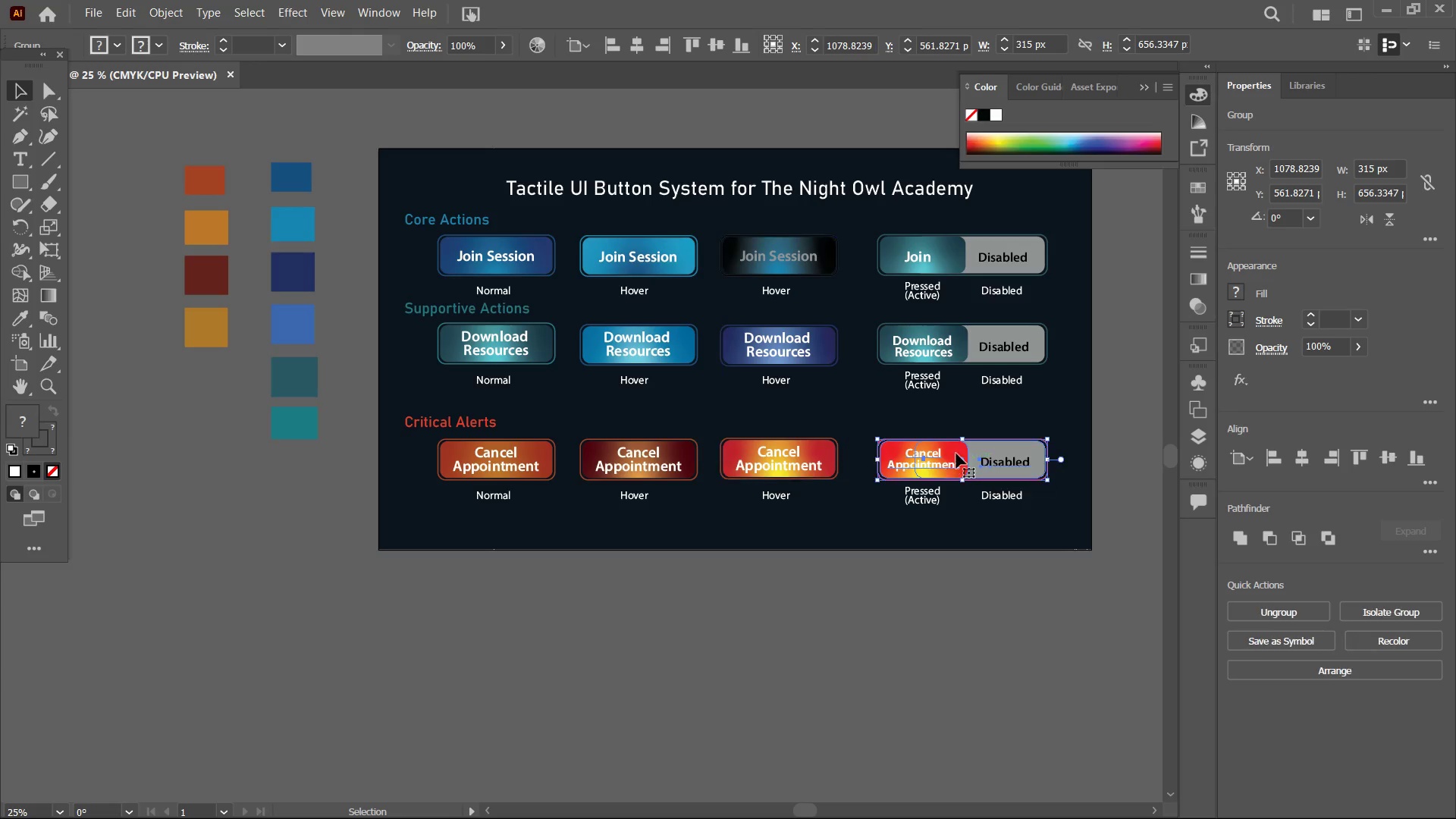 
hold_key(key=ShiftLeft, duration=1.73)
left_click([937, 351])
 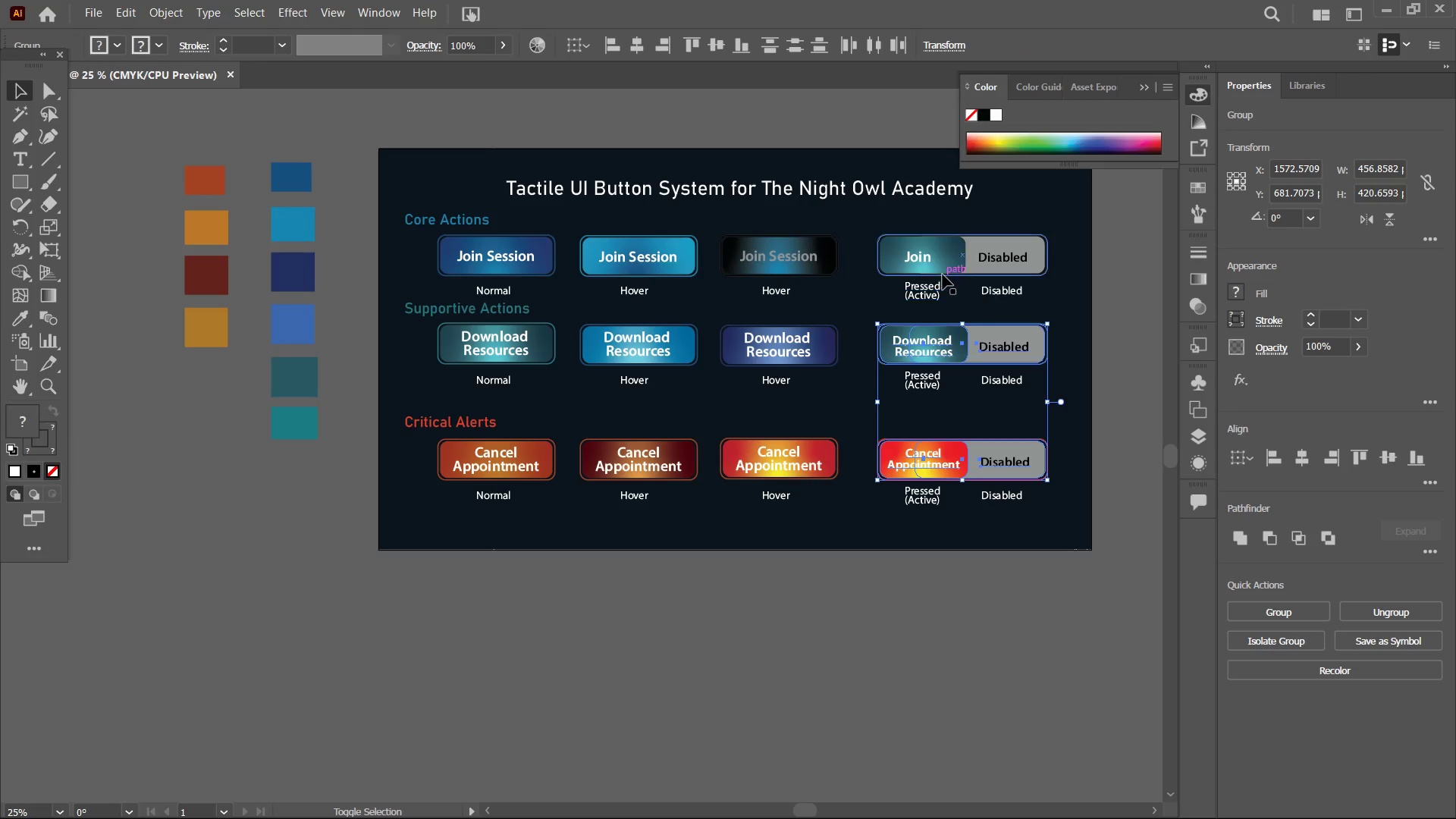 
left_click([943, 275])
 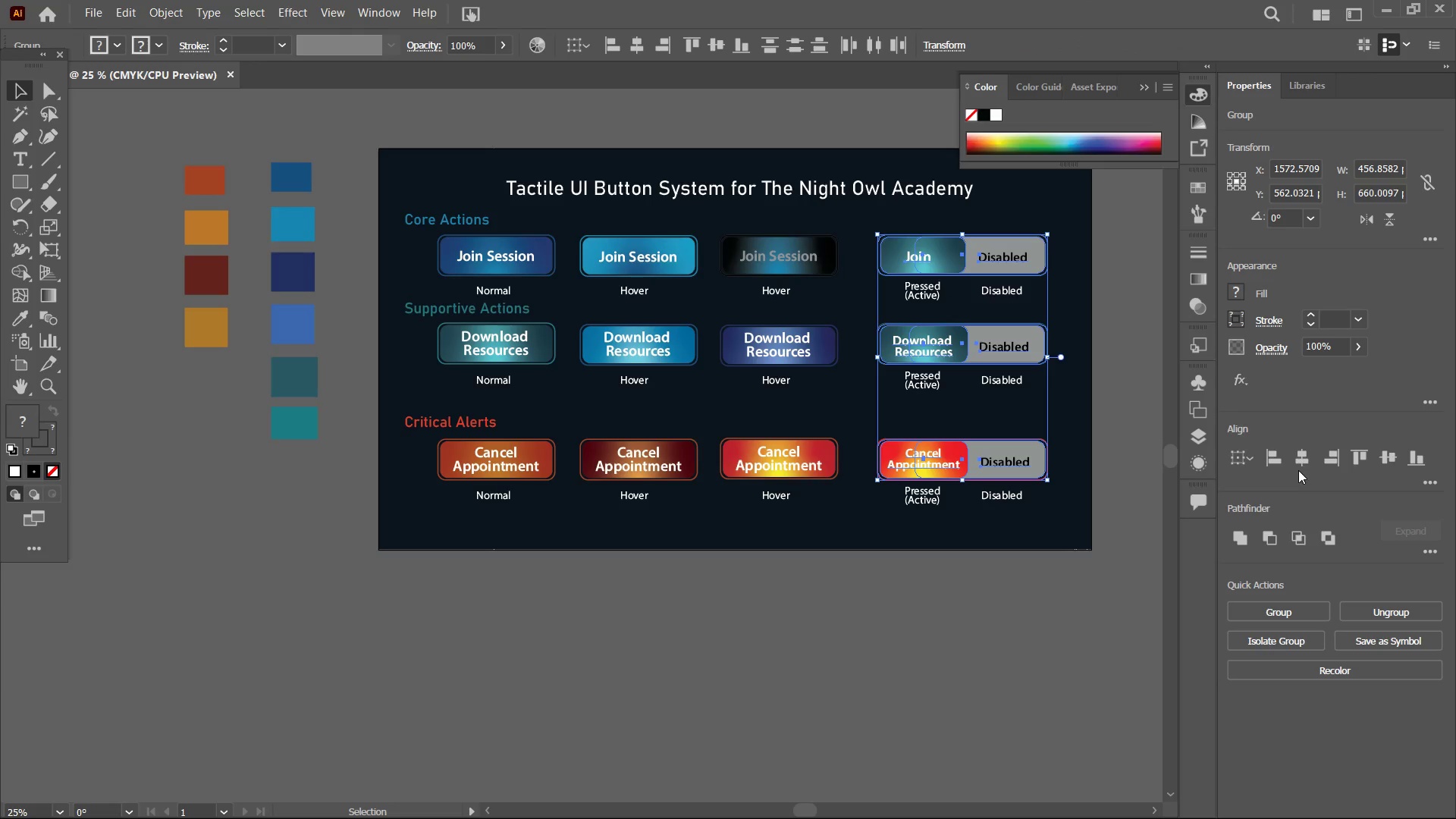 
left_click([1299, 463])
 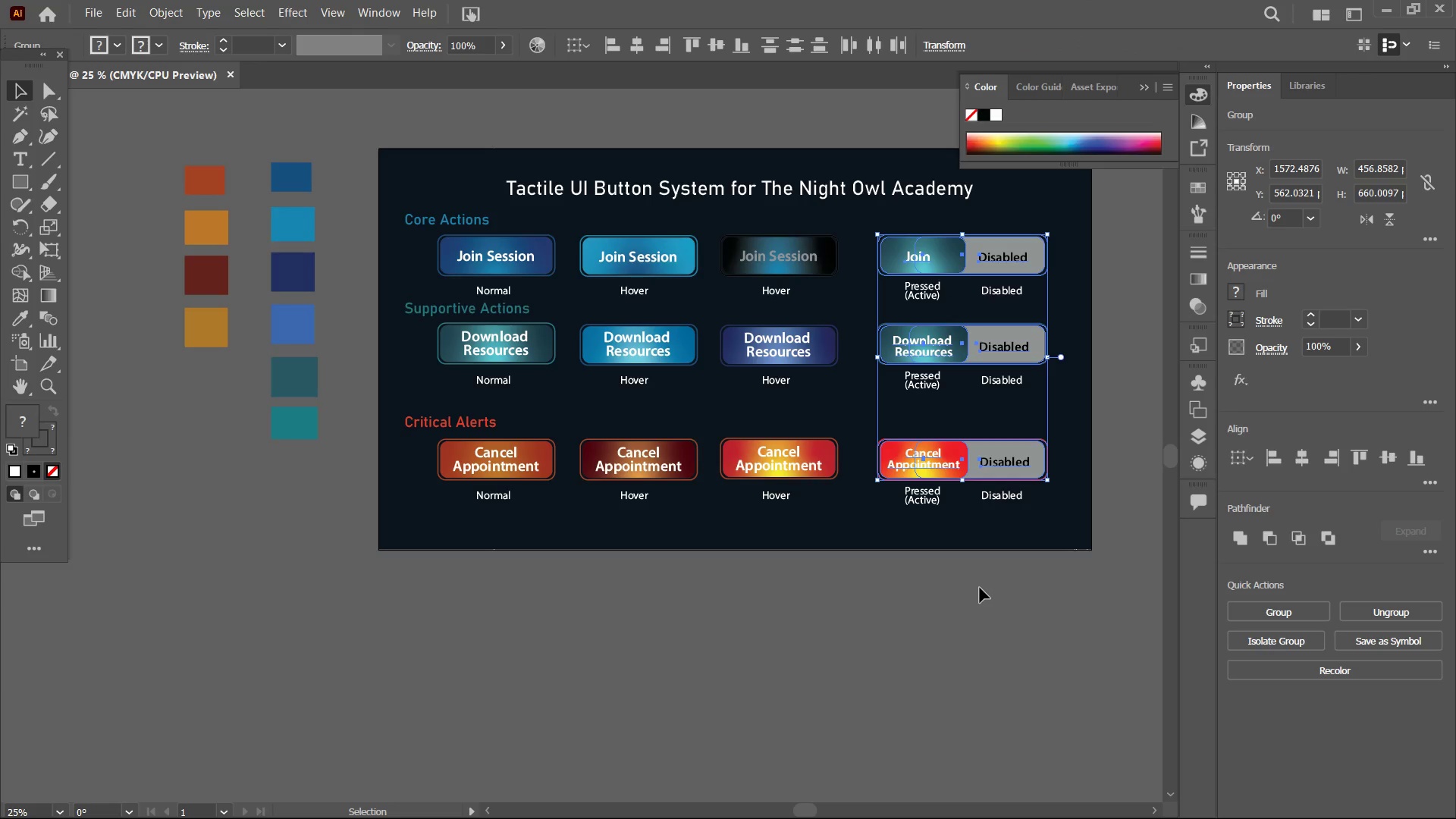 
left_click([978, 588])
 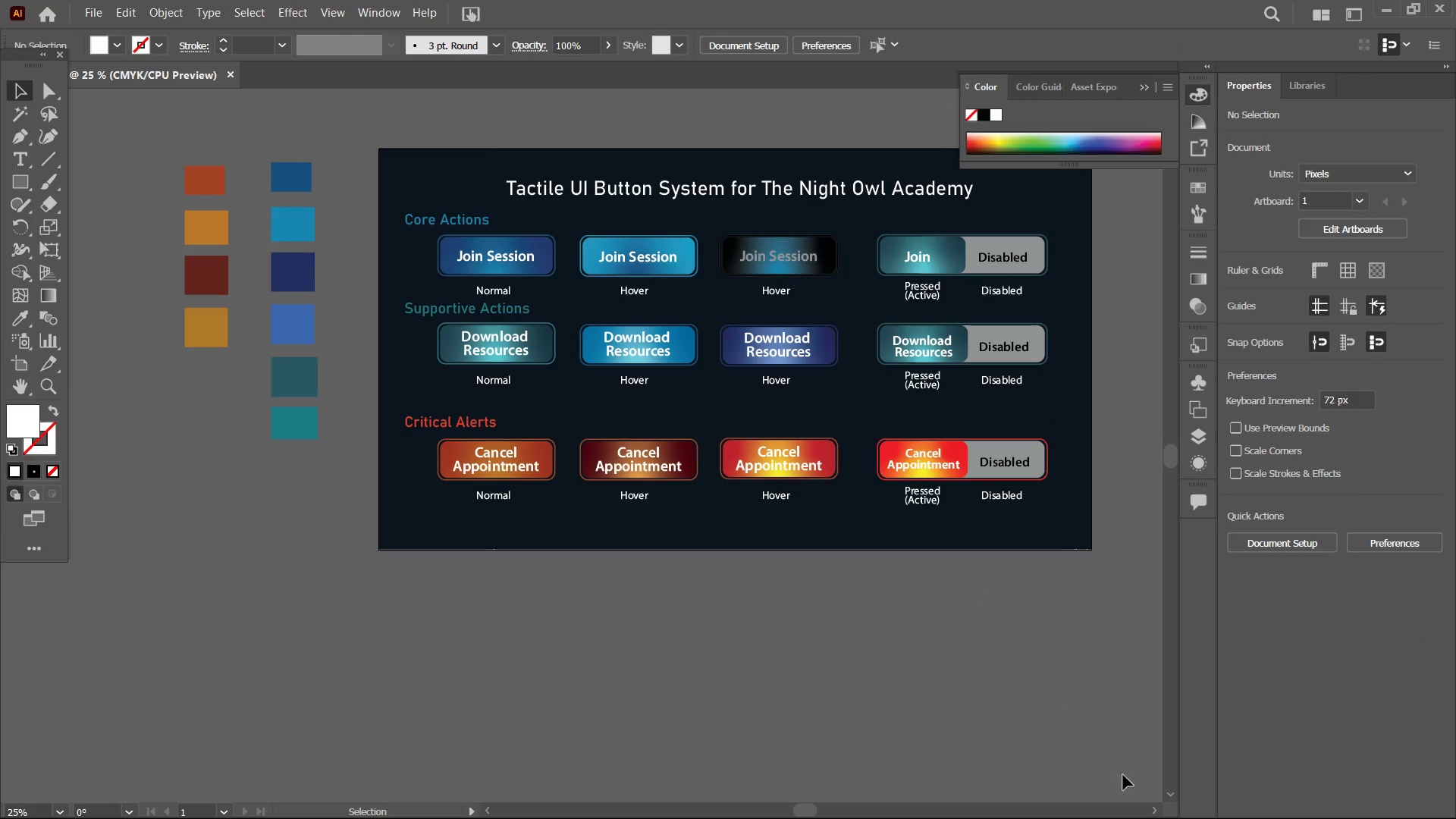 
left_click([1093, 808])